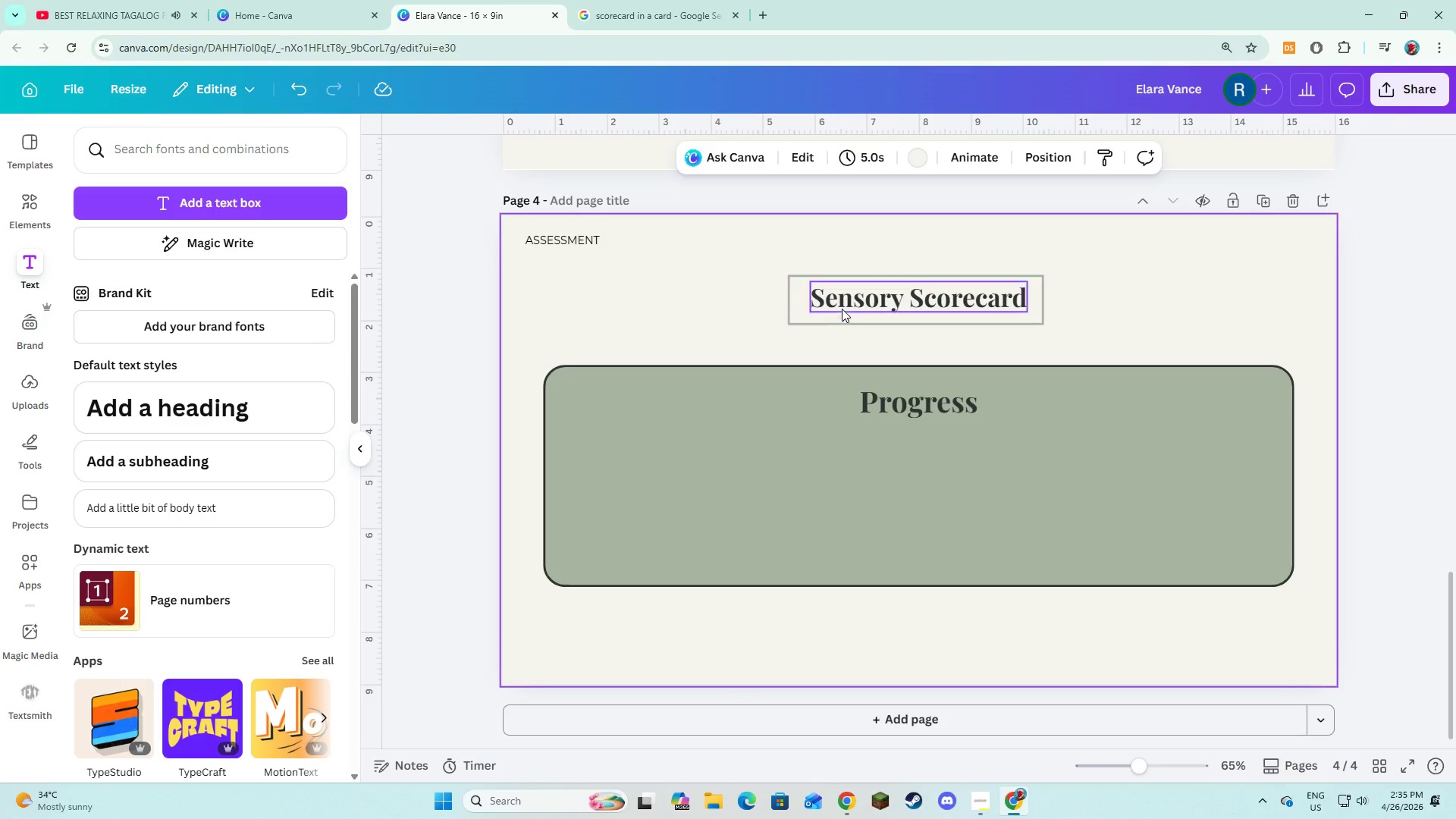 
left_click([843, 308])
 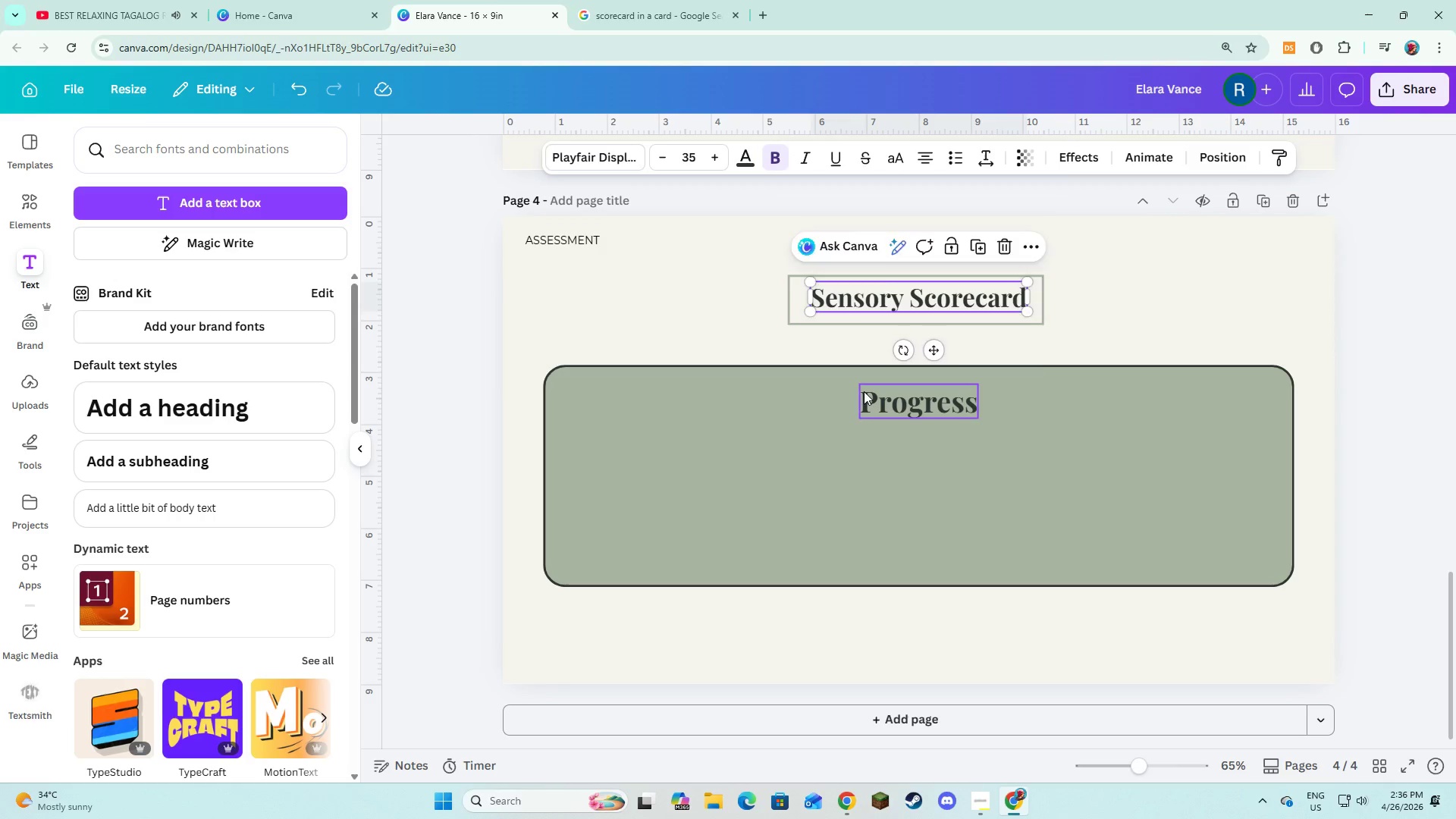 
left_click([864, 391])
 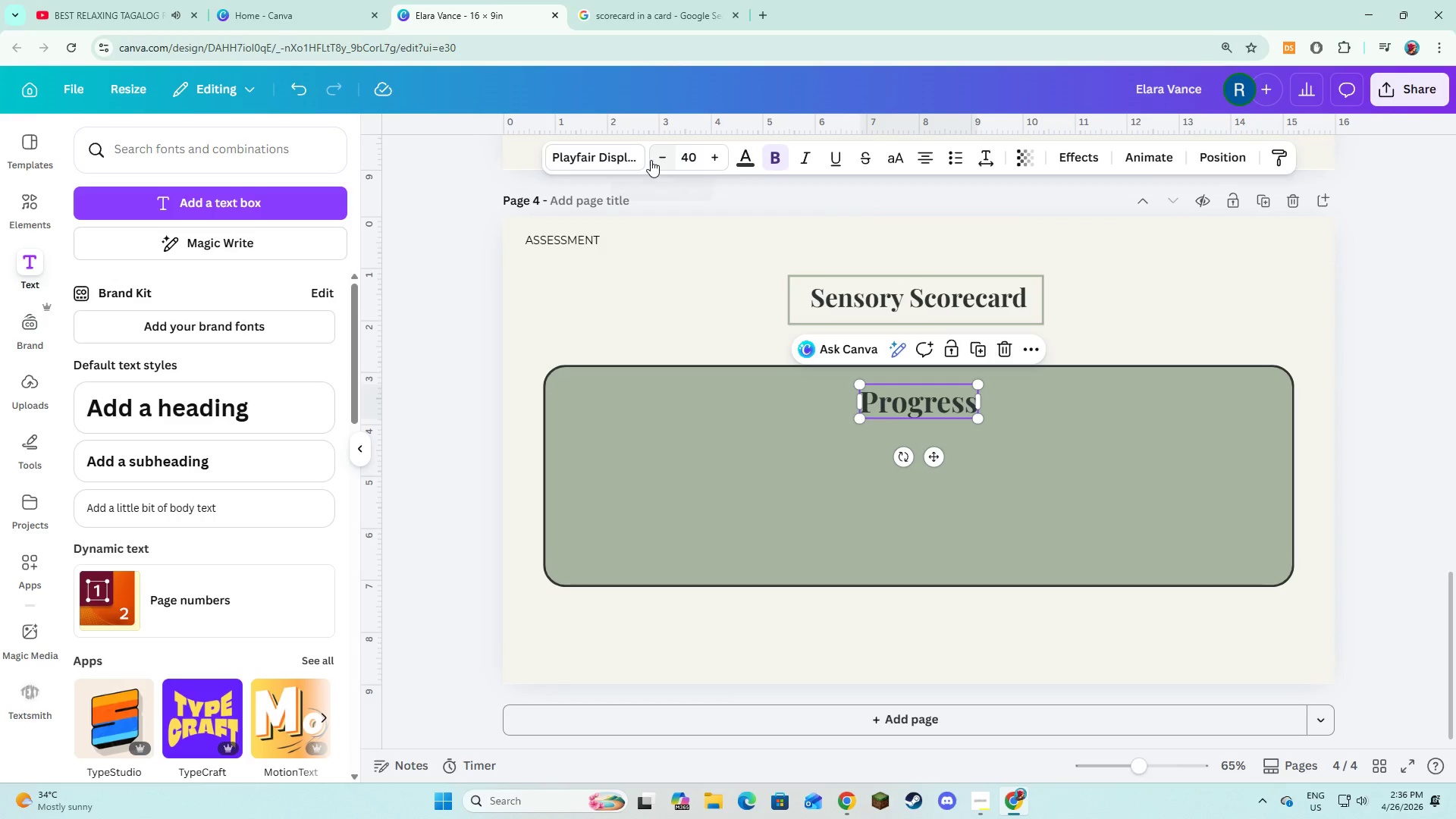 
double_click([651, 160])
 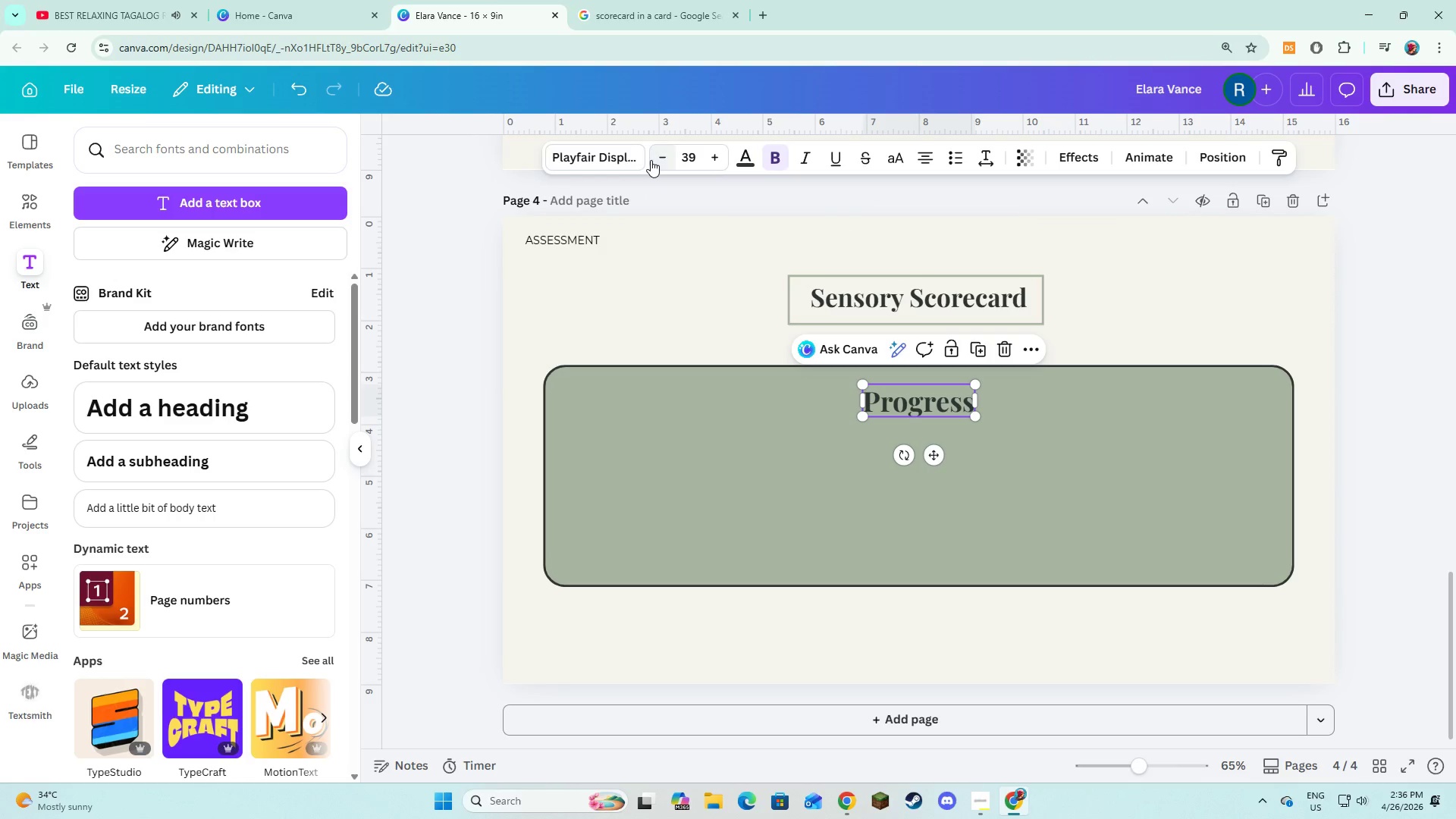 
triple_click([651, 160])
 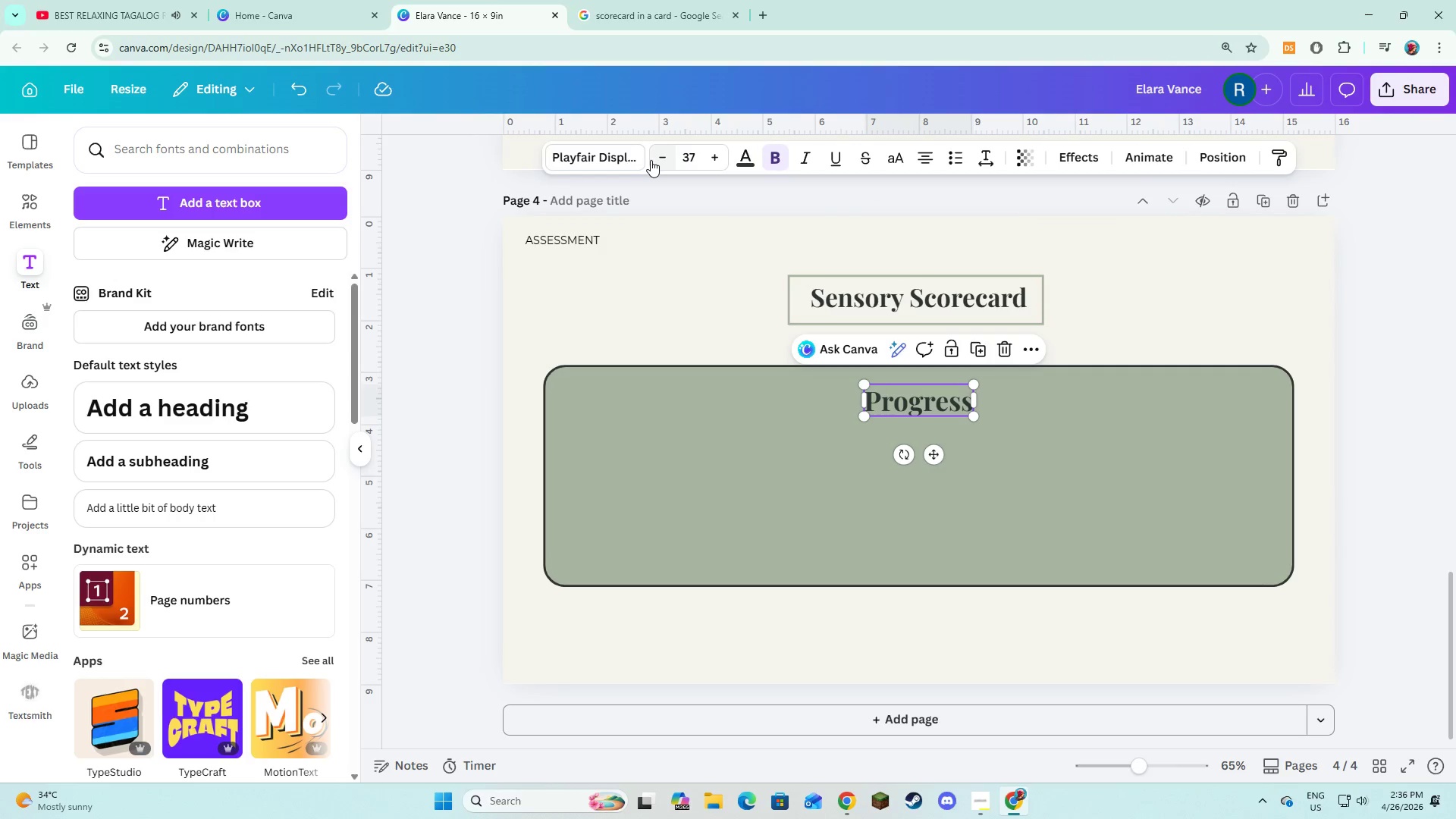 
triple_click([651, 160])
 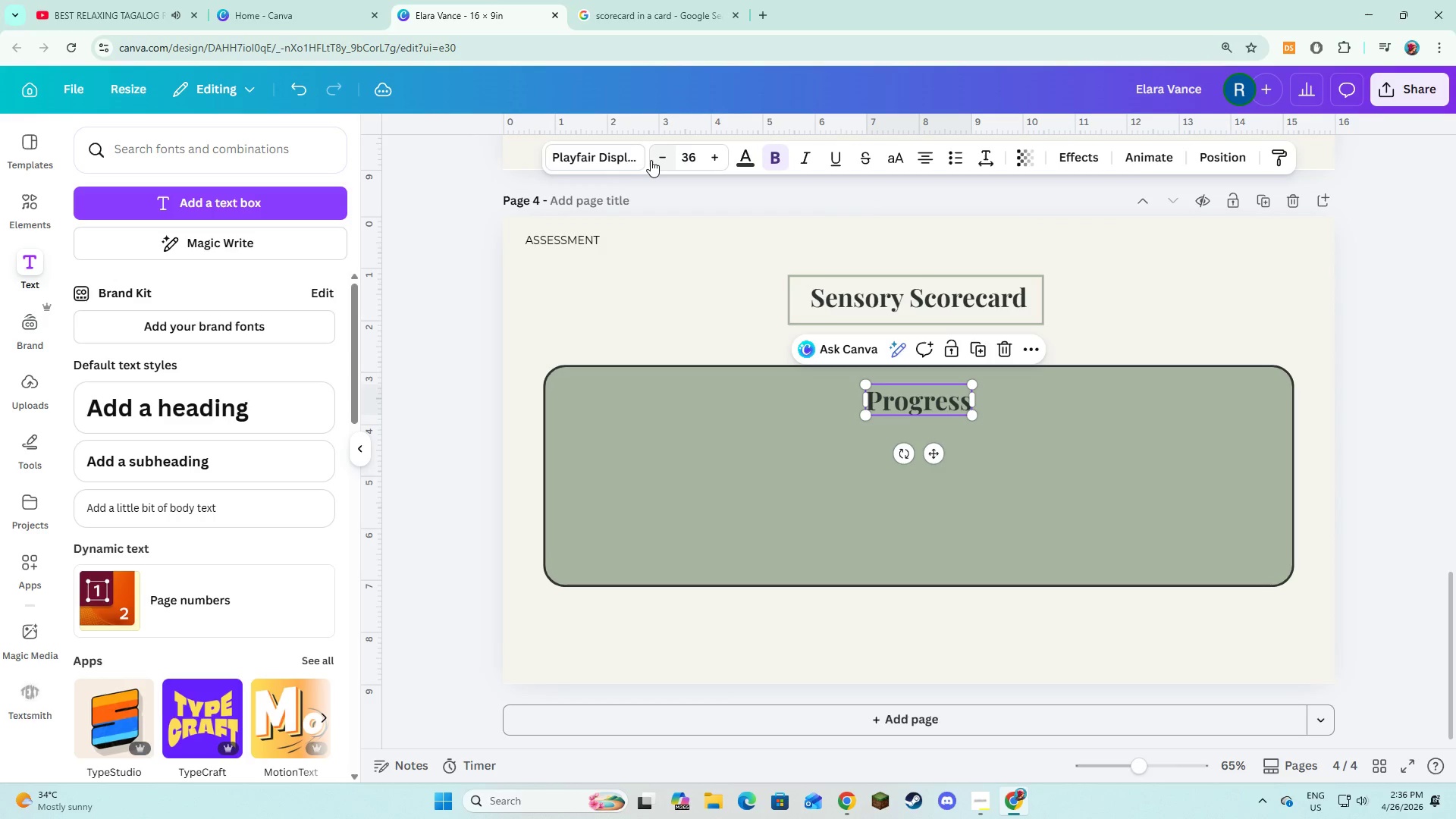 
left_click([651, 160])
 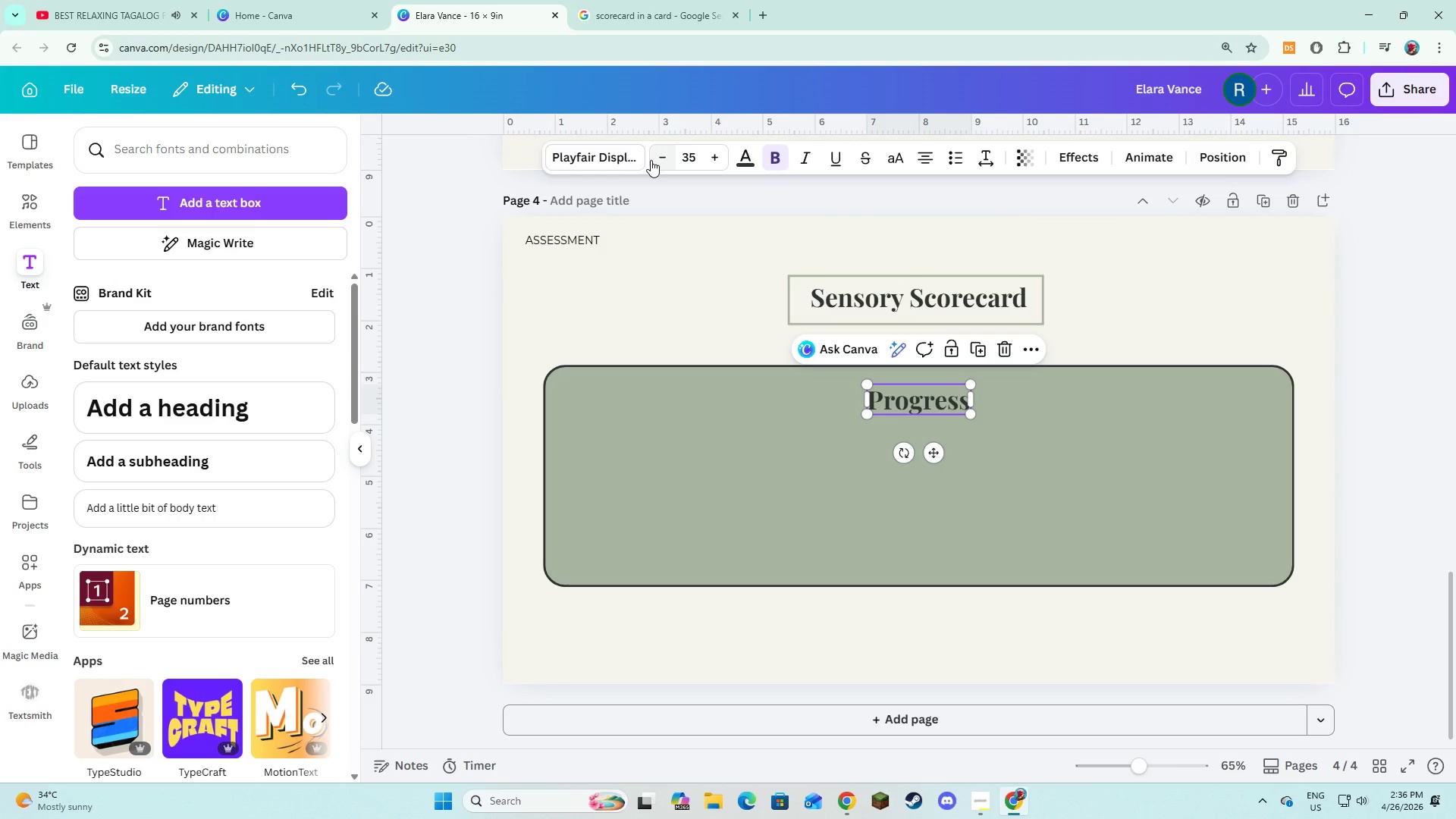 
left_click([651, 160])
 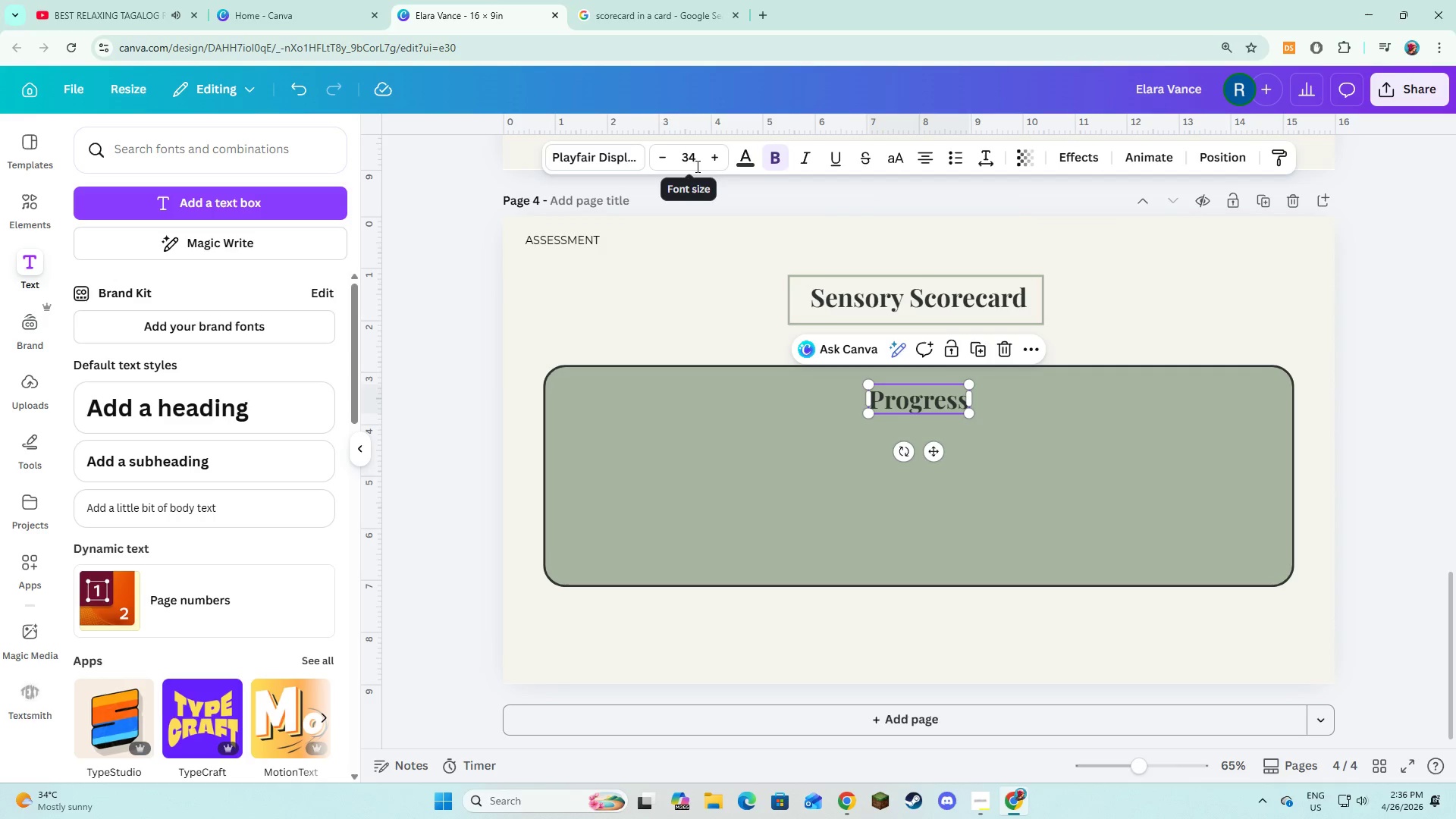 
left_click([717, 163])
 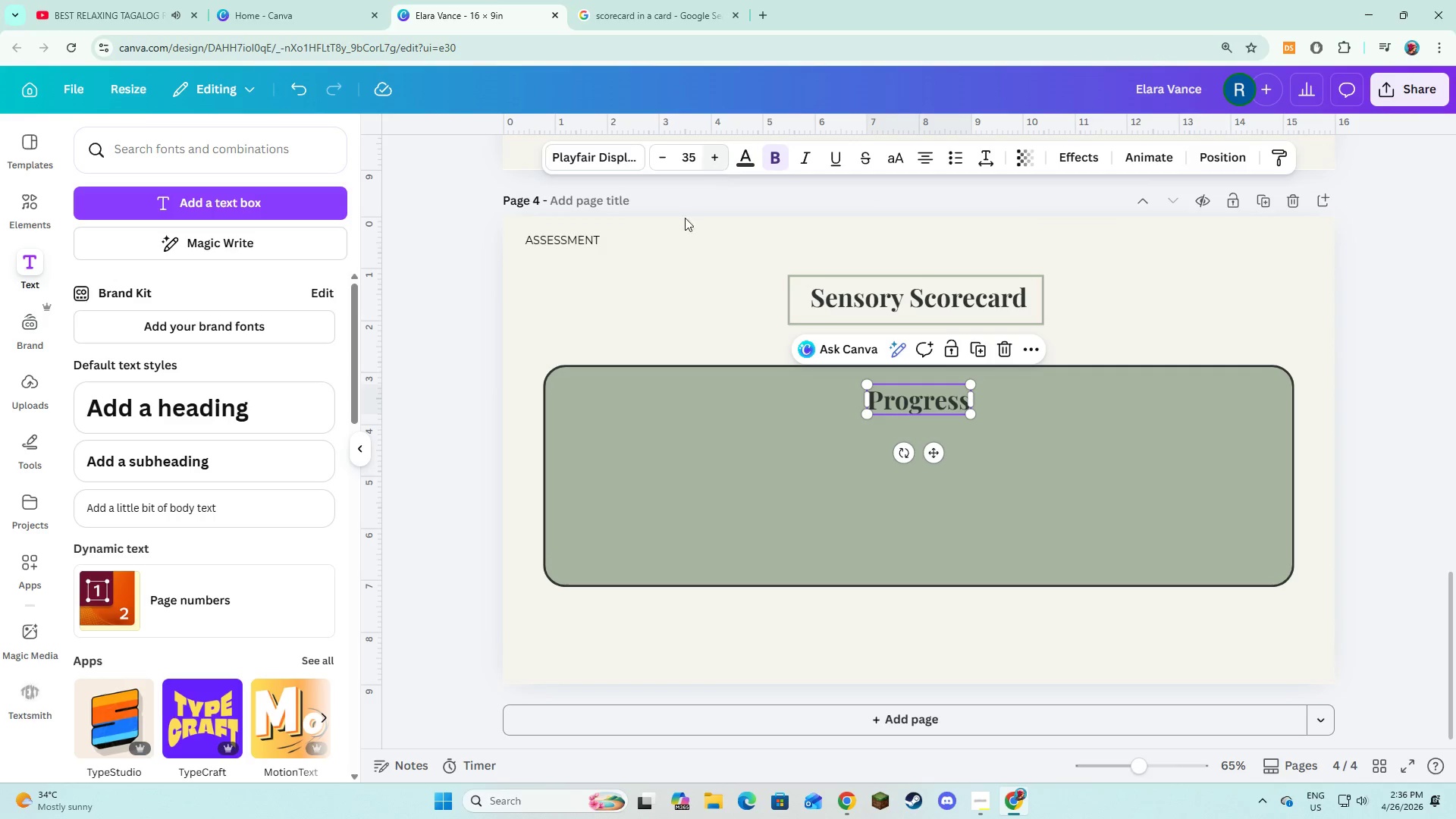 
left_click([673, 251])
 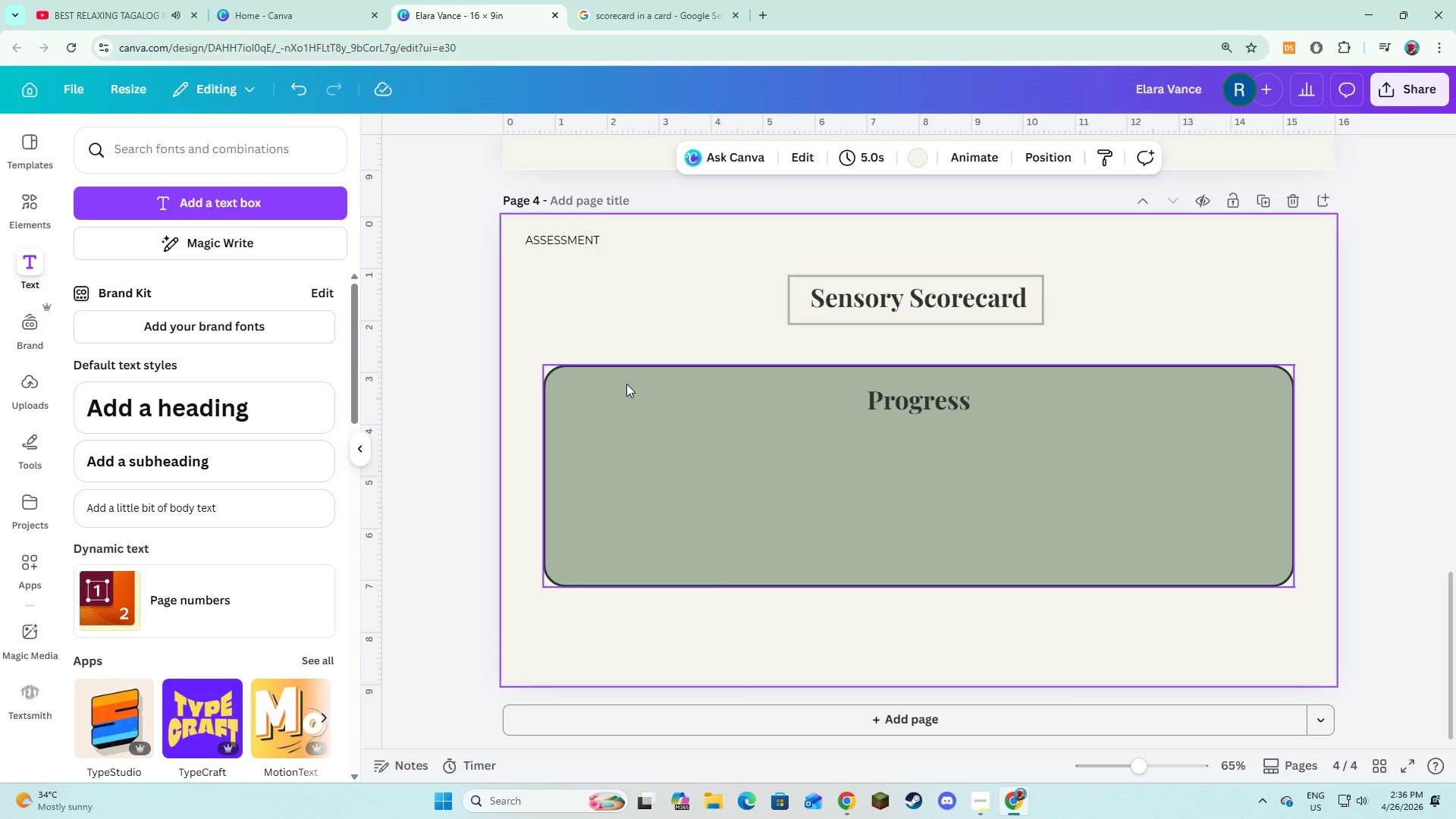 
wait(34.11)
 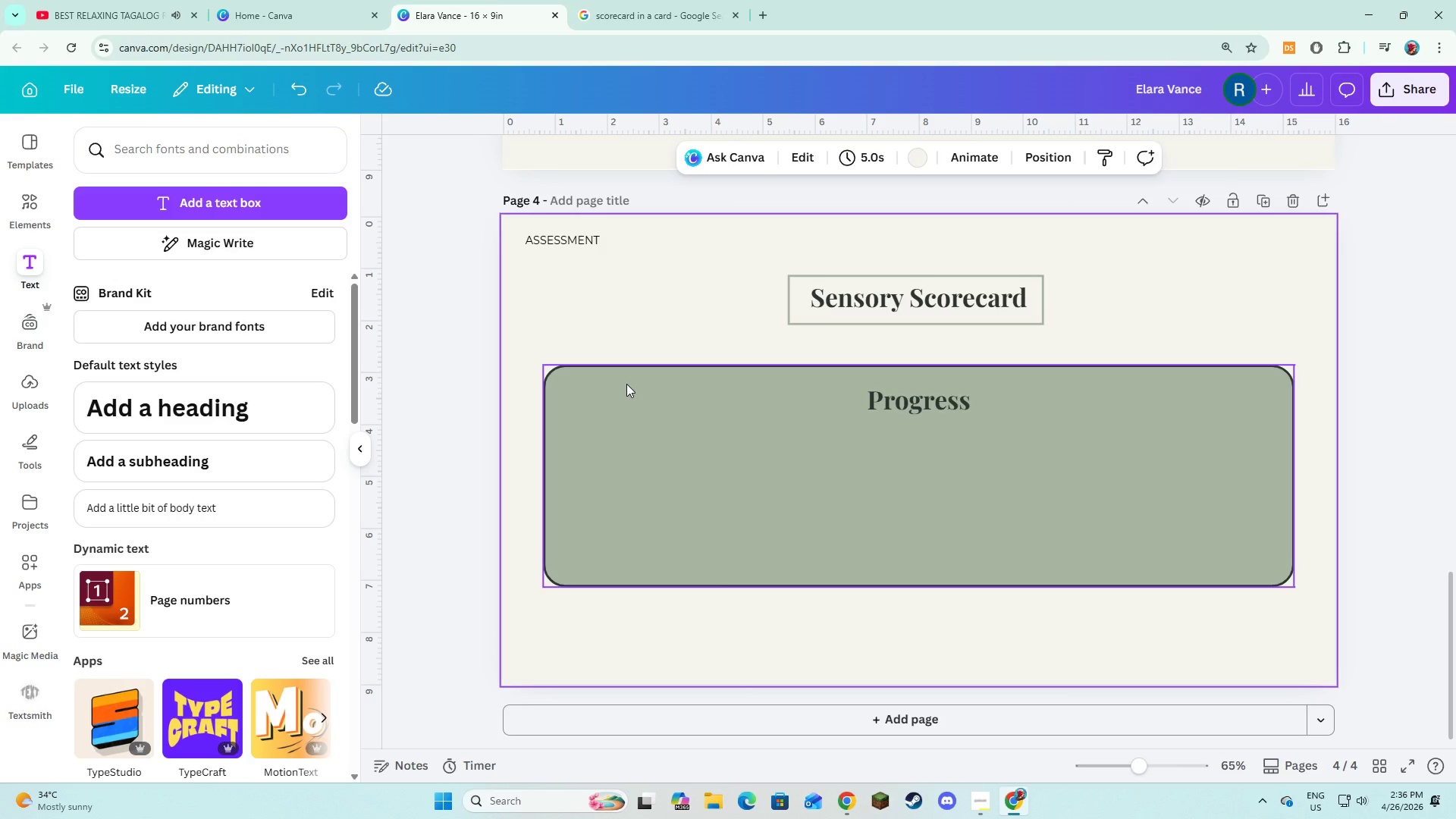 
left_click([233, 212])
 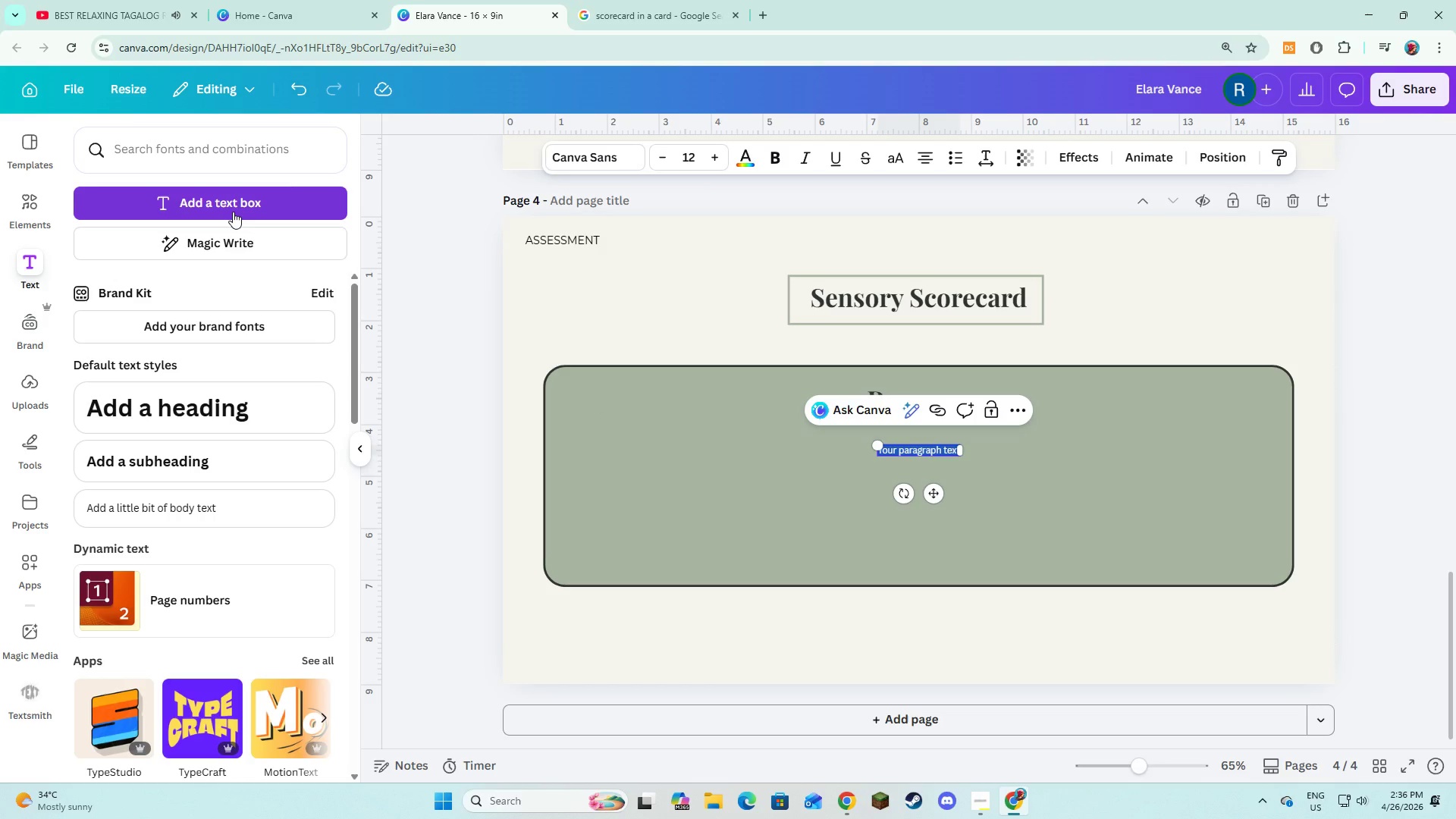 
type(light==/)
key(Backspace)
type(Lighy)
key(Backspace)
type(ting)
 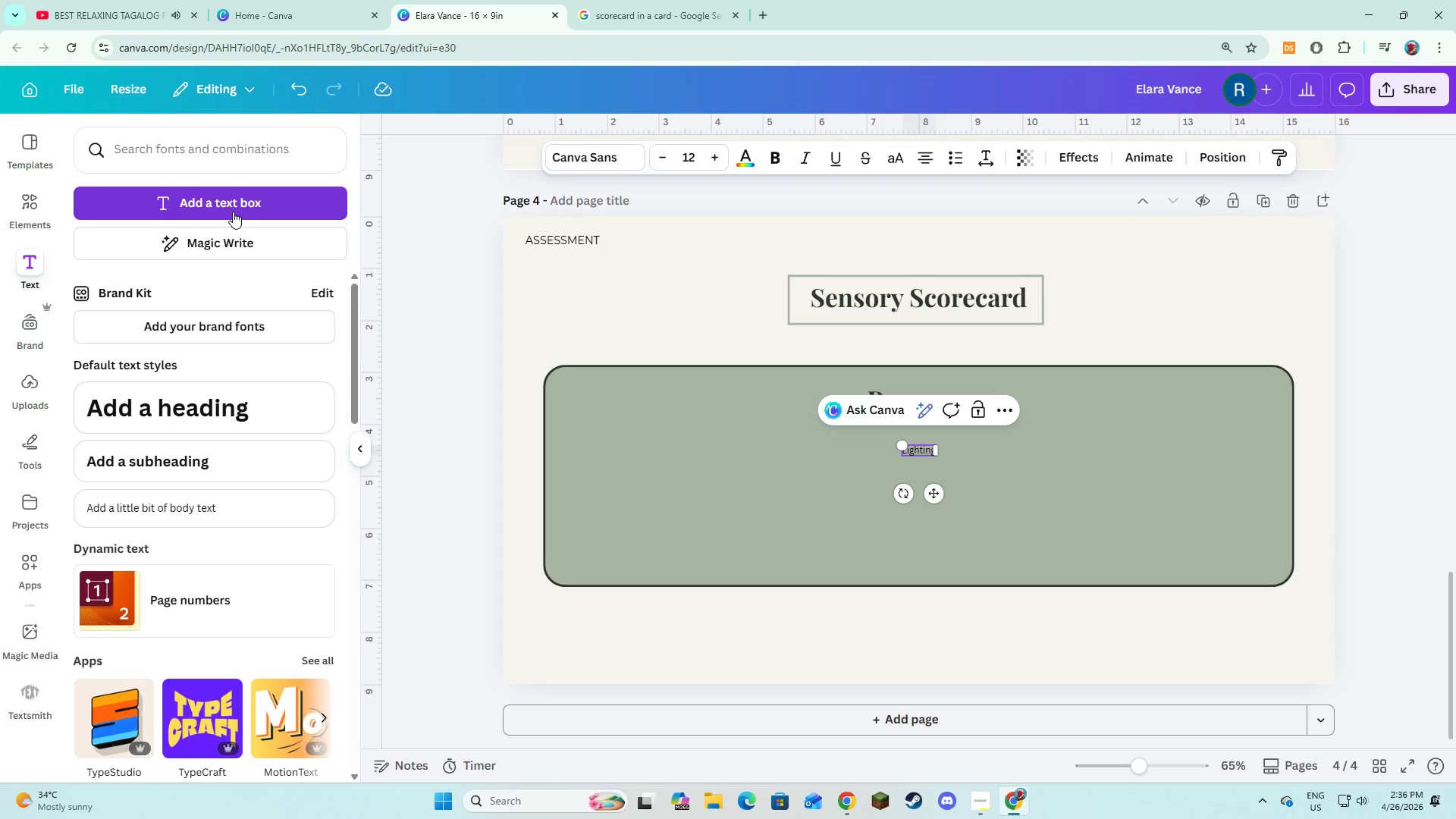 
hold_key(key=ShiftRight, duration=0.5)
 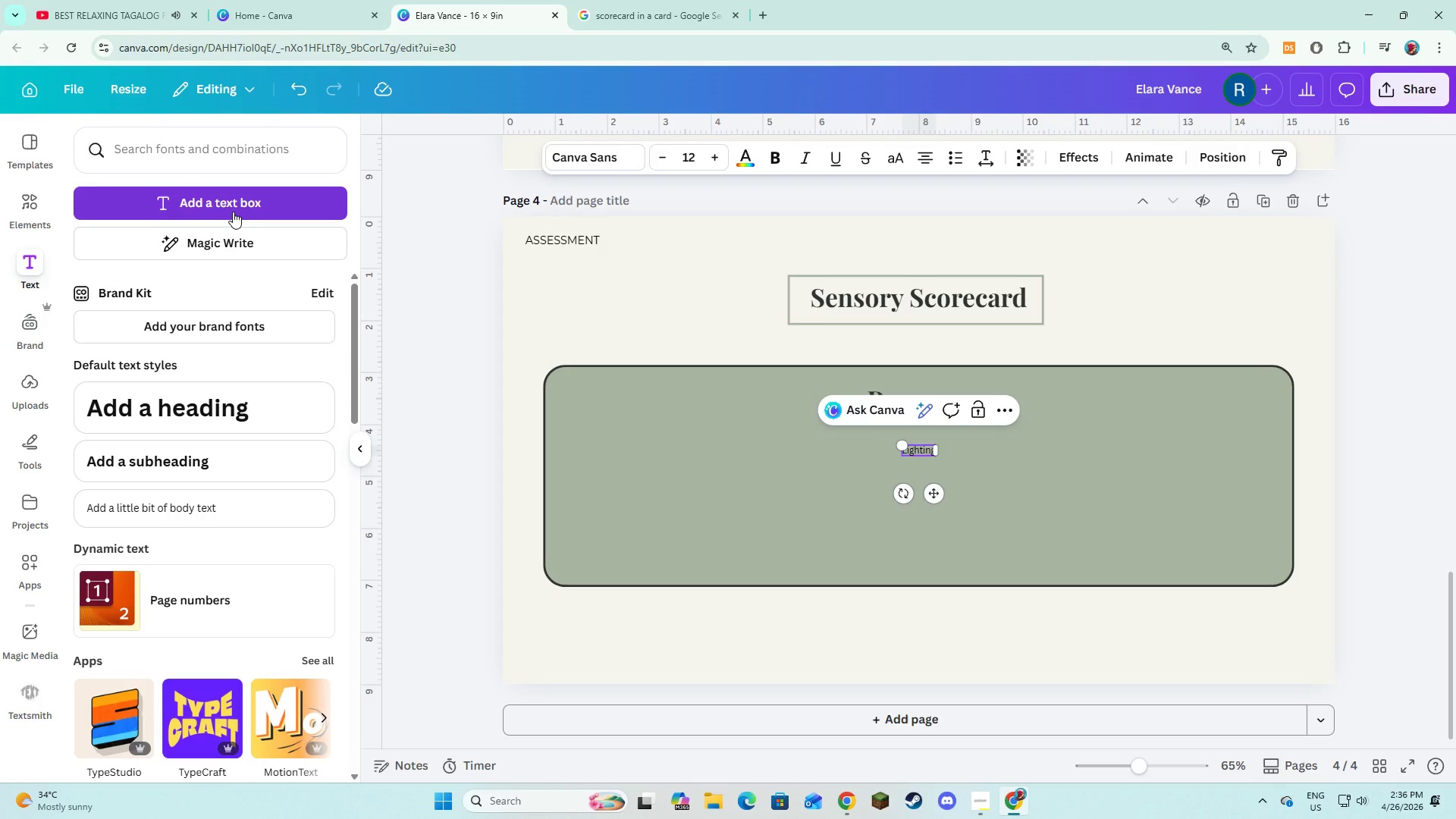 
key(Control+A)
 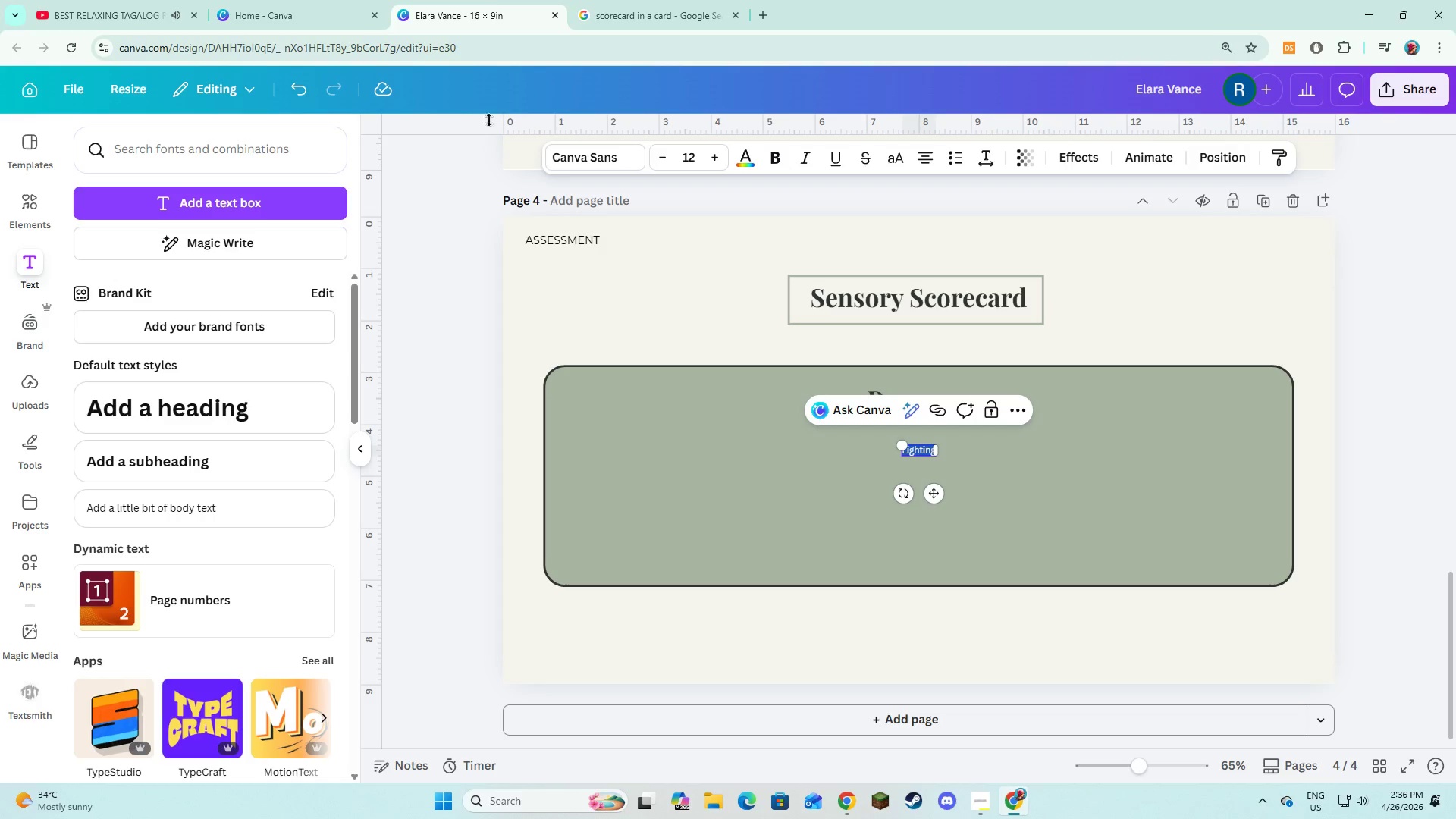 
left_click([563, 155])
 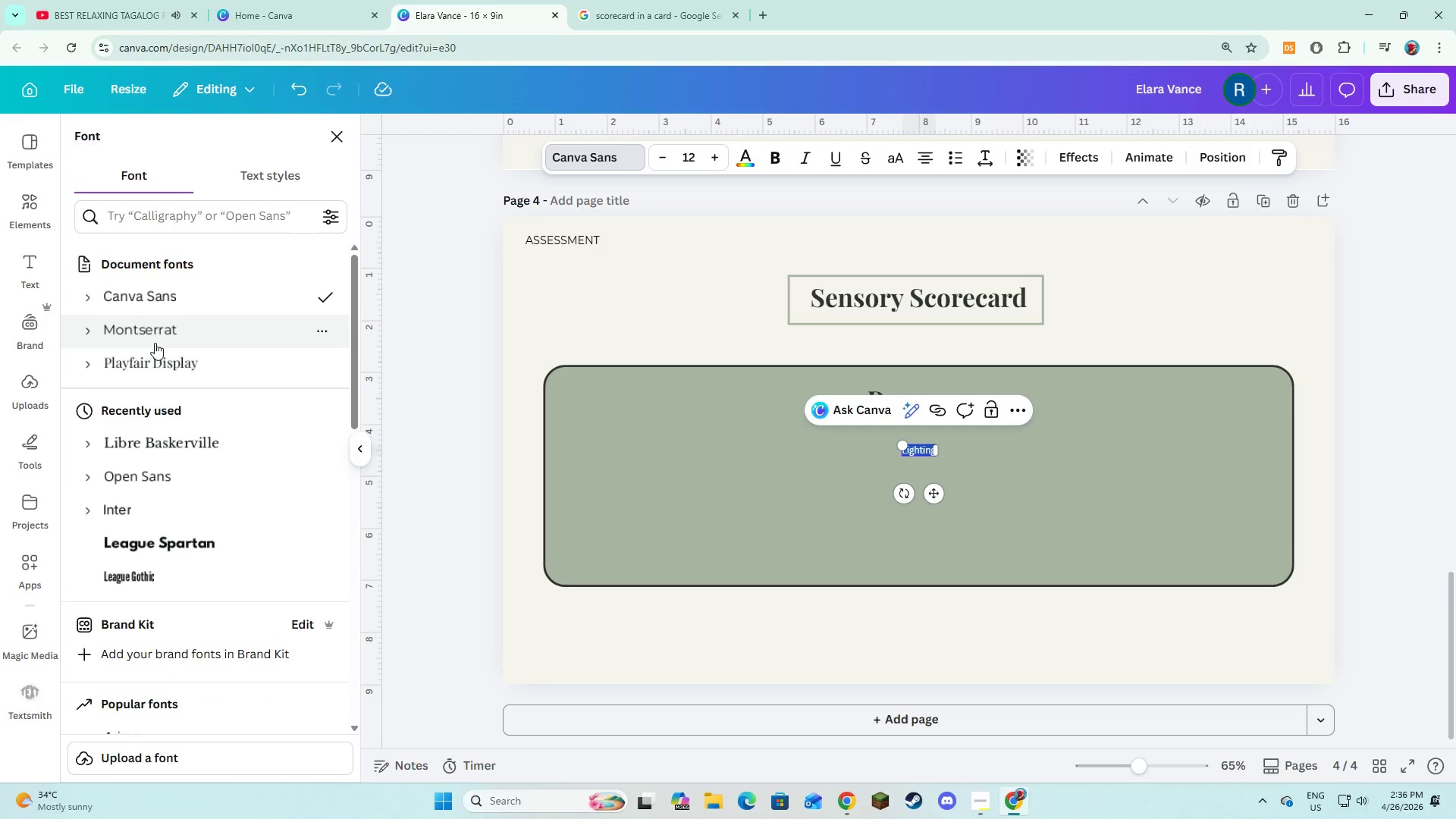 
left_click([150, 340])
 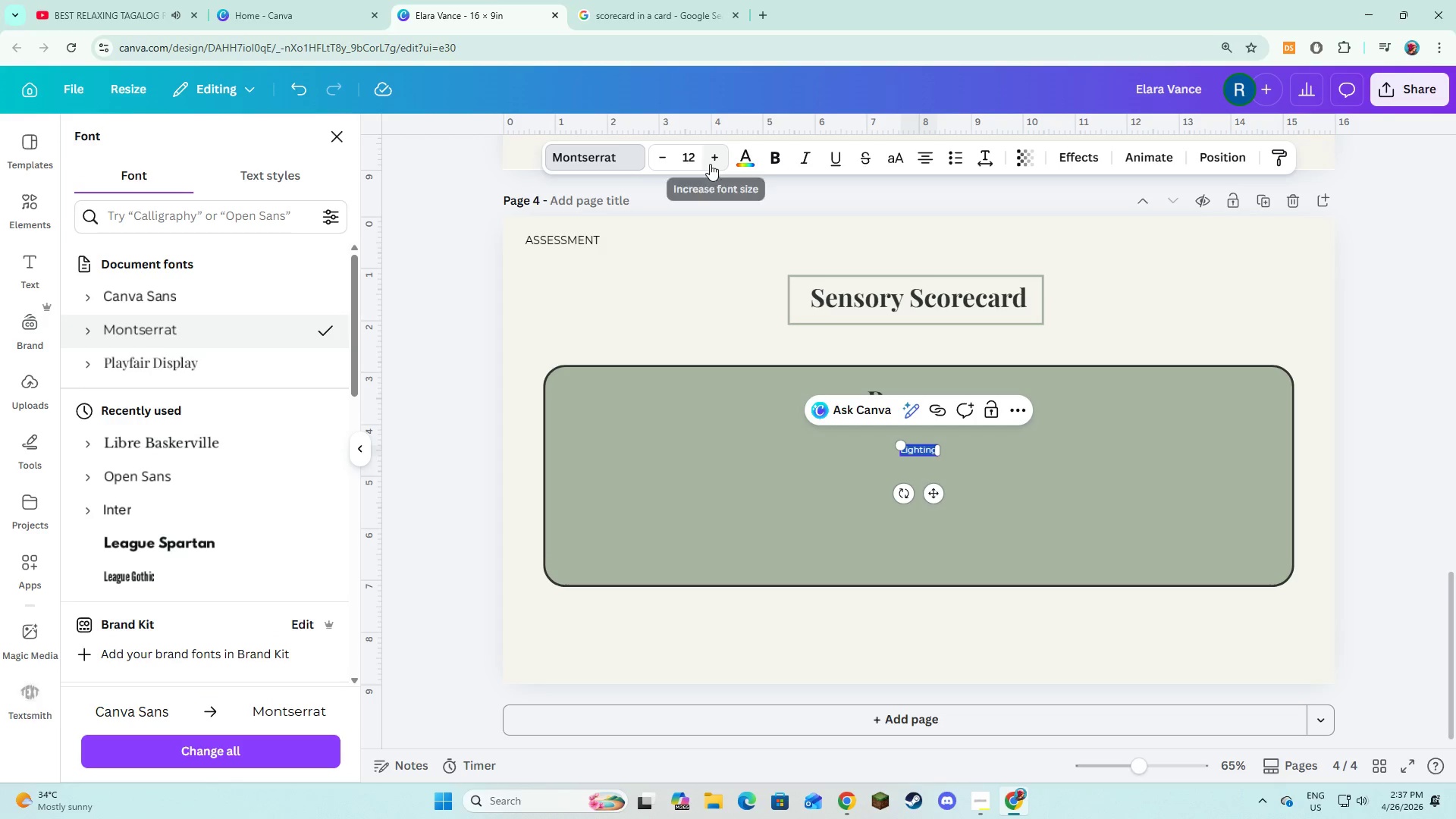 
double_click([710, 164])
 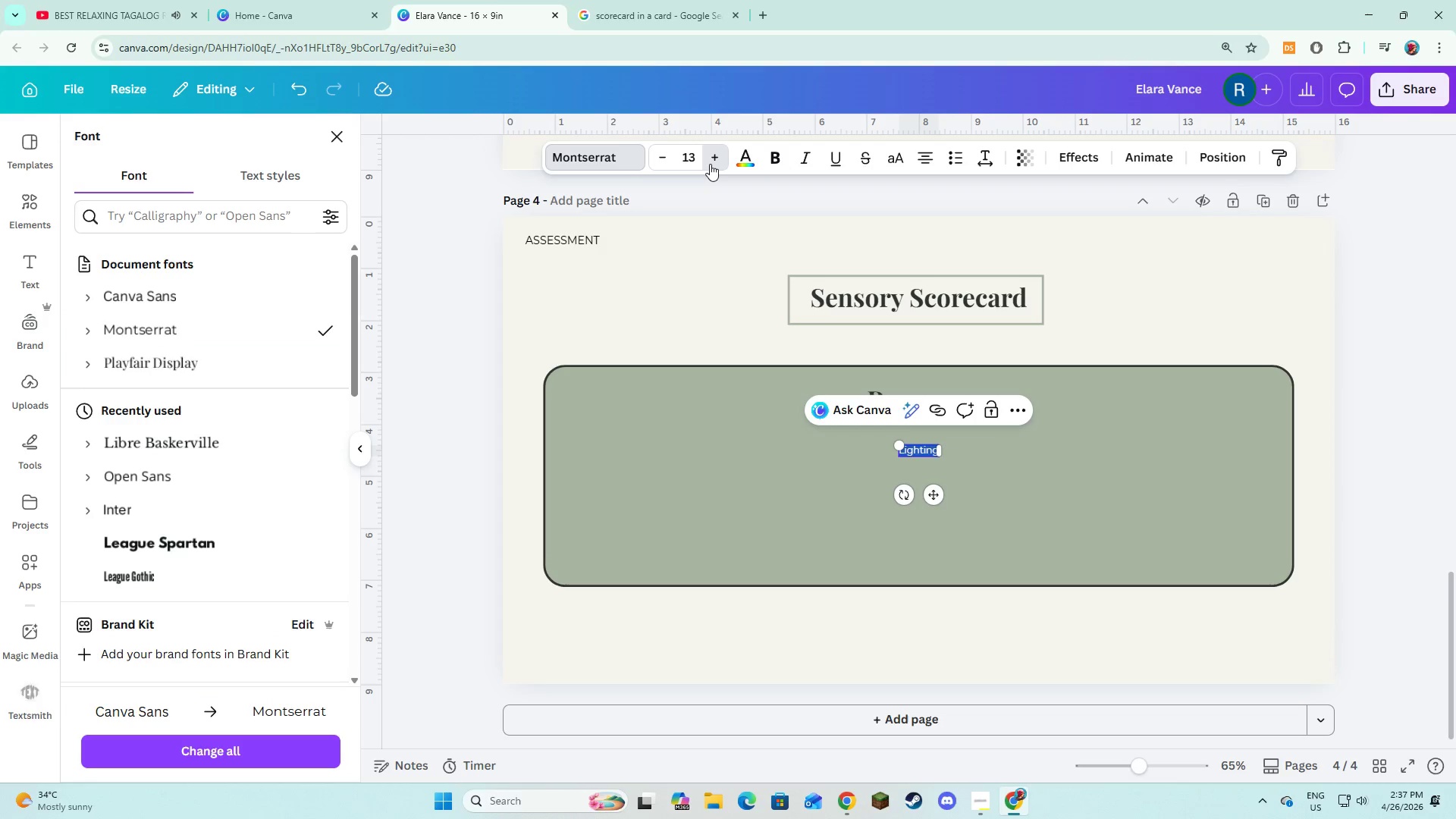 
triple_click([710, 164])
 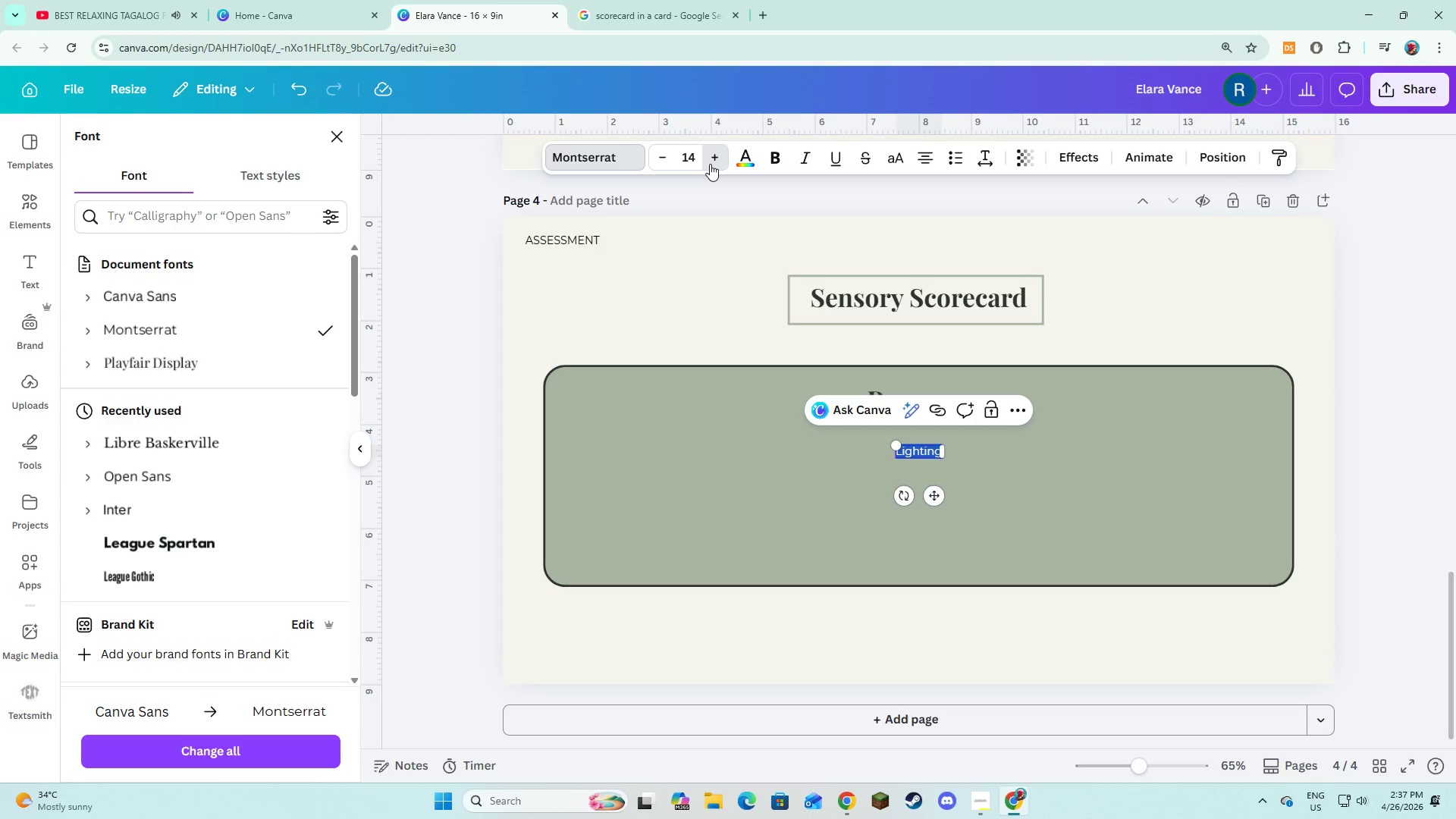 
triple_click([710, 164])
 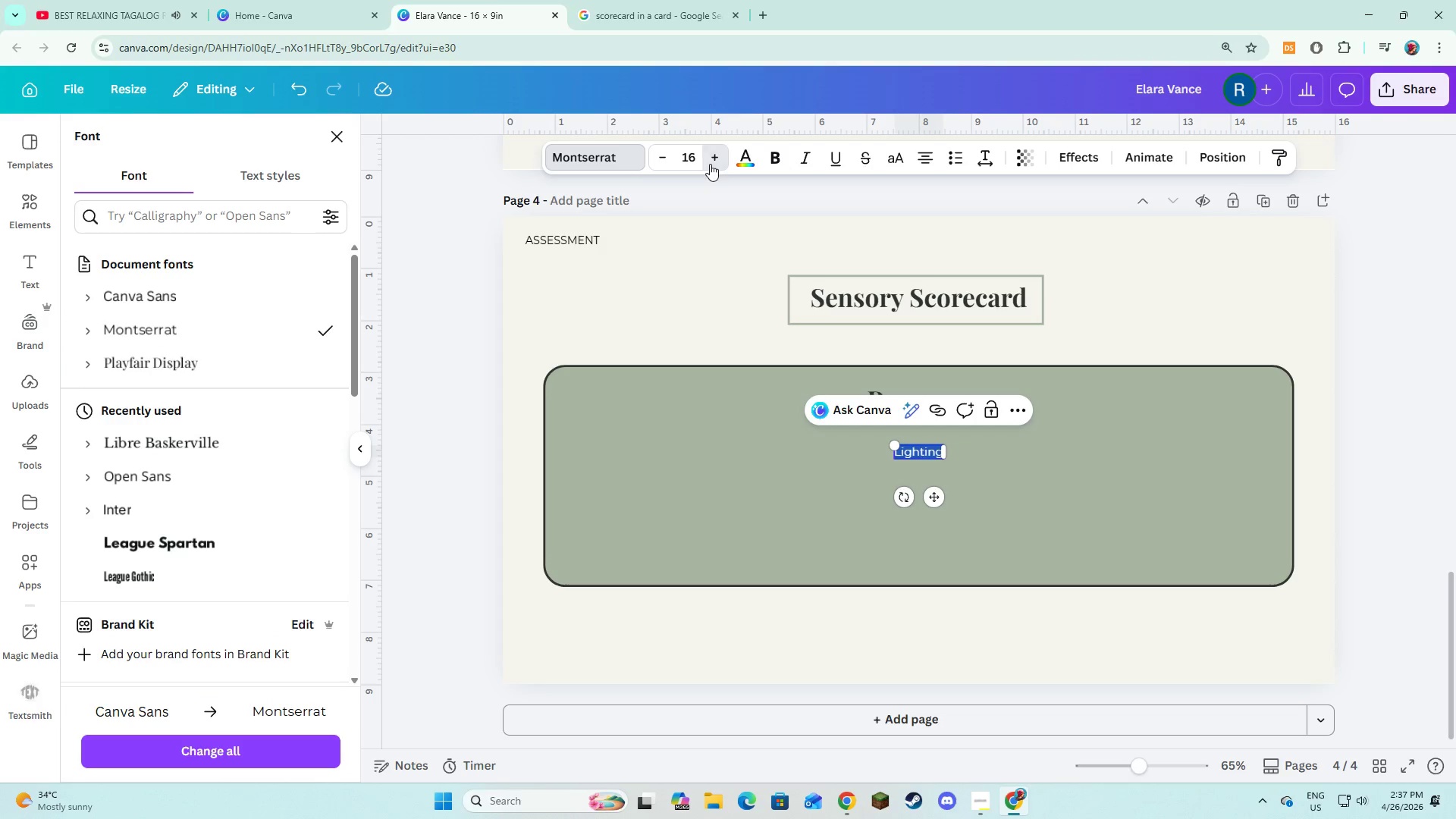 
triple_click([710, 164])
 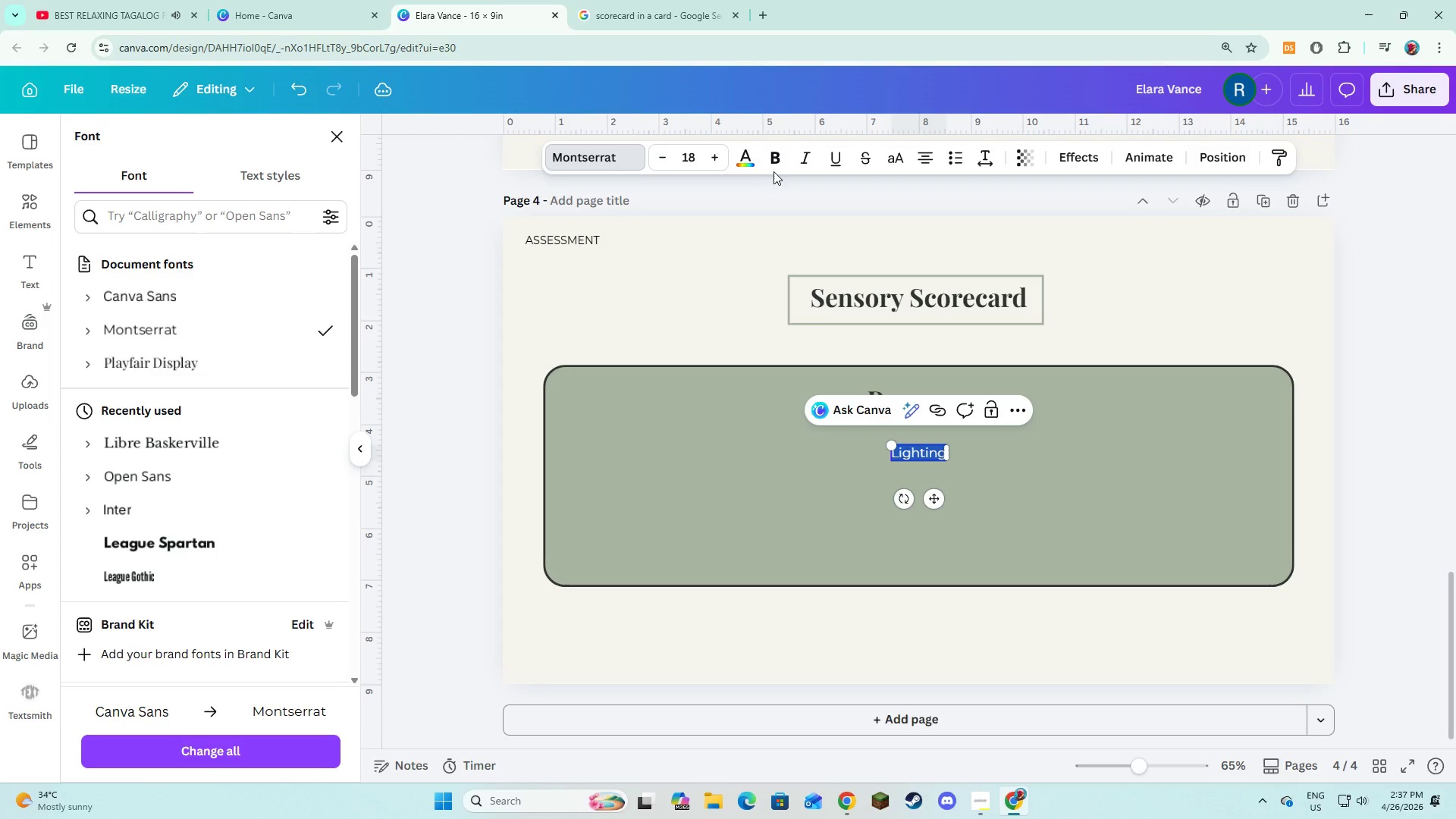 
left_click([774, 168])
 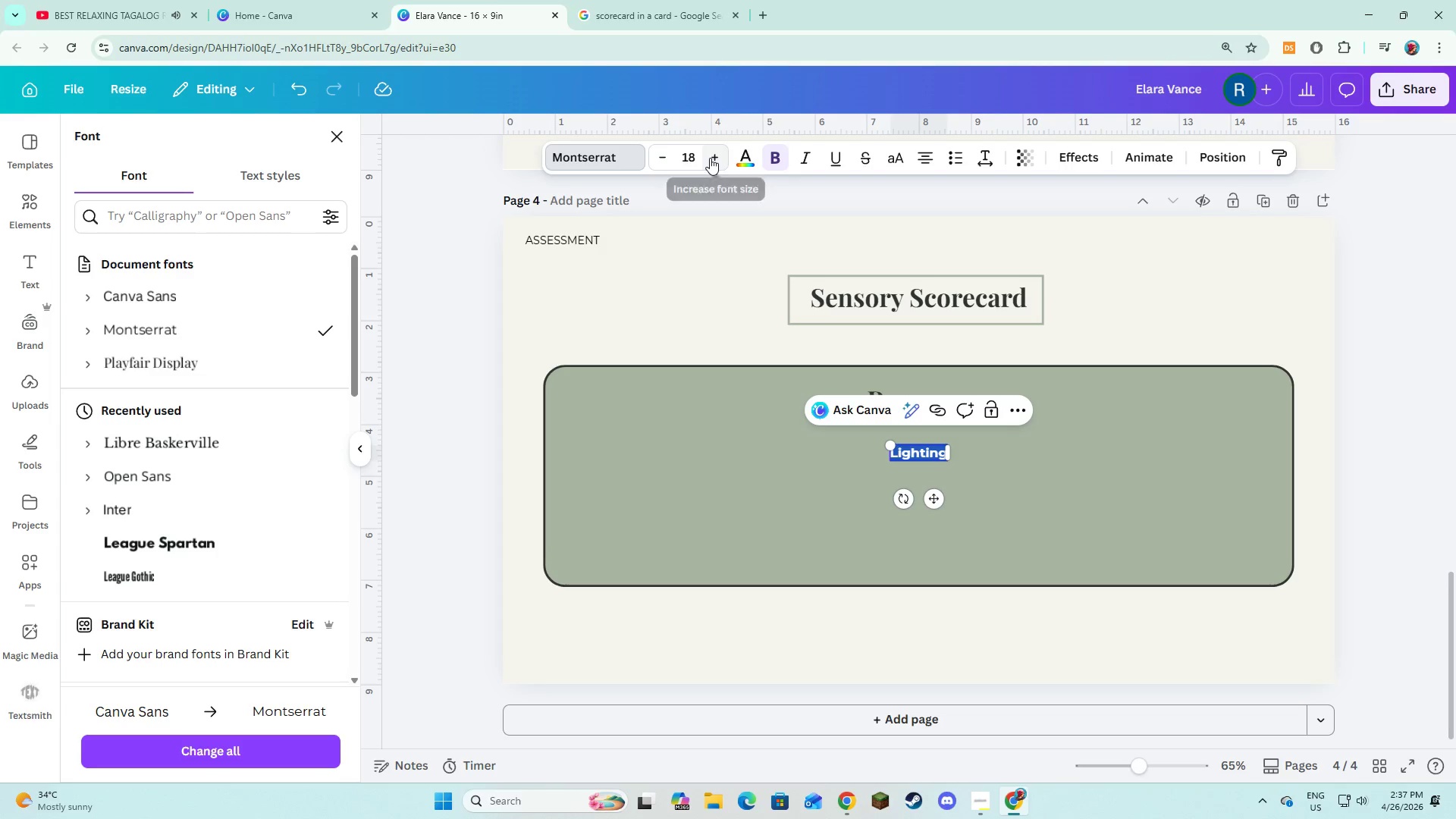 
double_click([710, 158])
 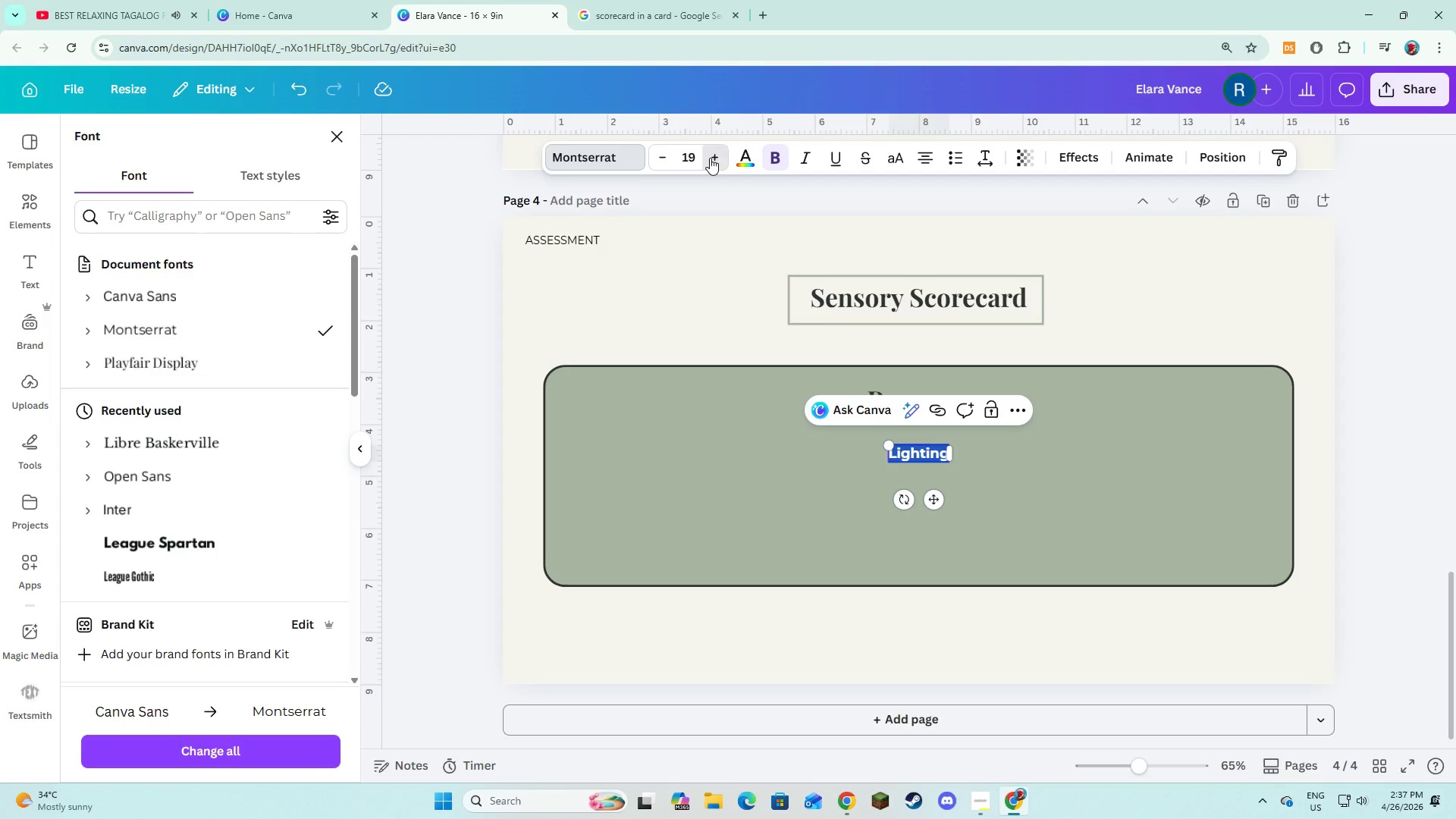 
triple_click([710, 158])
 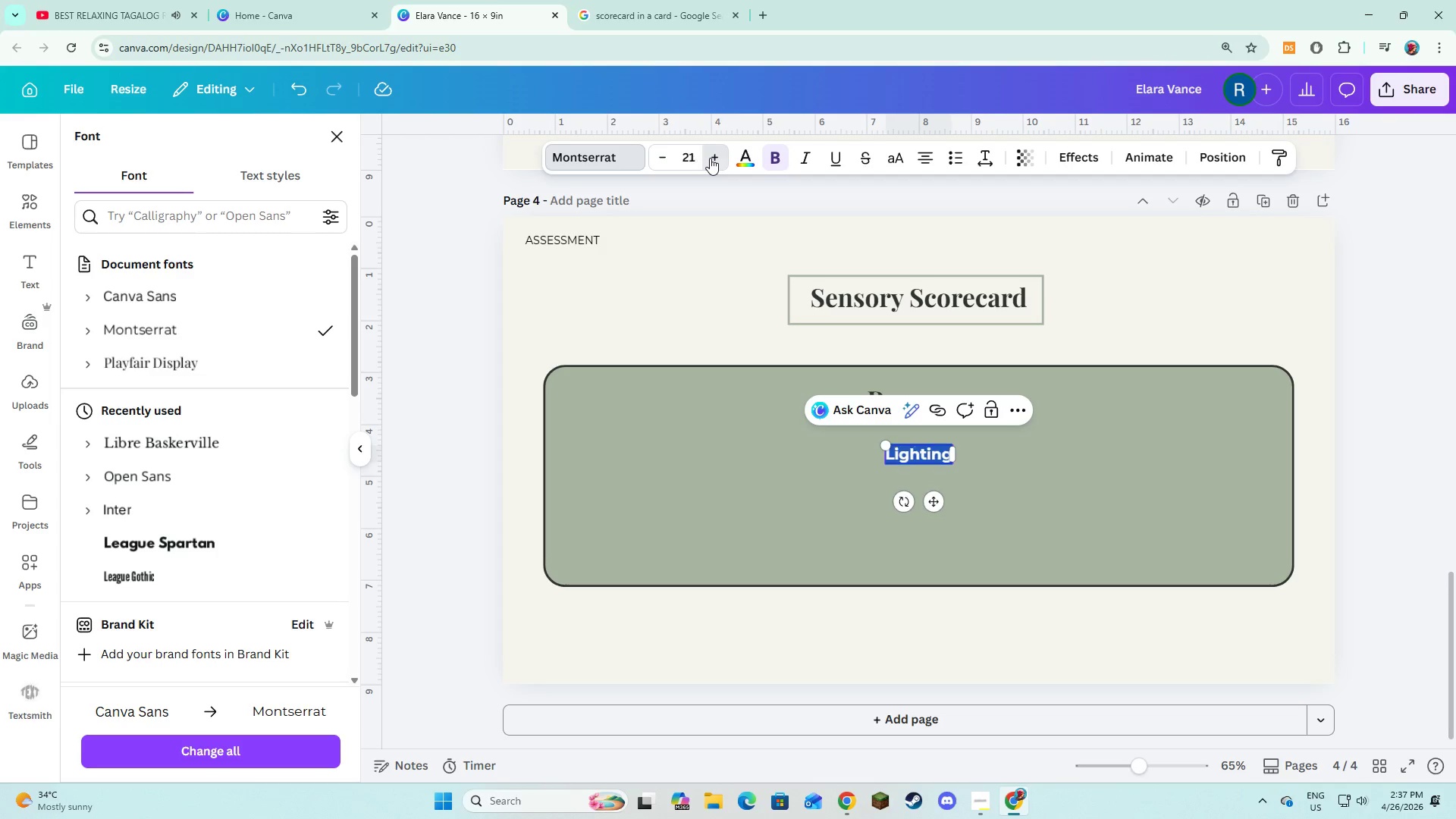 
triple_click([710, 158])
 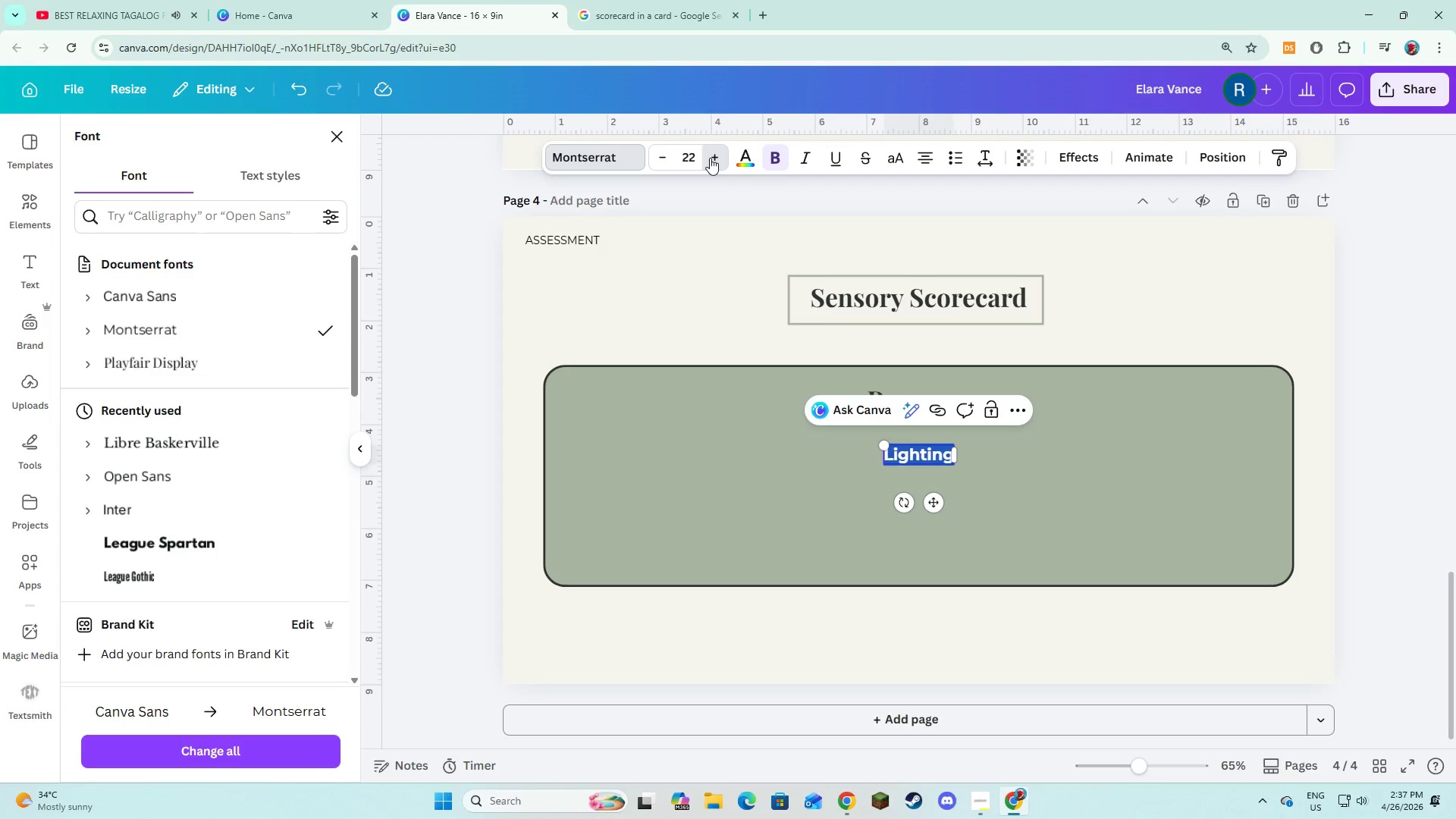 
triple_click([710, 158])
 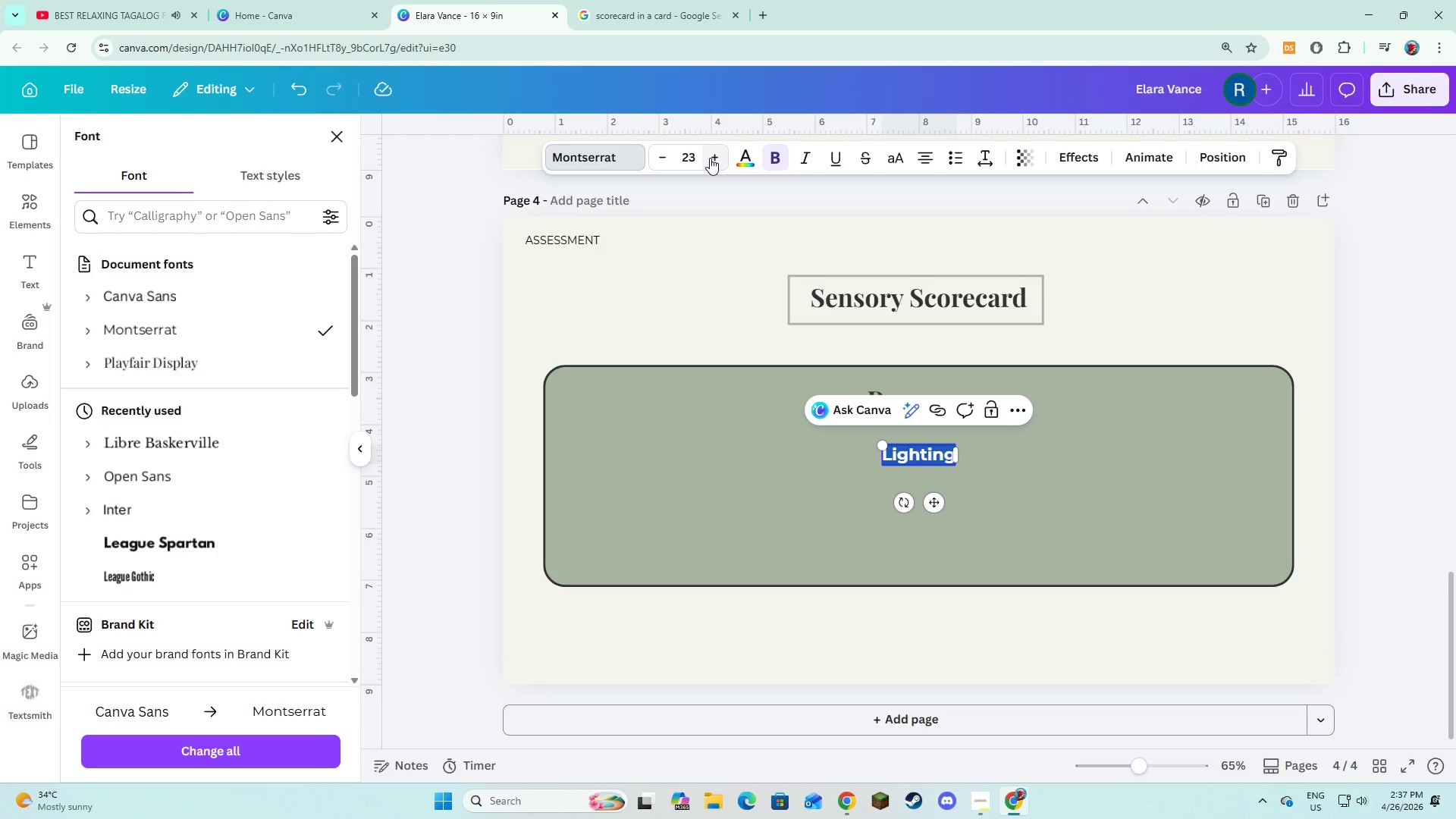 
triple_click([710, 158])
 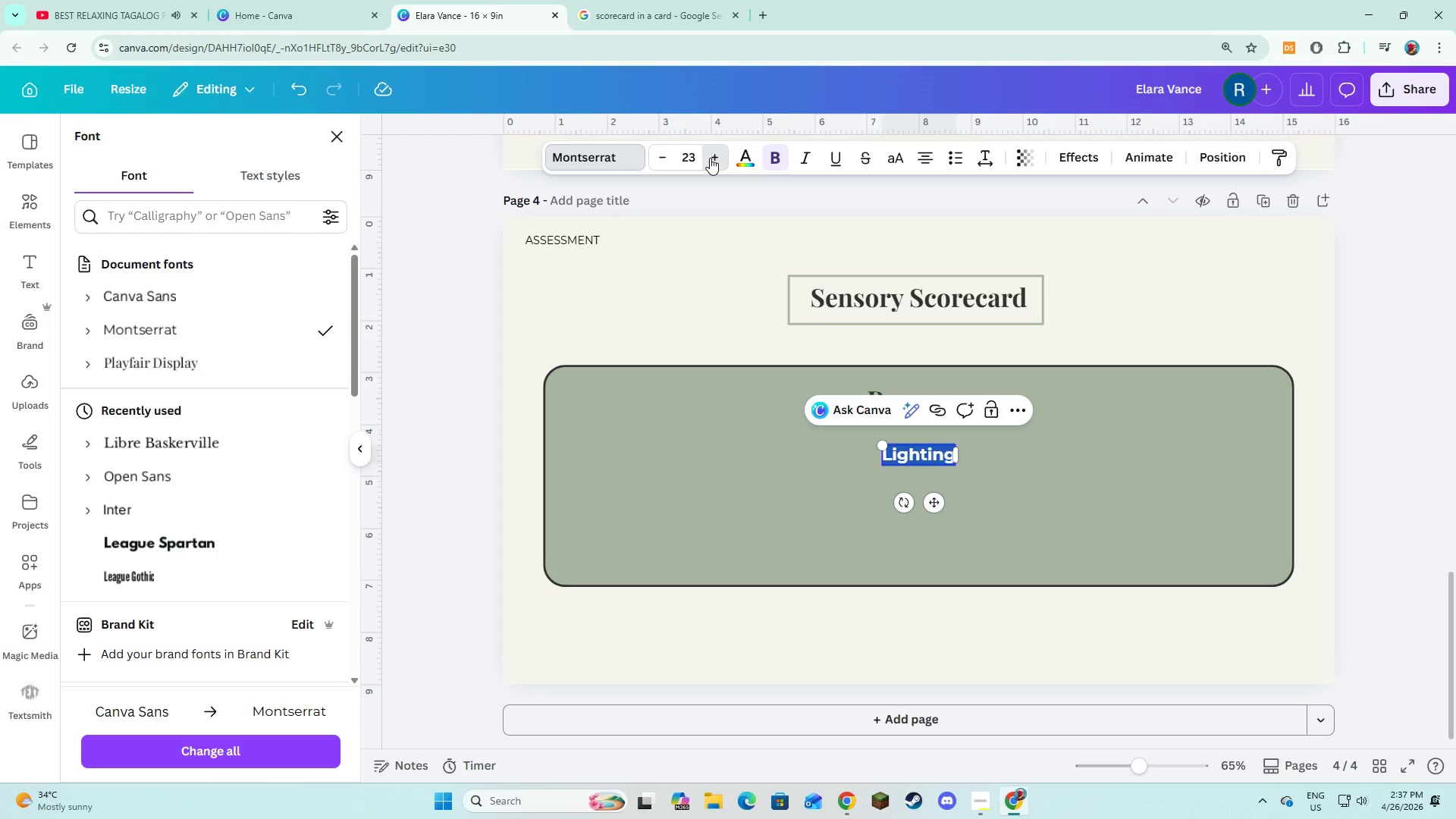 
triple_click([710, 158])
 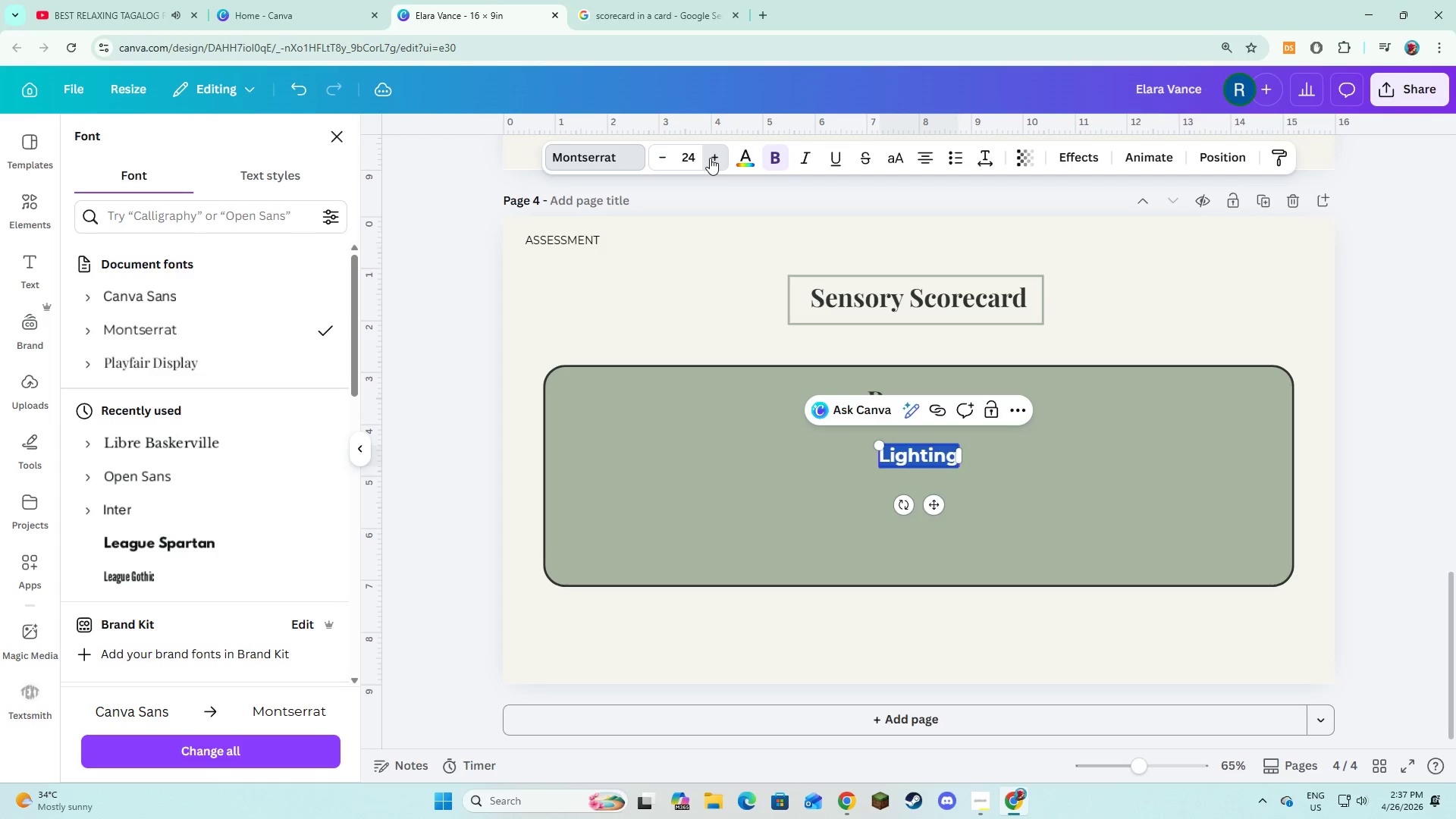 
triple_click([710, 158])
 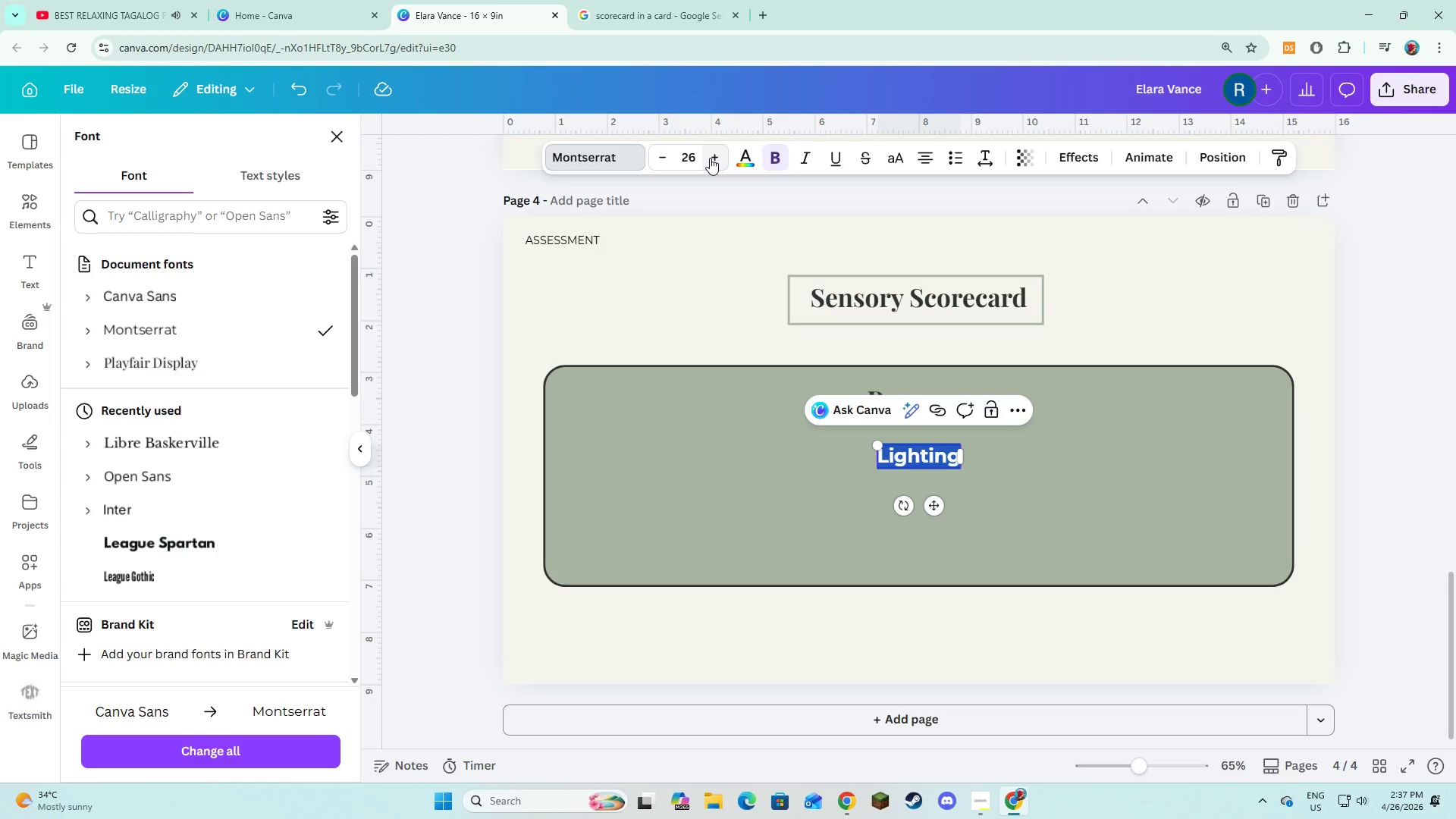 
left_click([710, 158])
 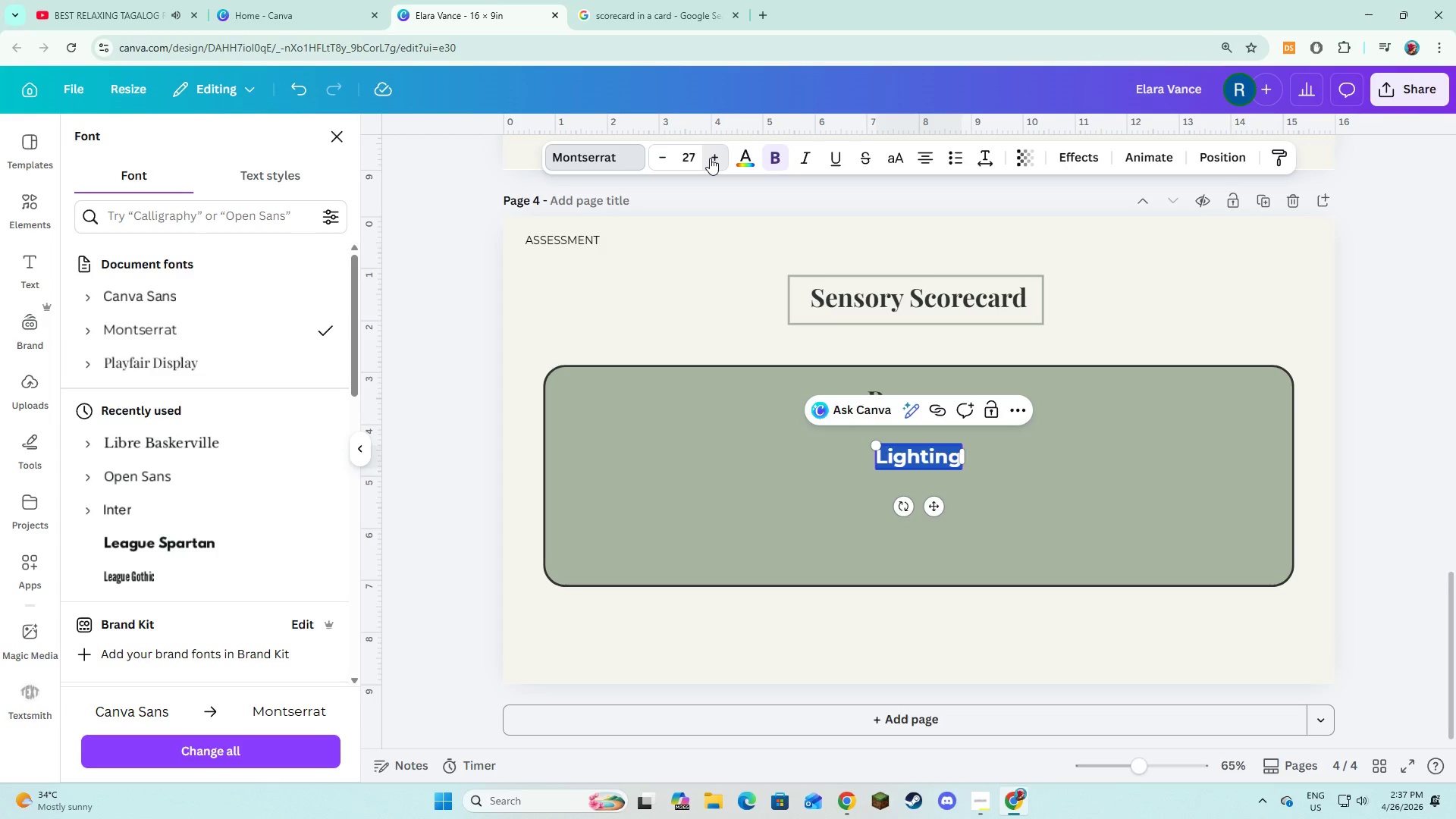 
double_click([710, 158])
 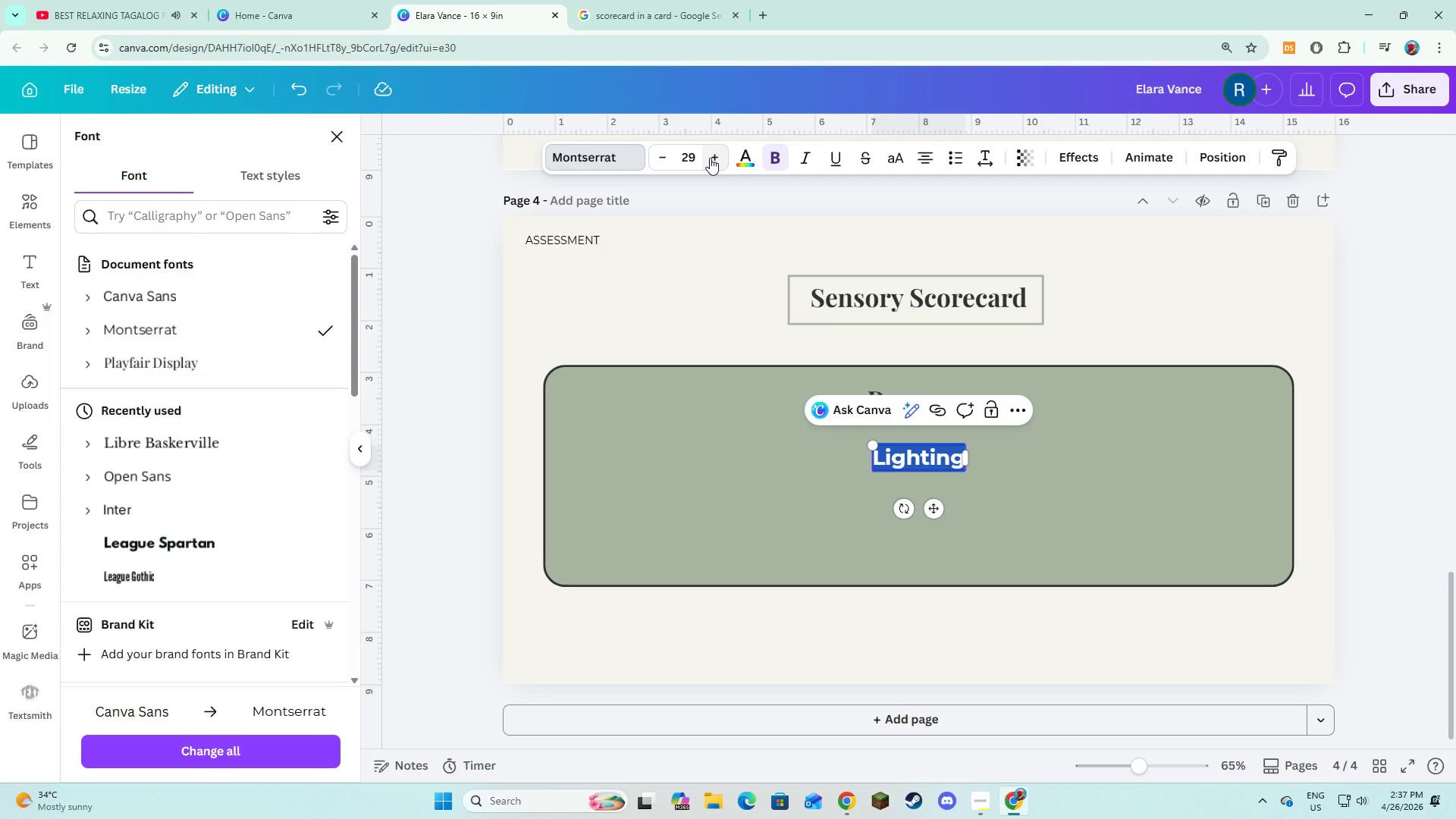 
left_click([710, 158])
 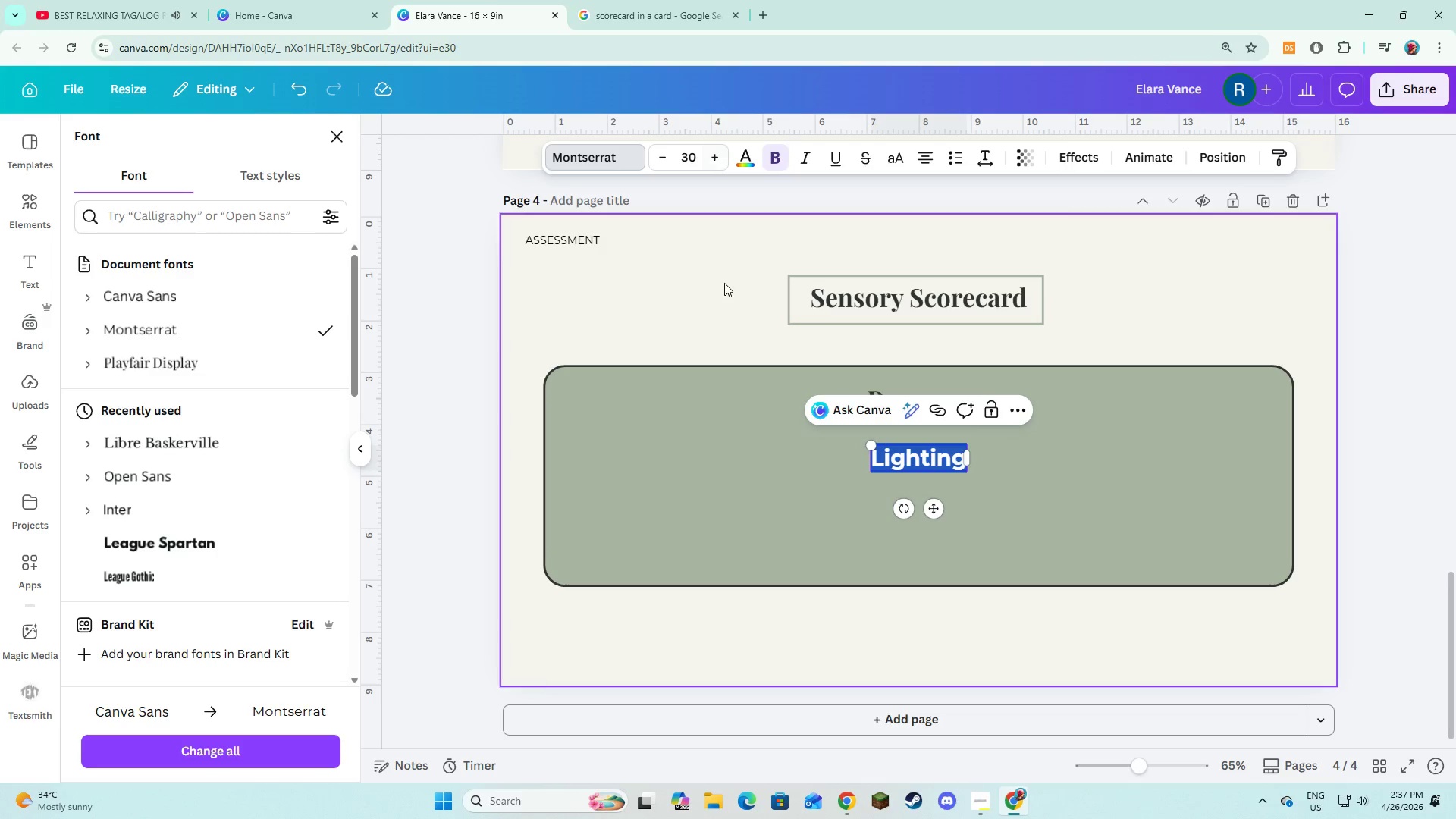 
left_click([722, 288])
 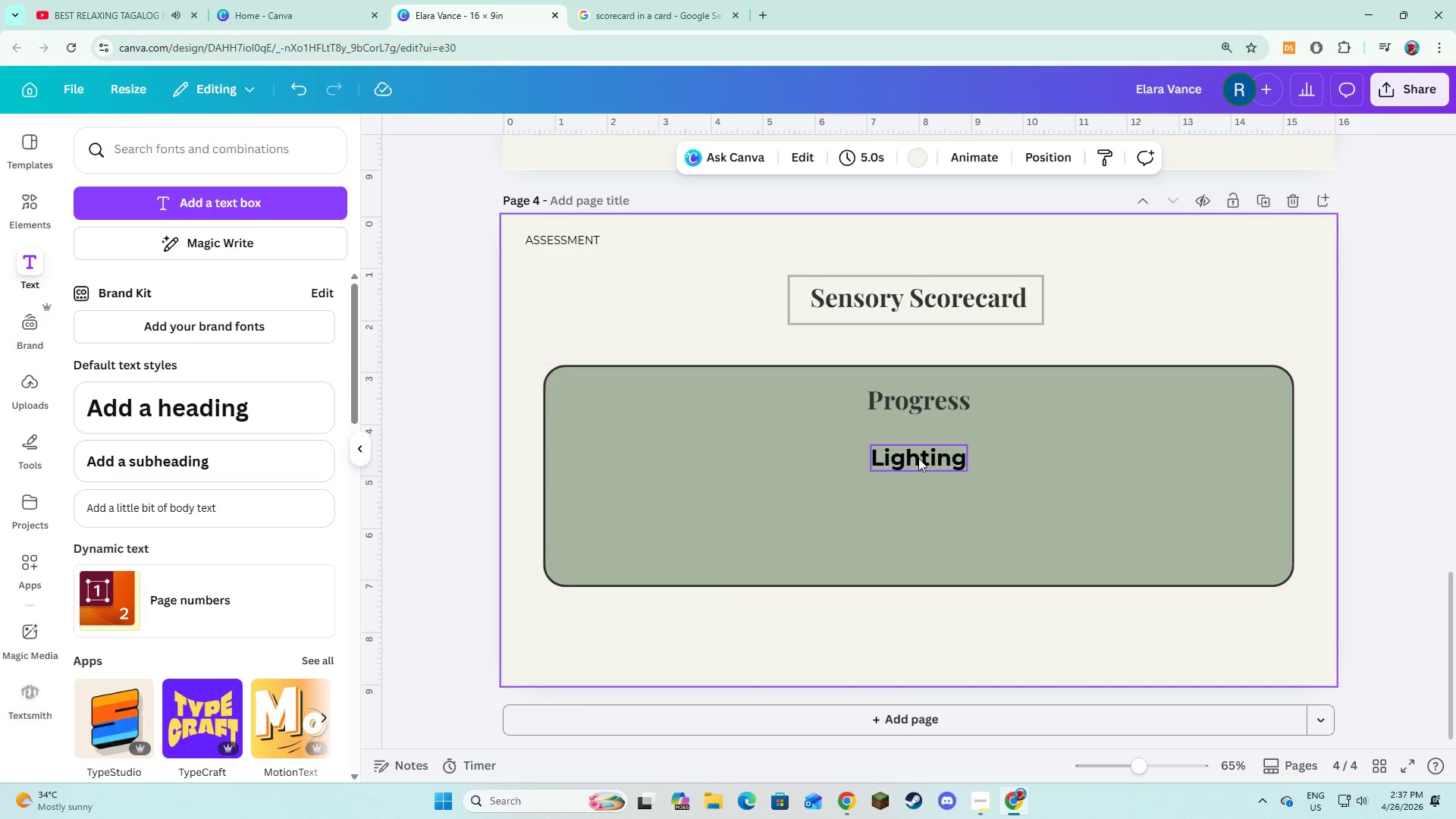 
left_click([919, 458])
 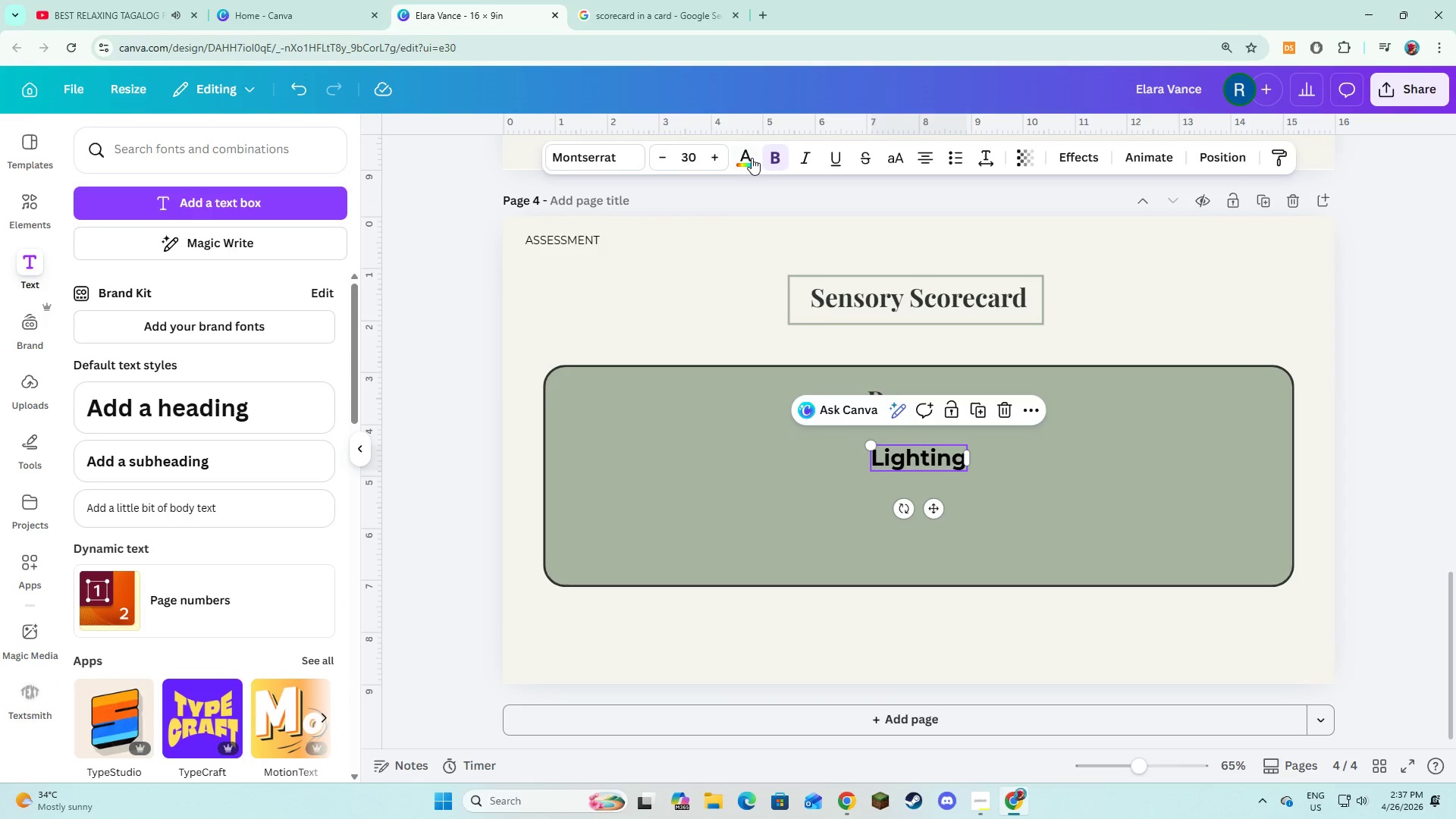 
left_click([752, 158])
 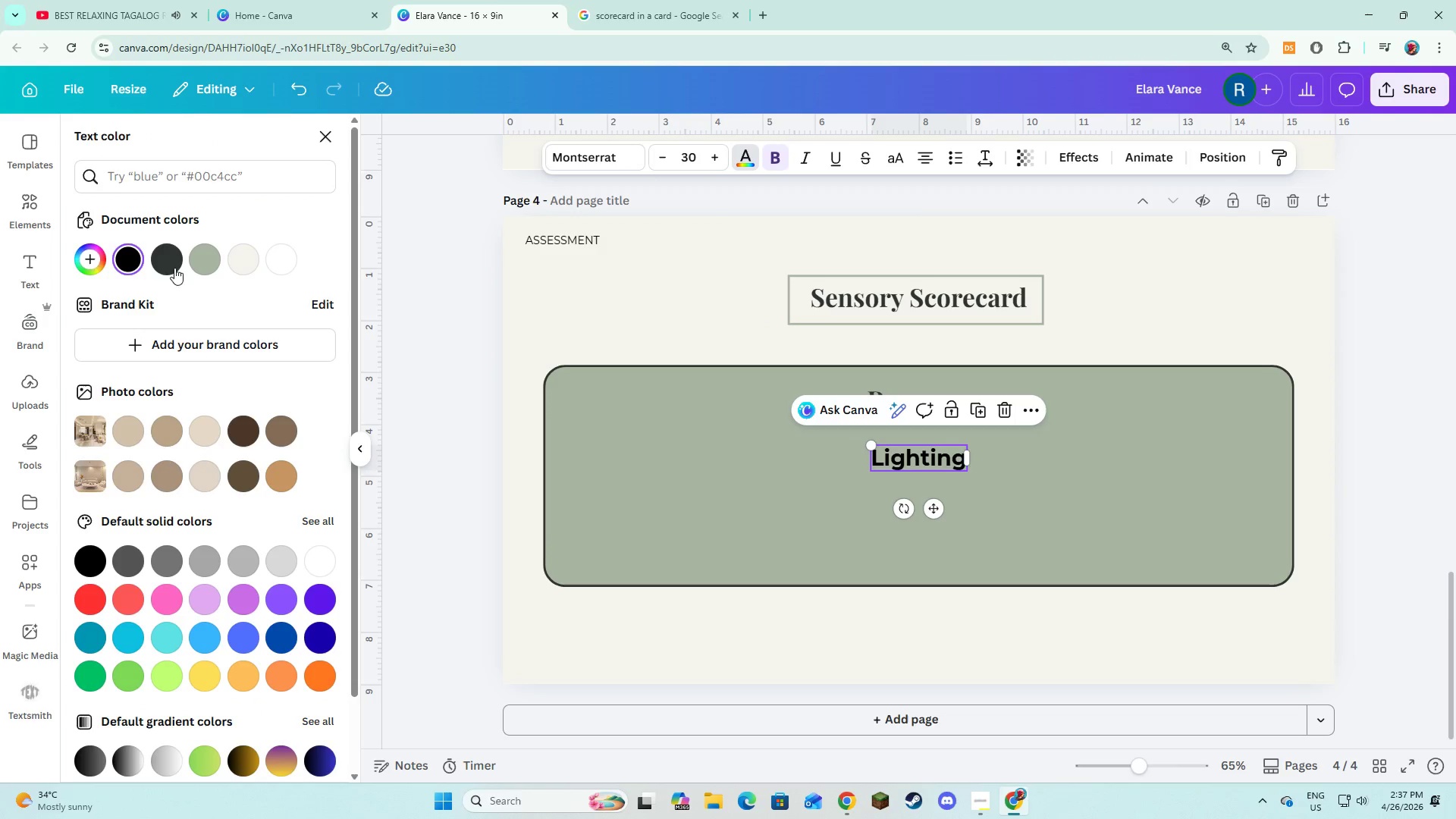 
left_click([167, 263])
 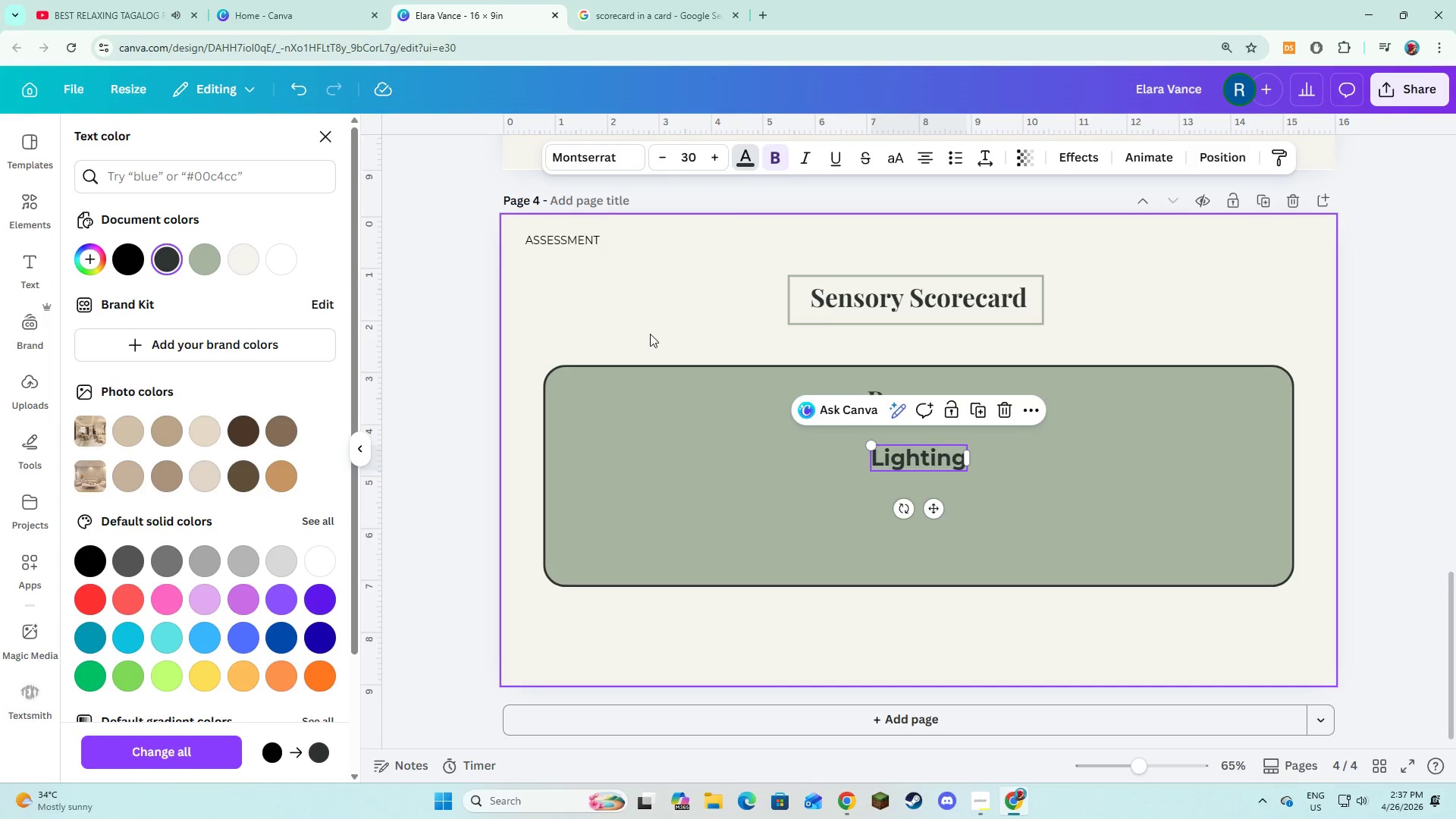 
left_click([650, 334])
 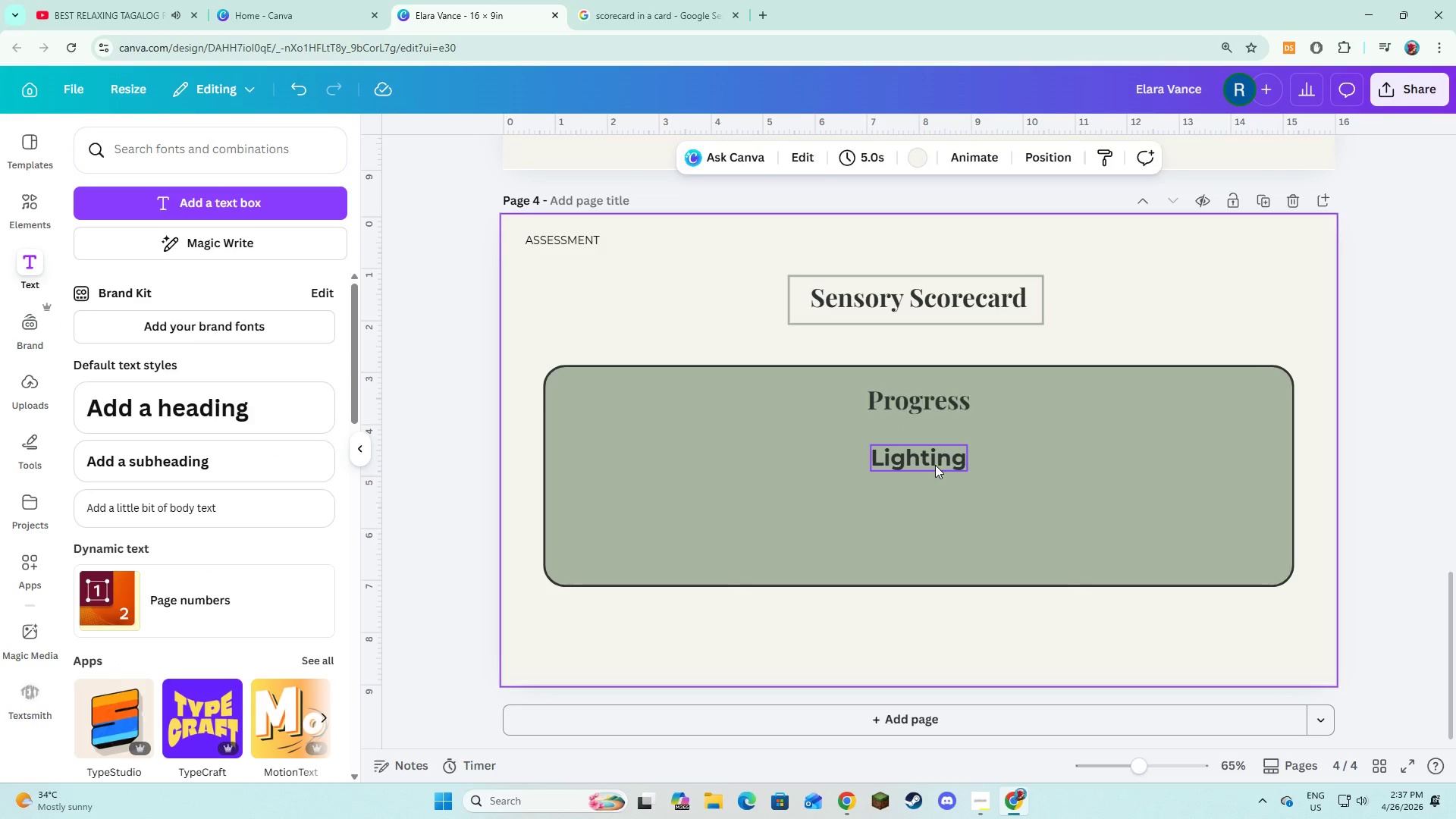 
left_click_drag(start_coordinate=[935, 465], to_coordinate=[651, 453])
 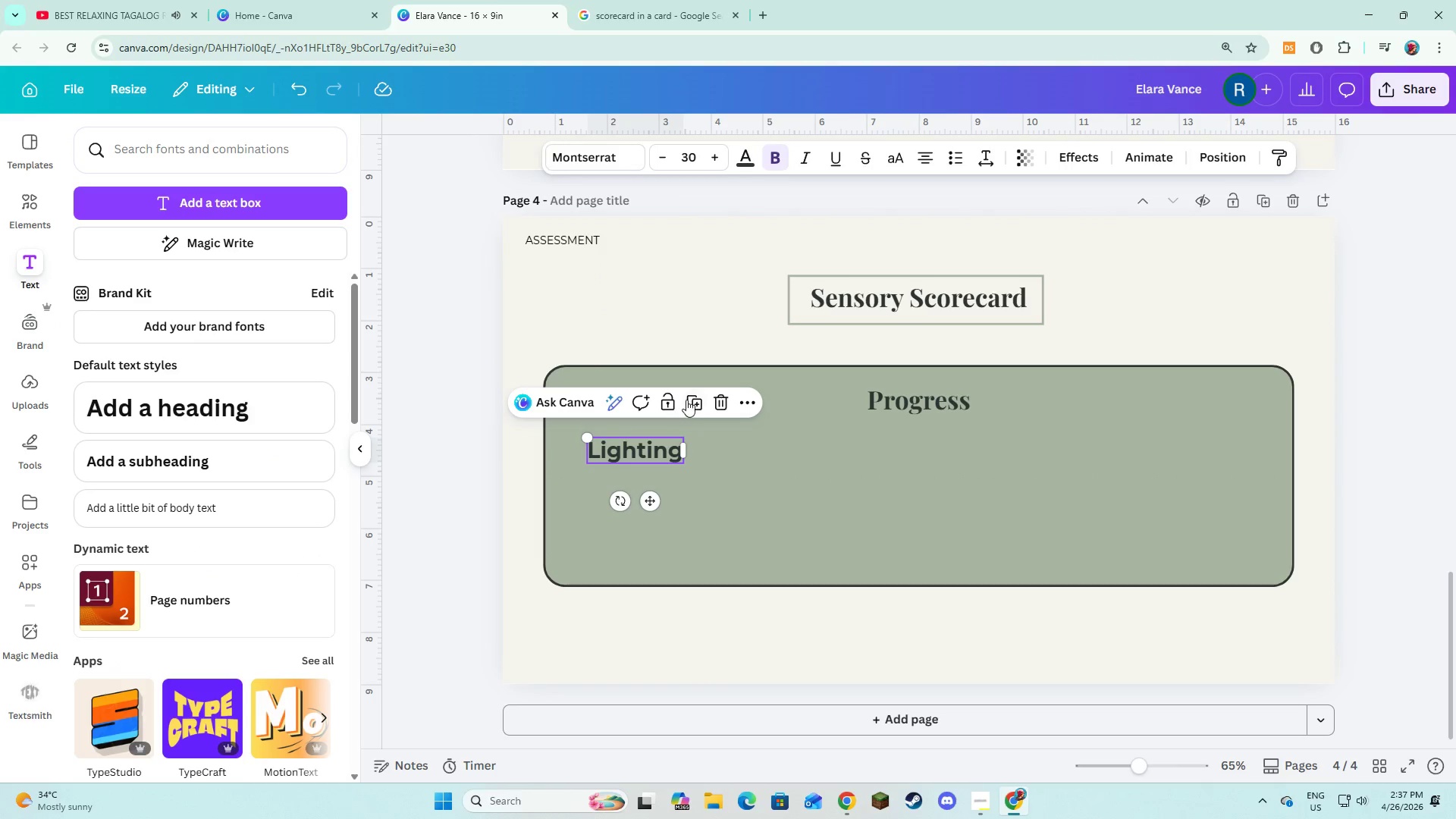 
left_click([686, 400])
 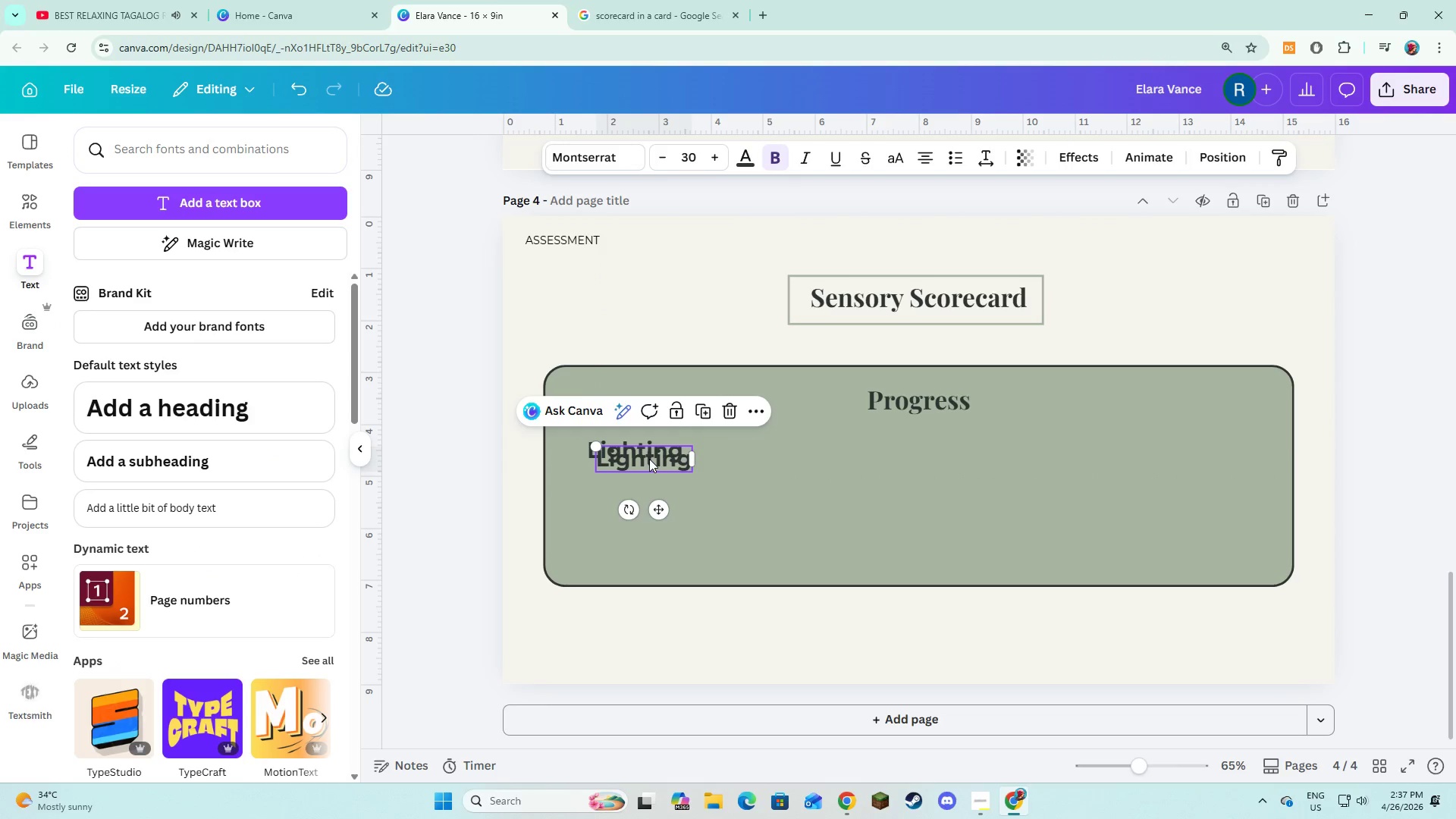 
left_click_drag(start_coordinate=[649, 459], to_coordinate=[643, 482])
 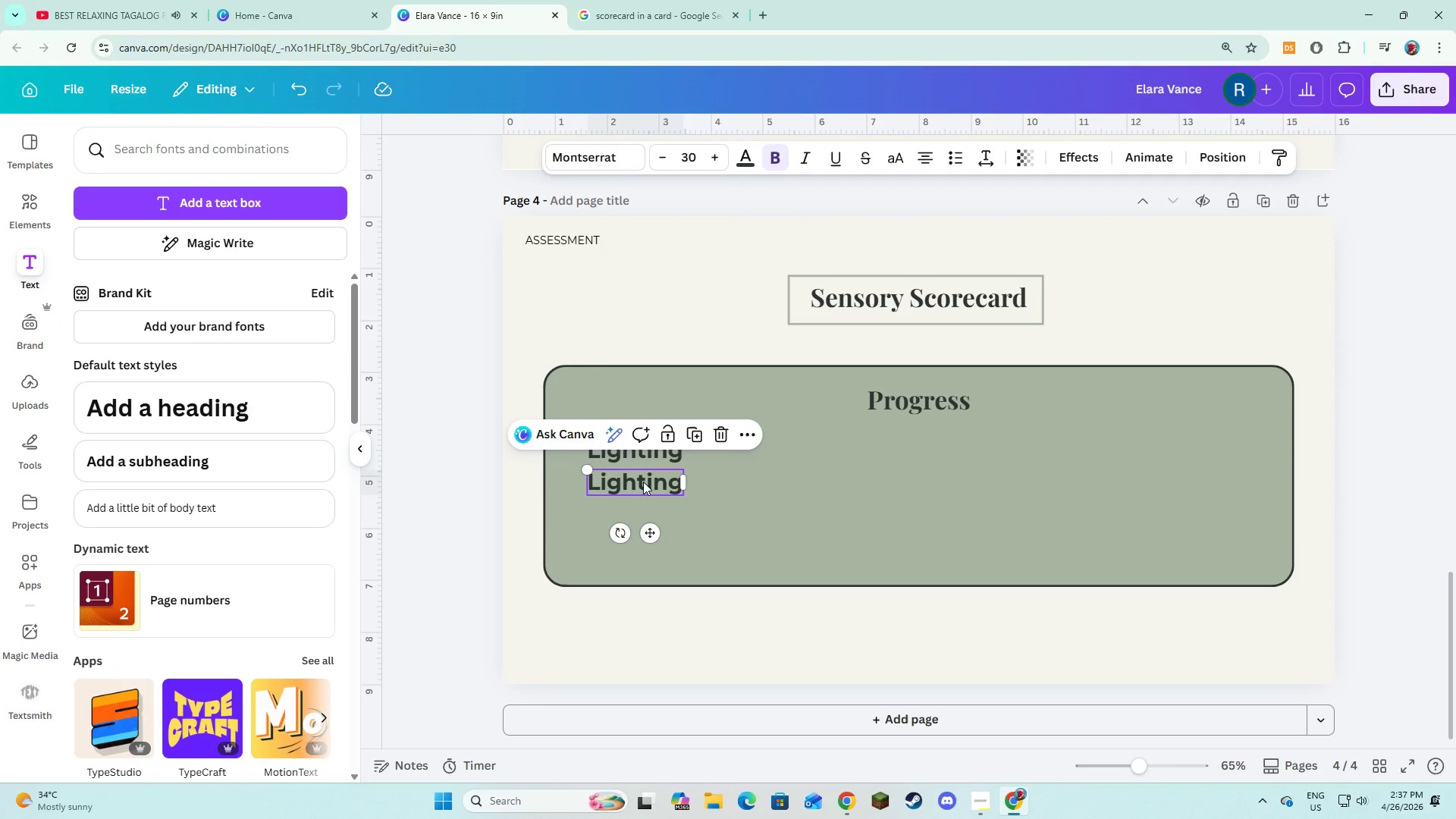 
left_click([643, 482])
 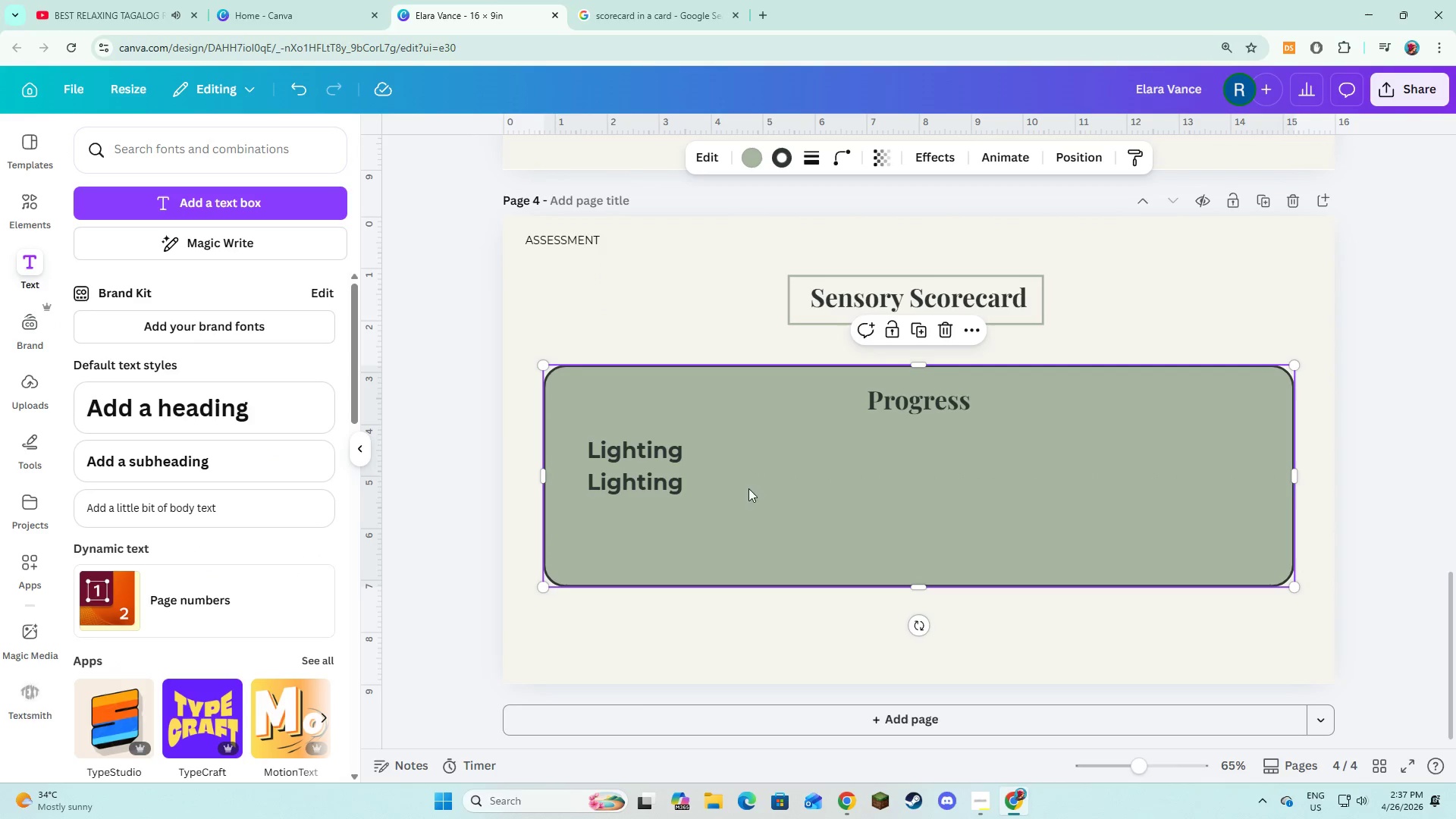 
double_click([660, 482])
 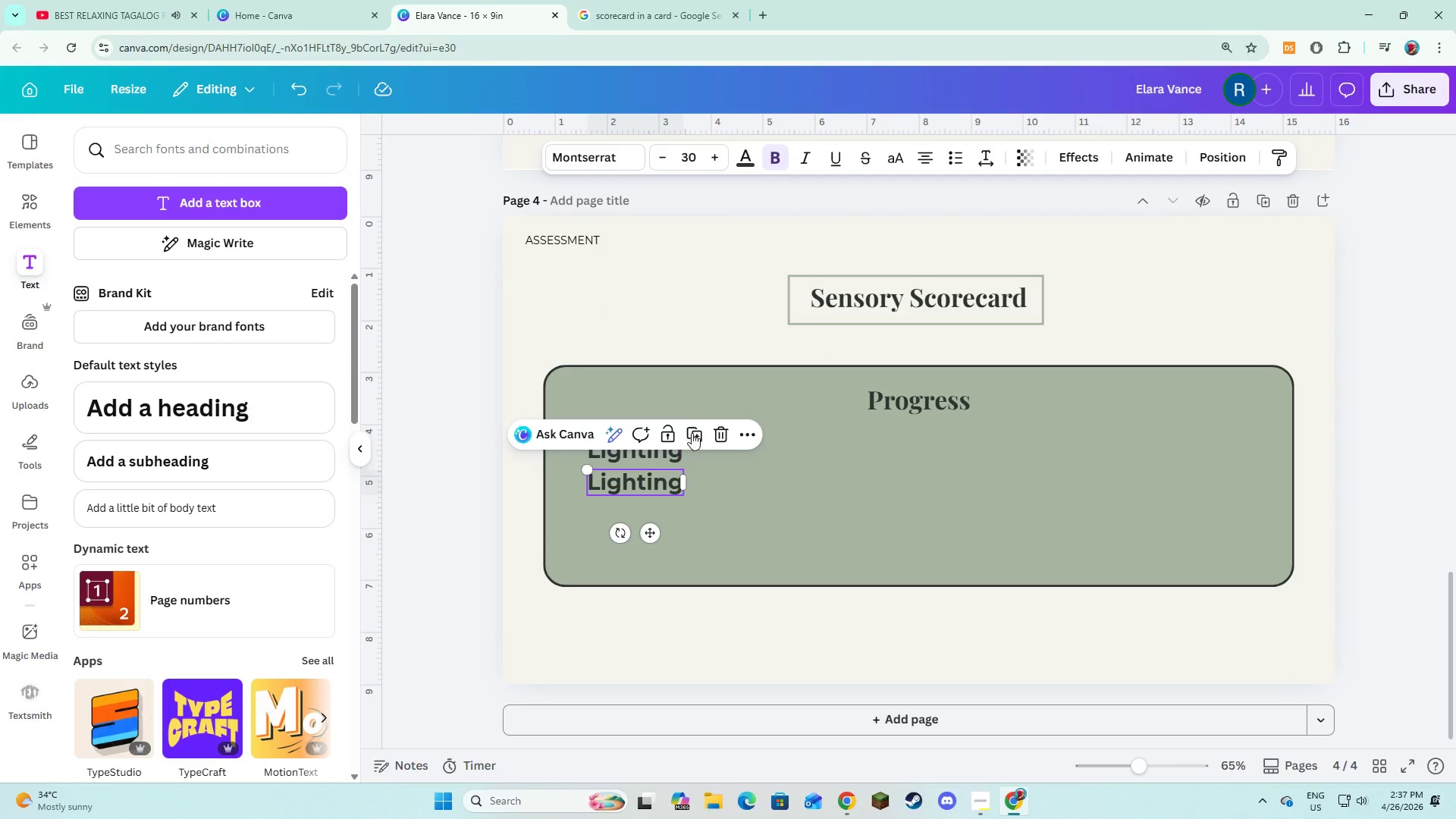 
left_click([695, 429])
 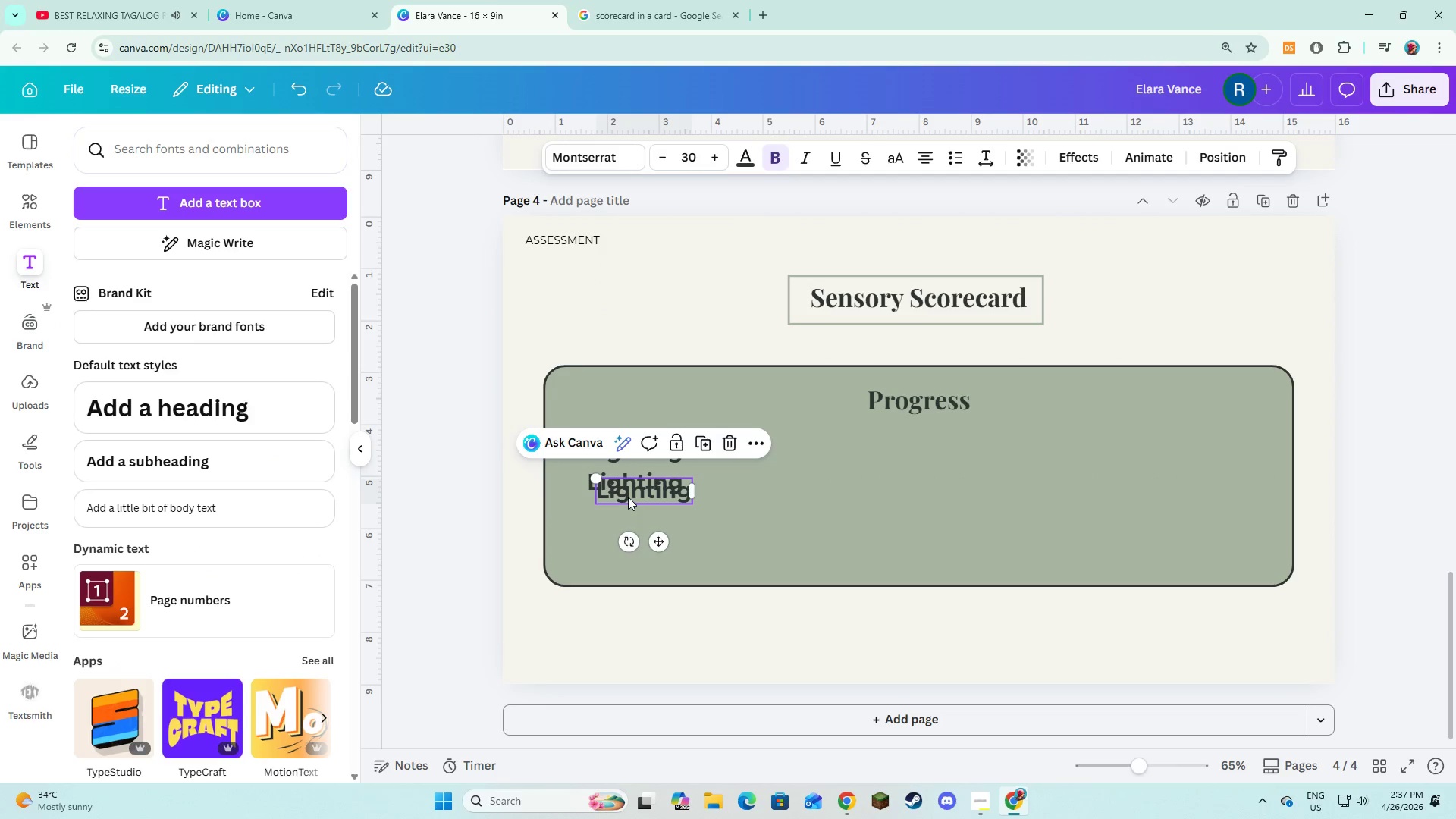 
left_click_drag(start_coordinate=[629, 497], to_coordinate=[621, 522])
 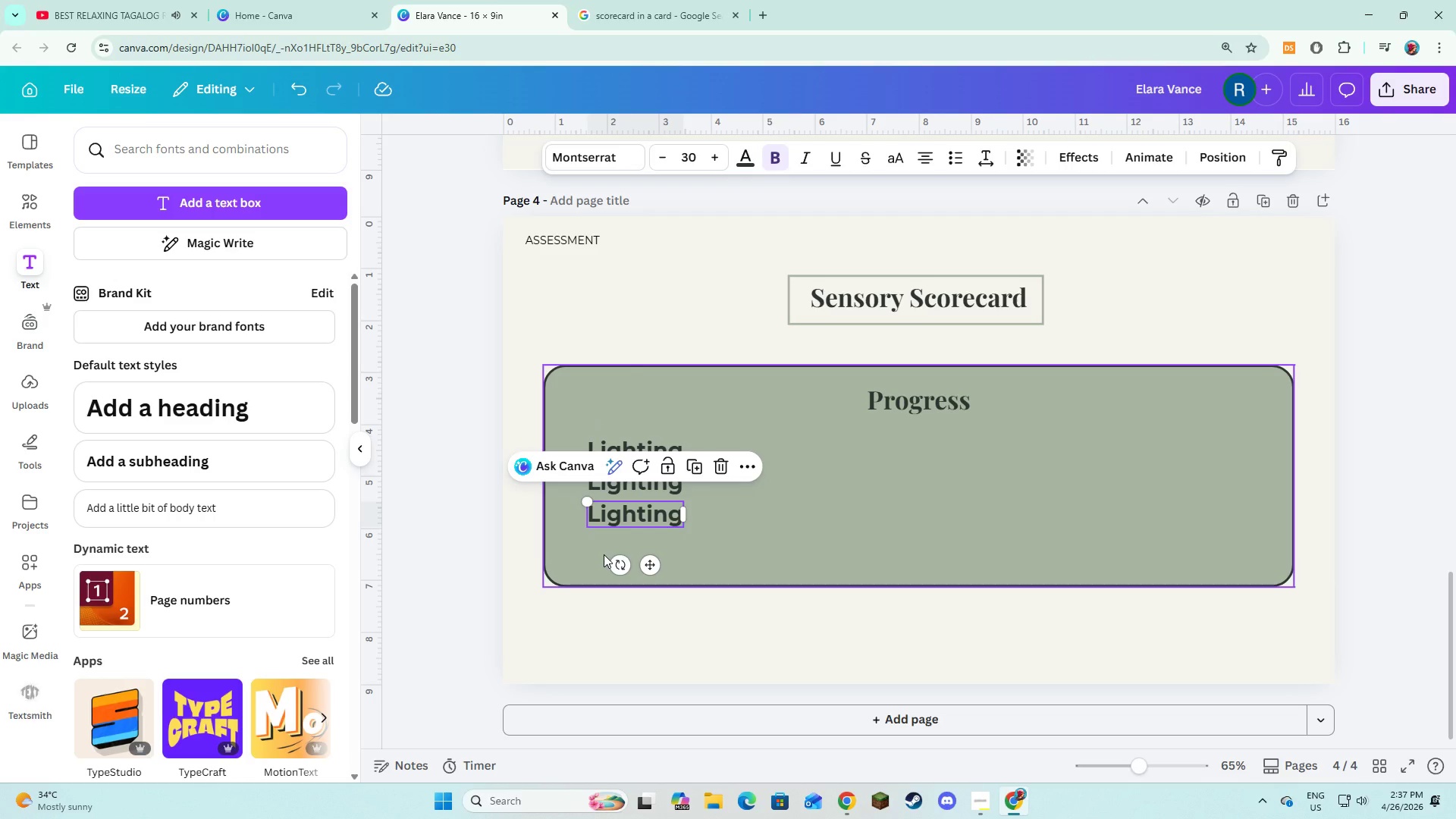 
left_click([604, 554])
 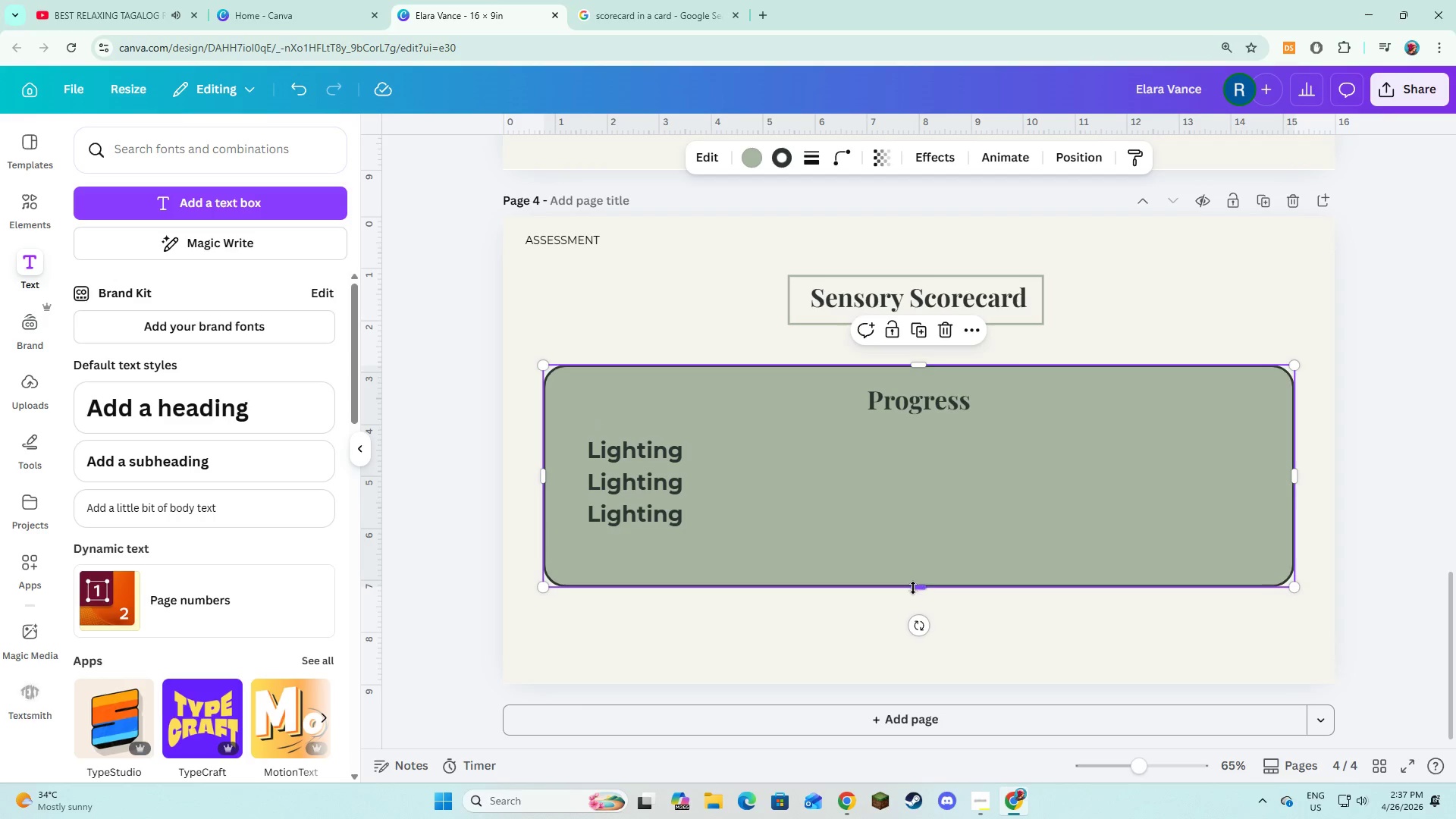 
left_click_drag(start_coordinate=[912, 587], to_coordinate=[911, 613])
 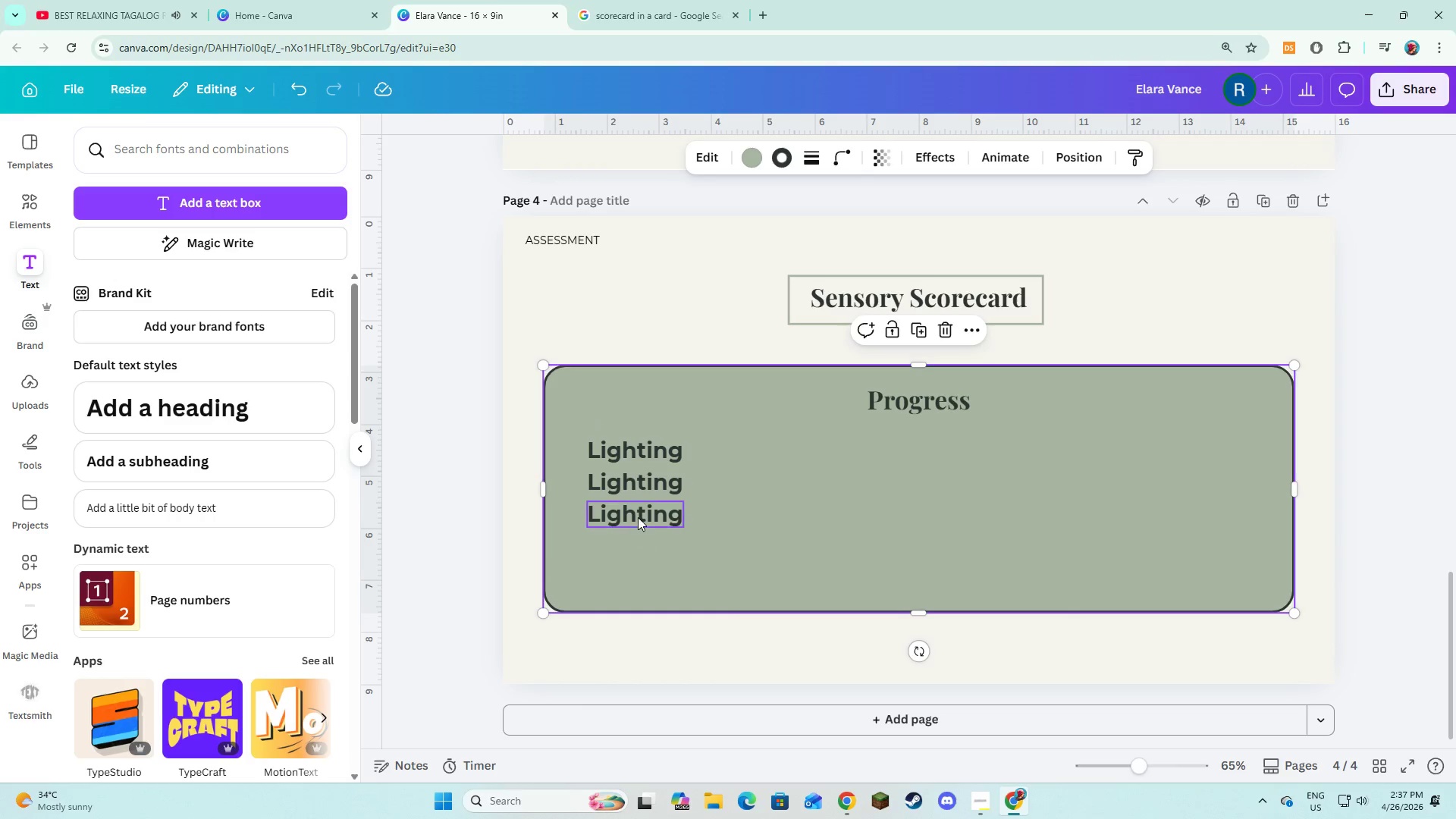 
left_click([638, 517])
 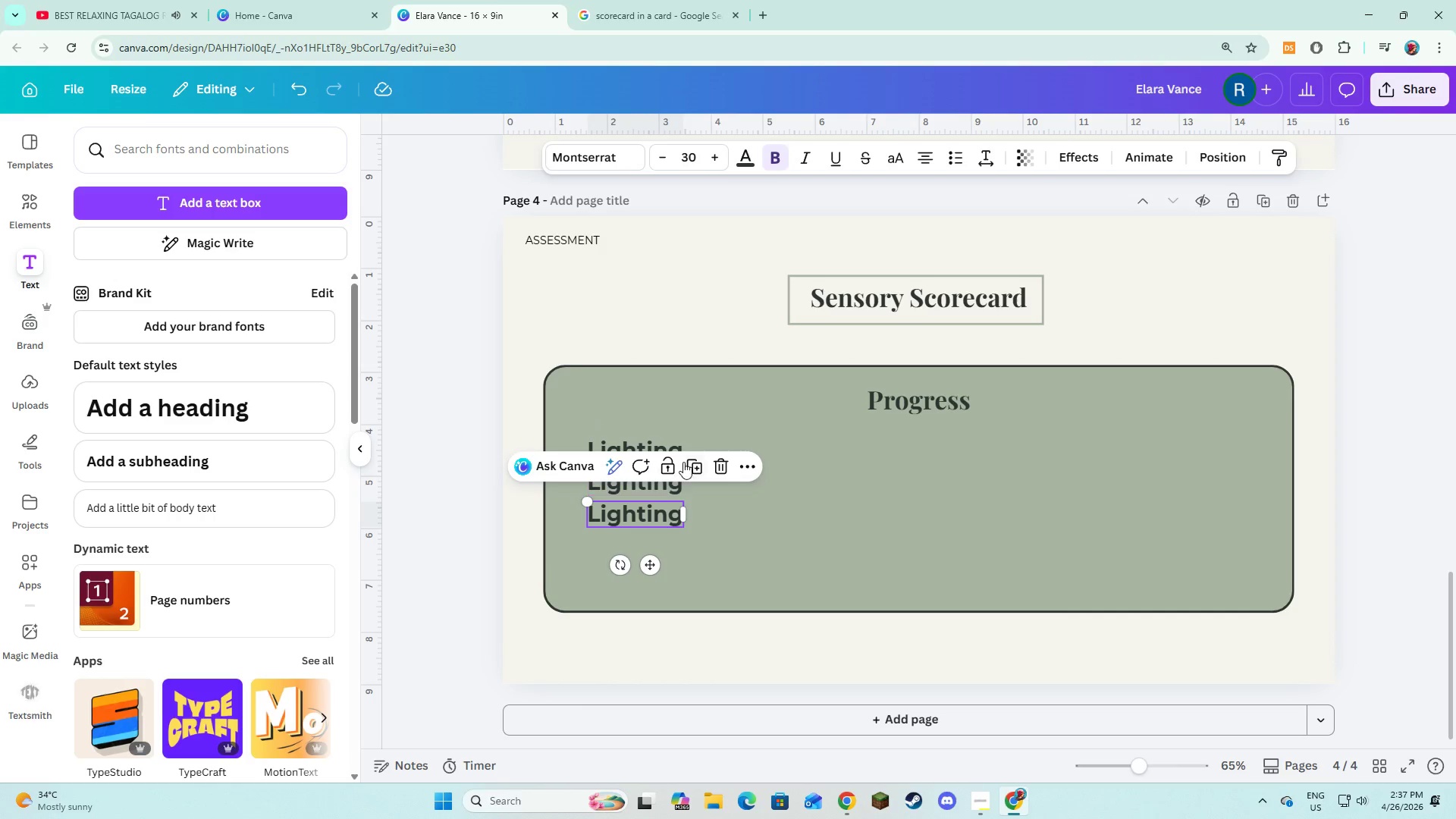 
left_click([683, 462])
 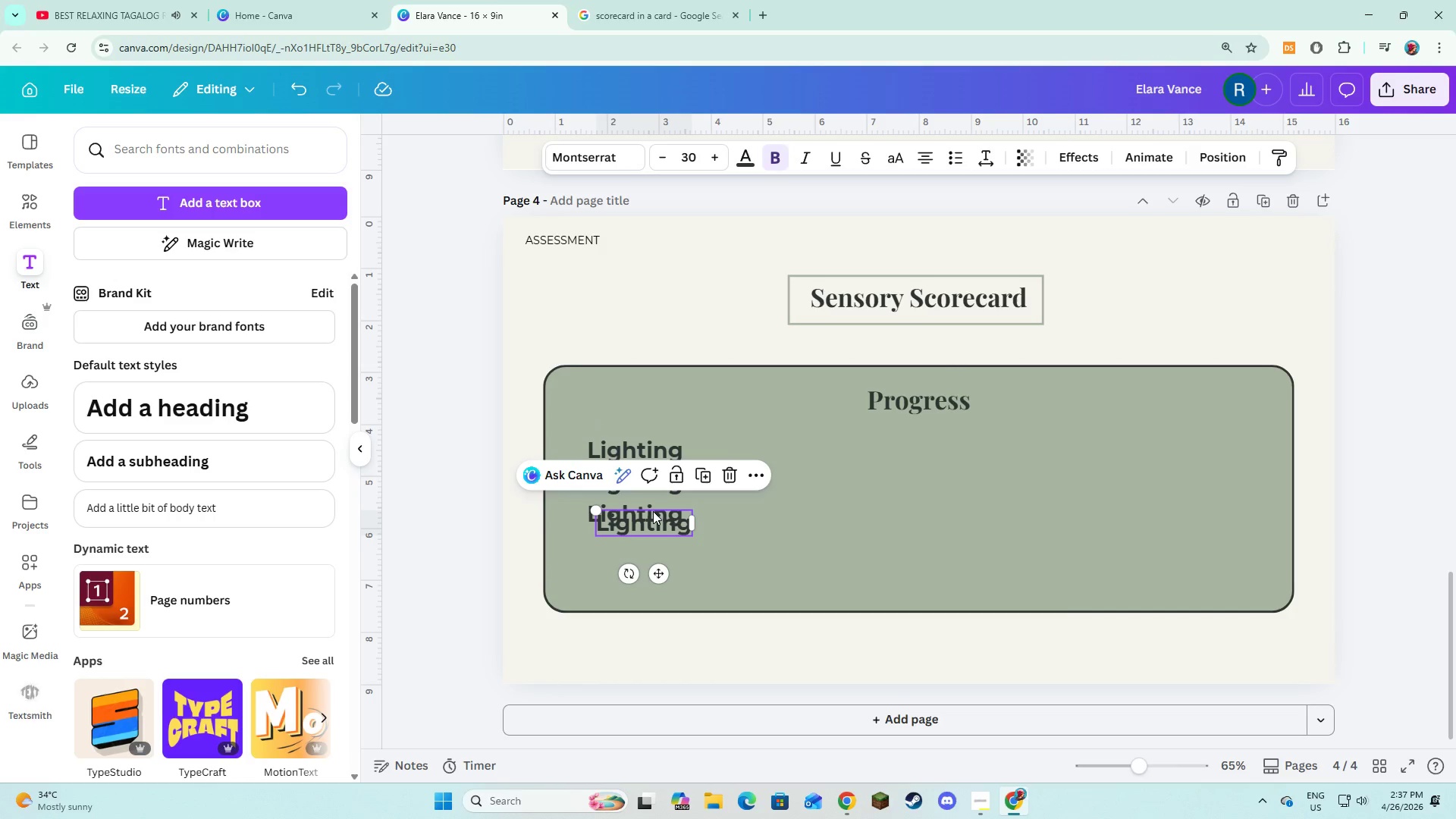 
left_click_drag(start_coordinate=[652, 517], to_coordinate=[645, 539])
 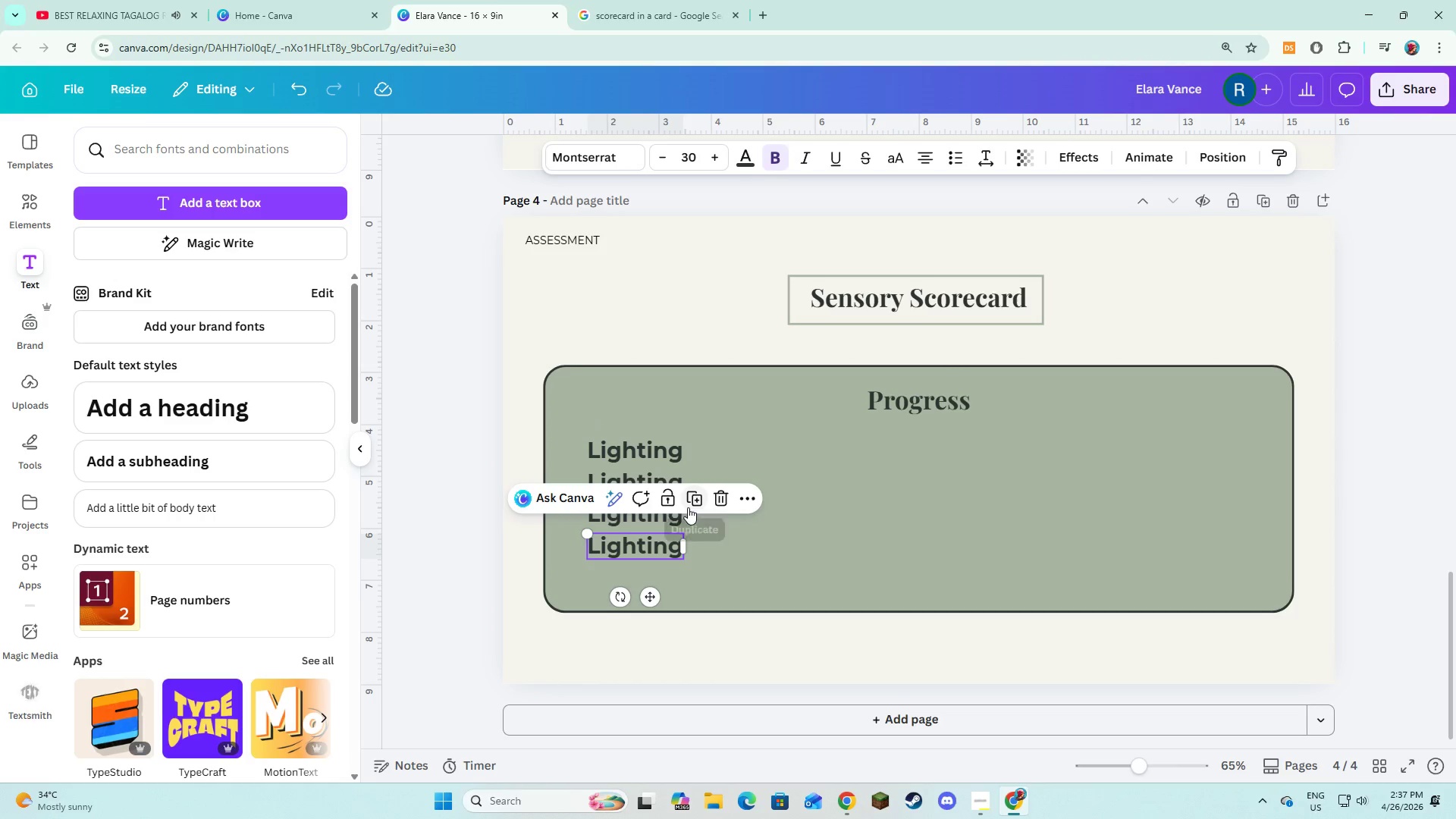 
left_click([690, 504])
 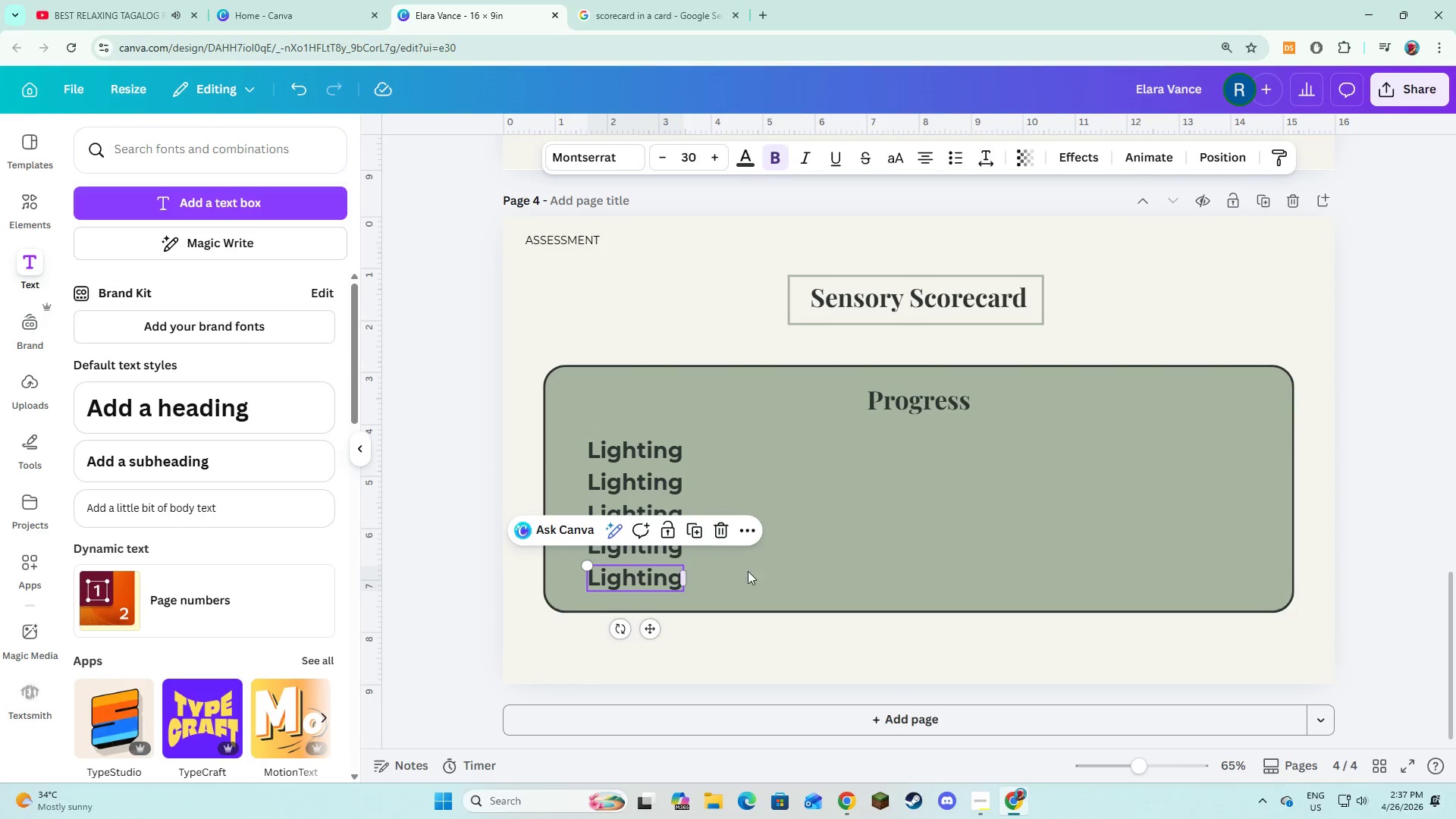 
left_click([775, 566])
 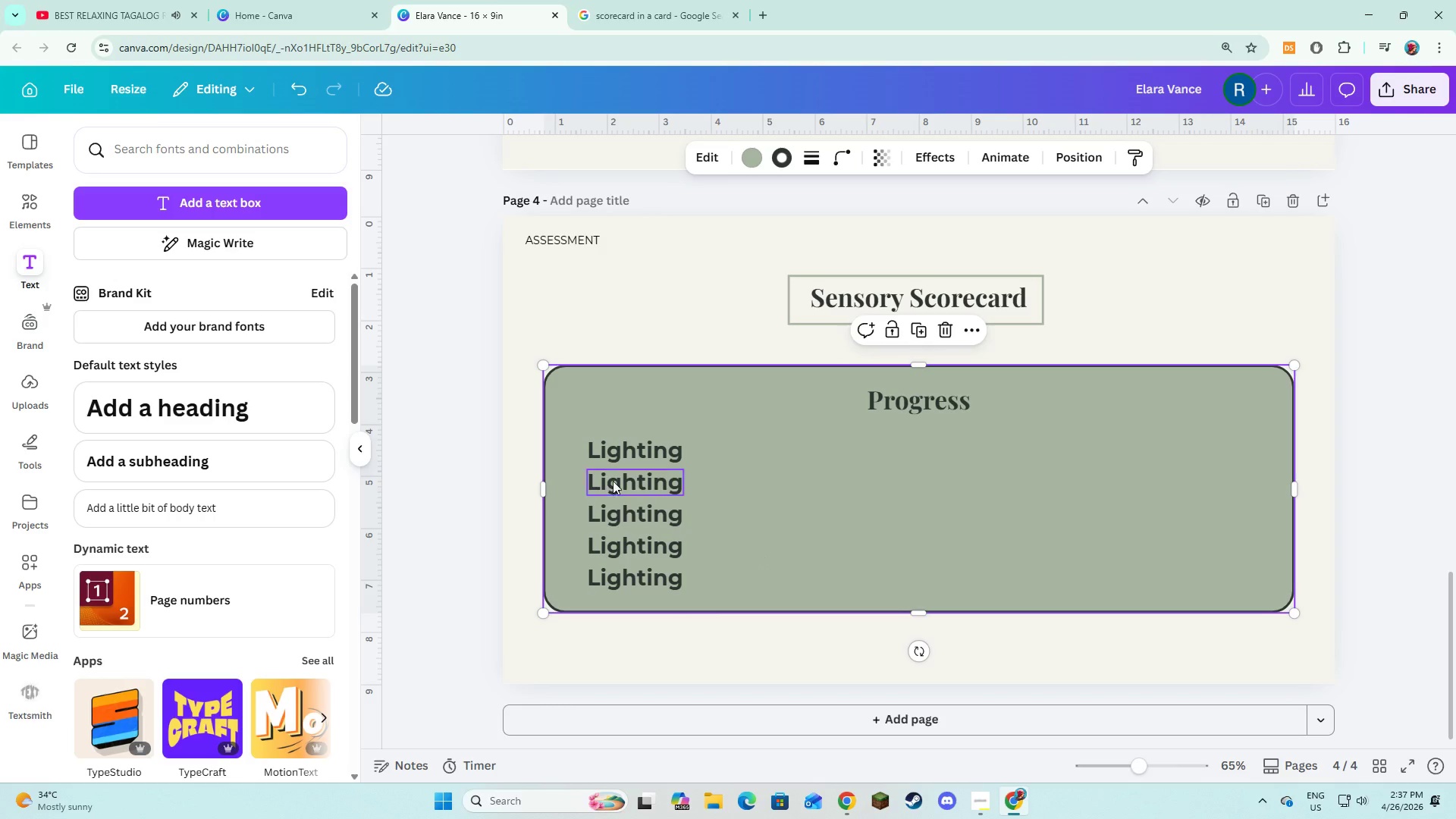 
double_click([613, 478])
 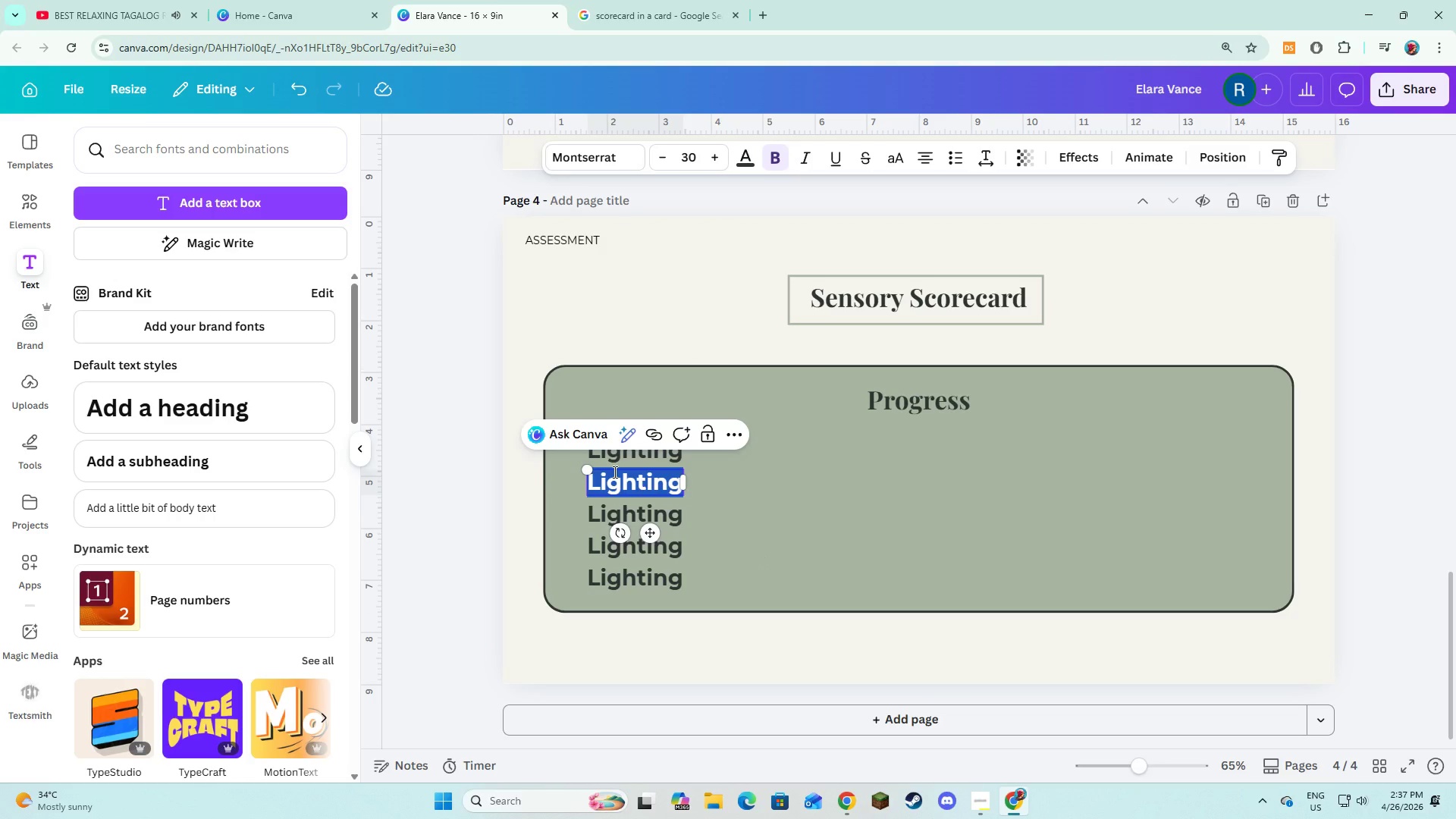 
type(Ss)
key(Backspace)
type(cent)
 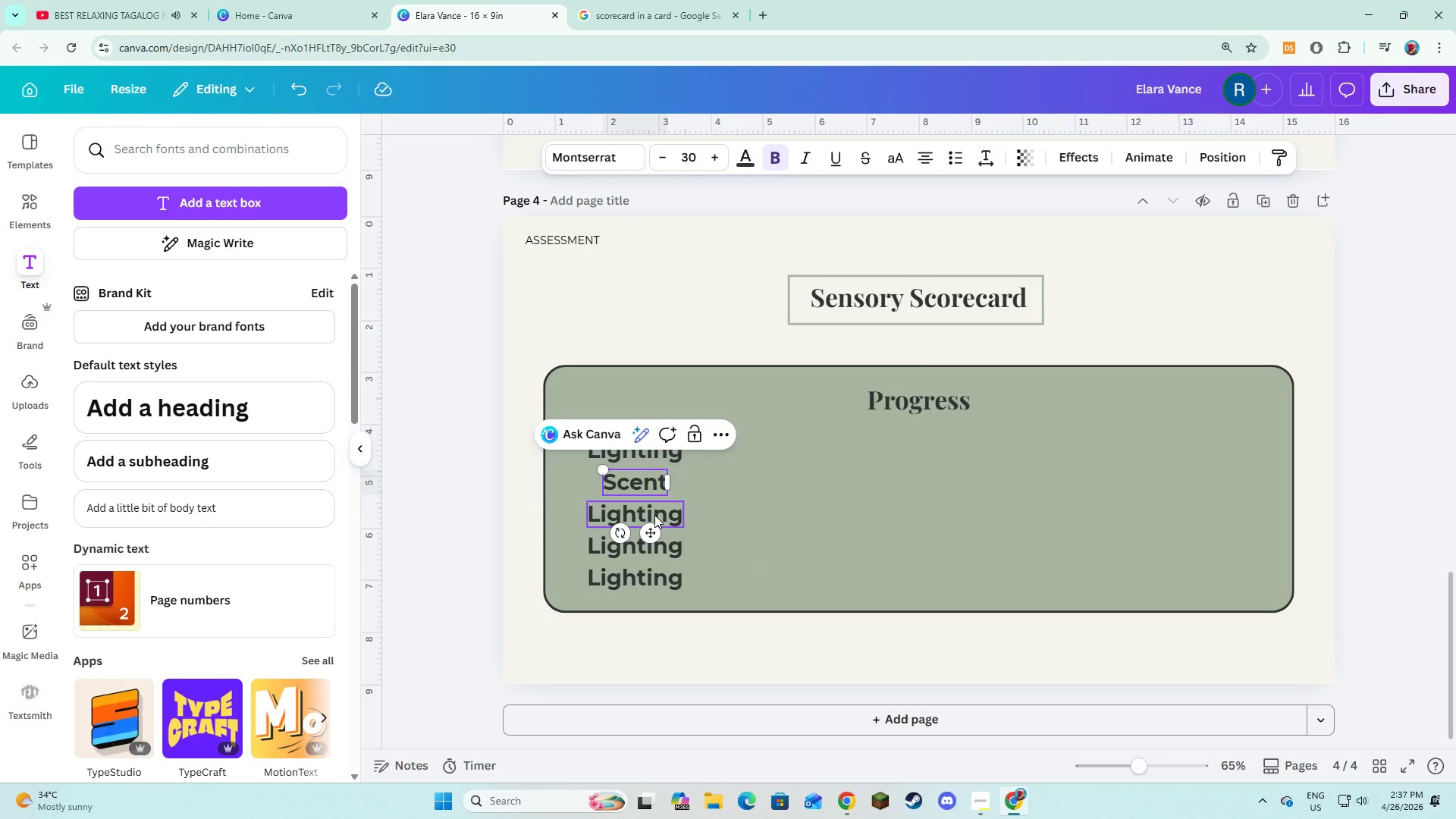 
double_click([654, 515])
 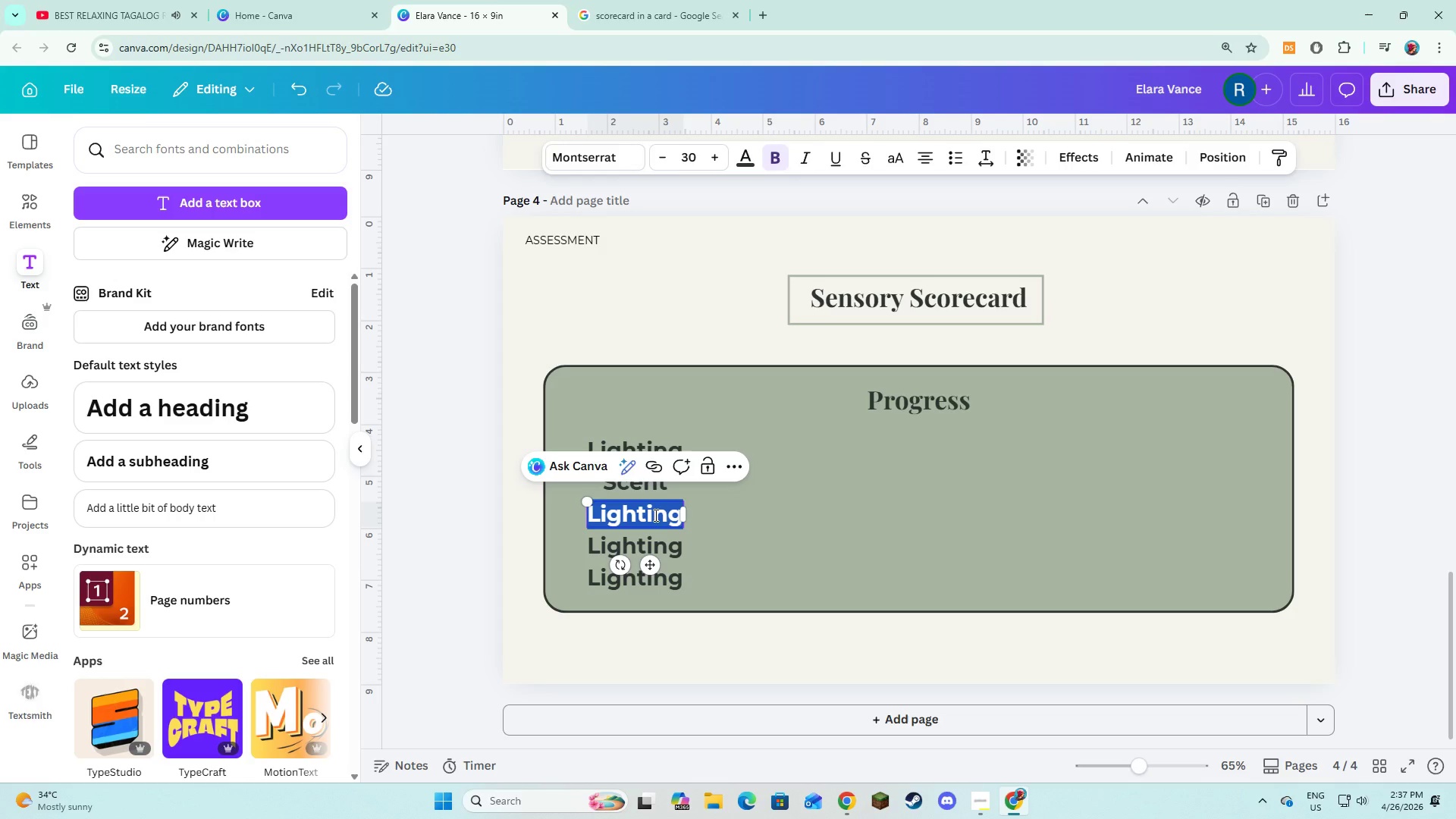 
type(Acousto)
key(Backspace)
type(ics)
 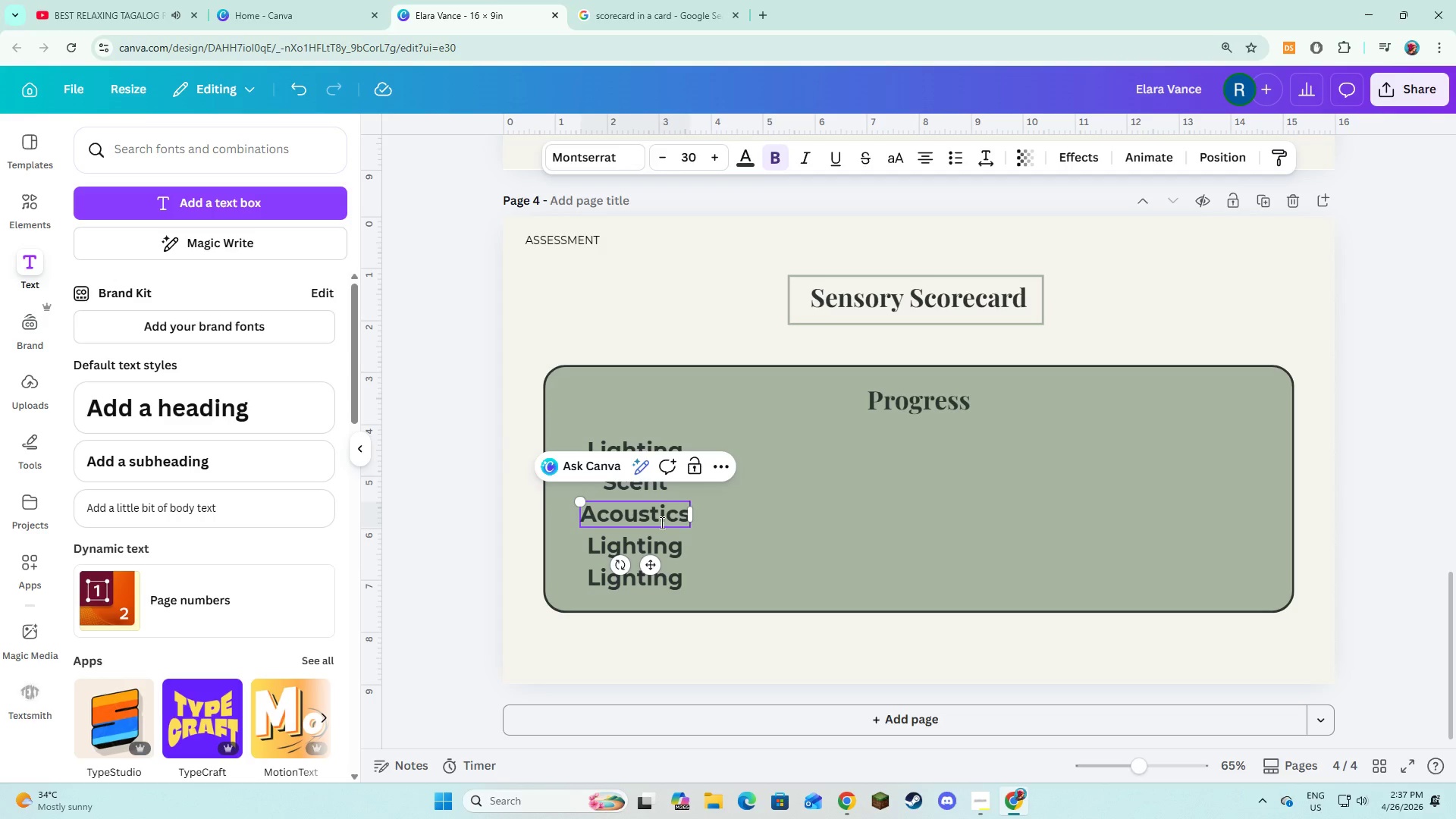 
double_click([670, 547])
 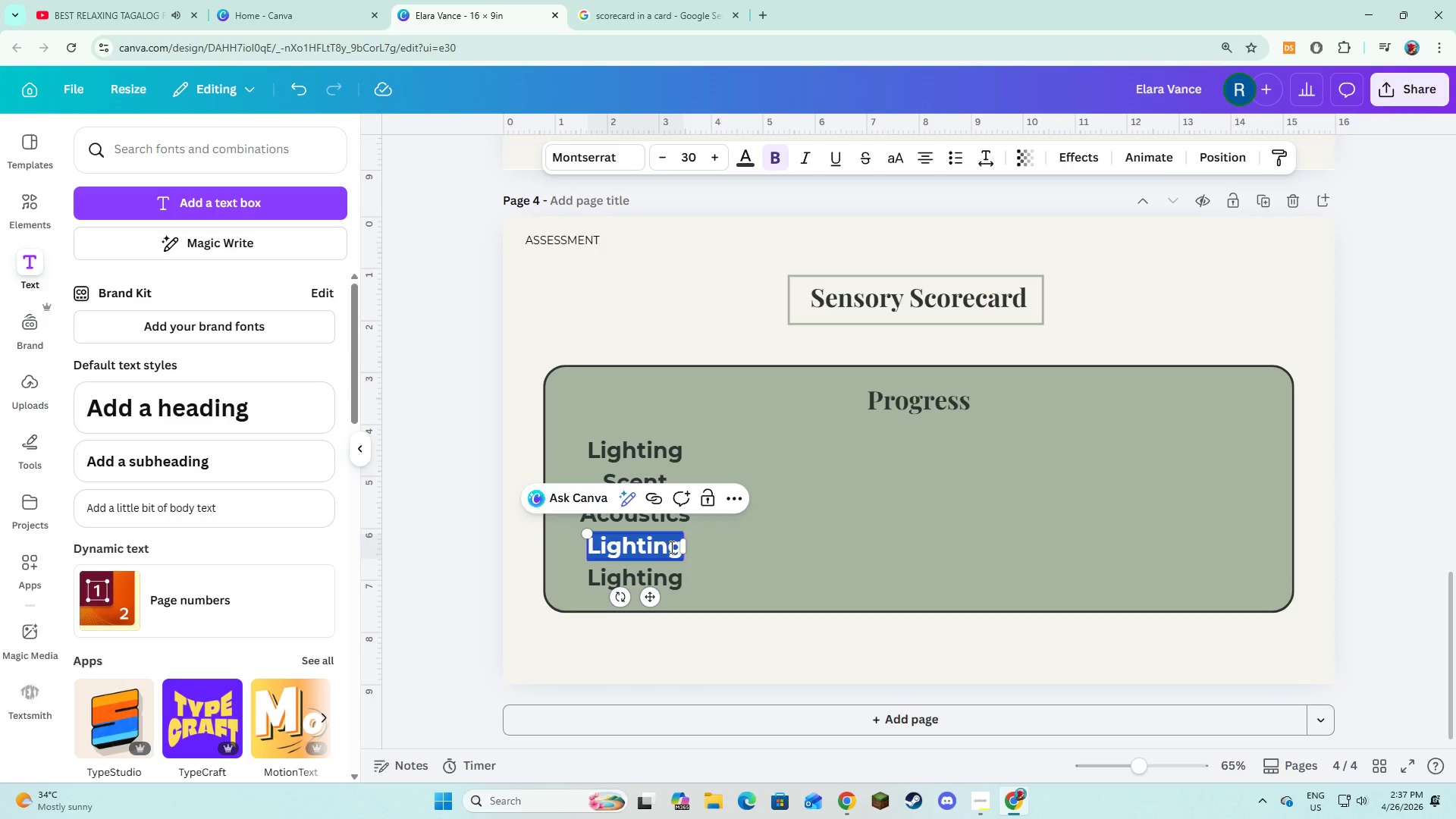 
type(f)
key(Backspace)
type(F;)
key(Backspace)
type(low)
 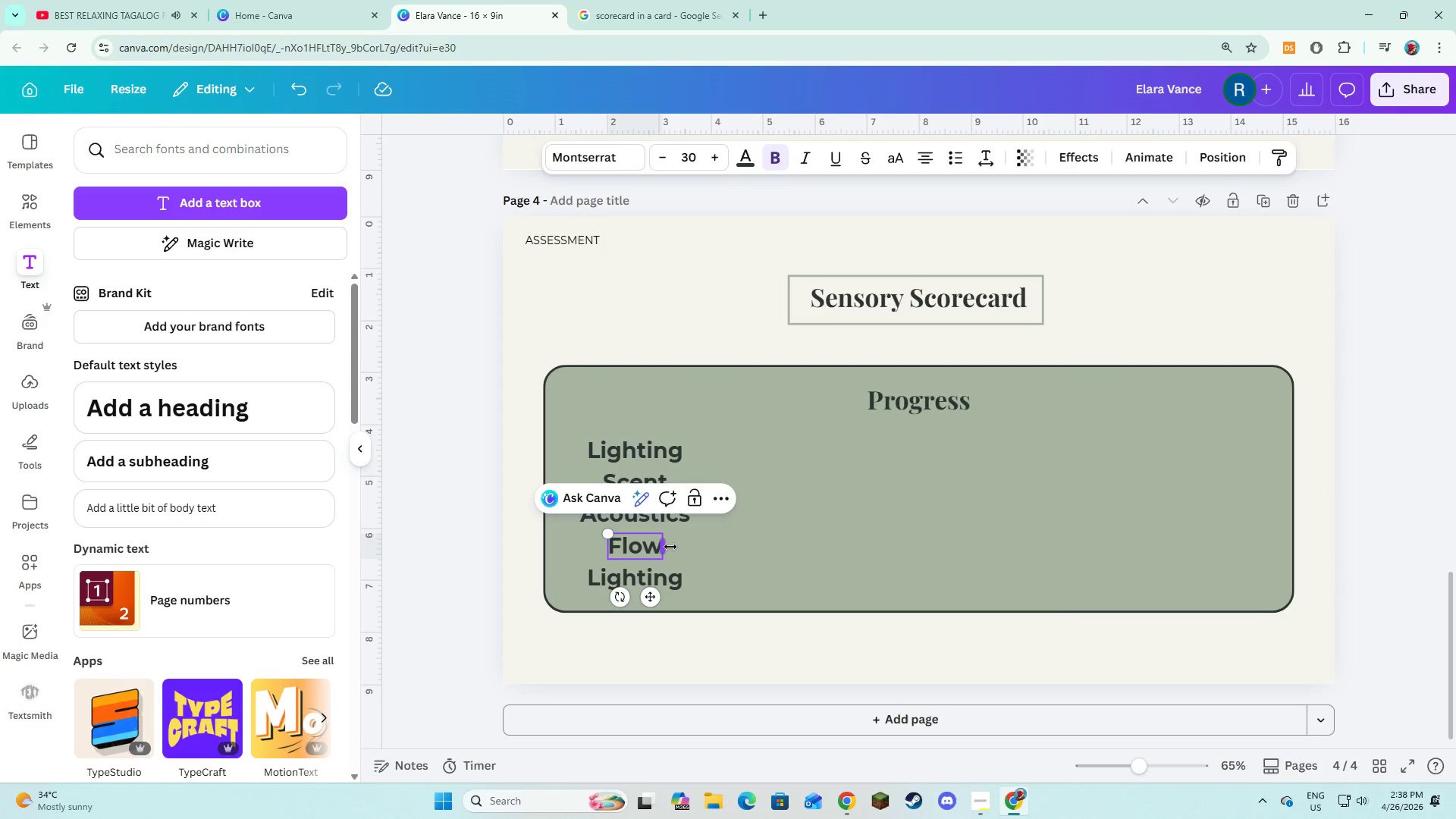 
double_click([665, 583])
 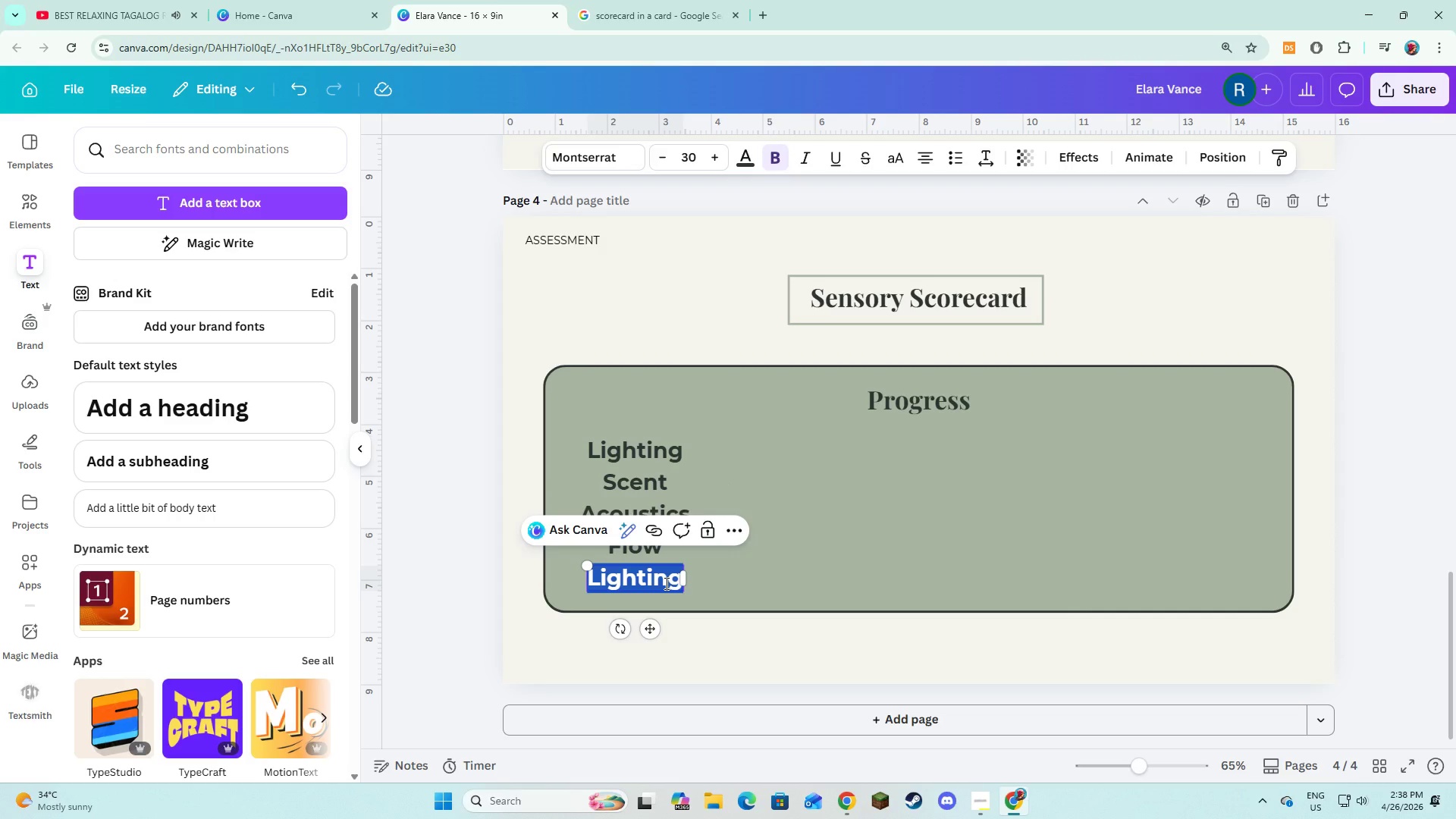 
hold_key(key=ShiftLeft, duration=0.33)
 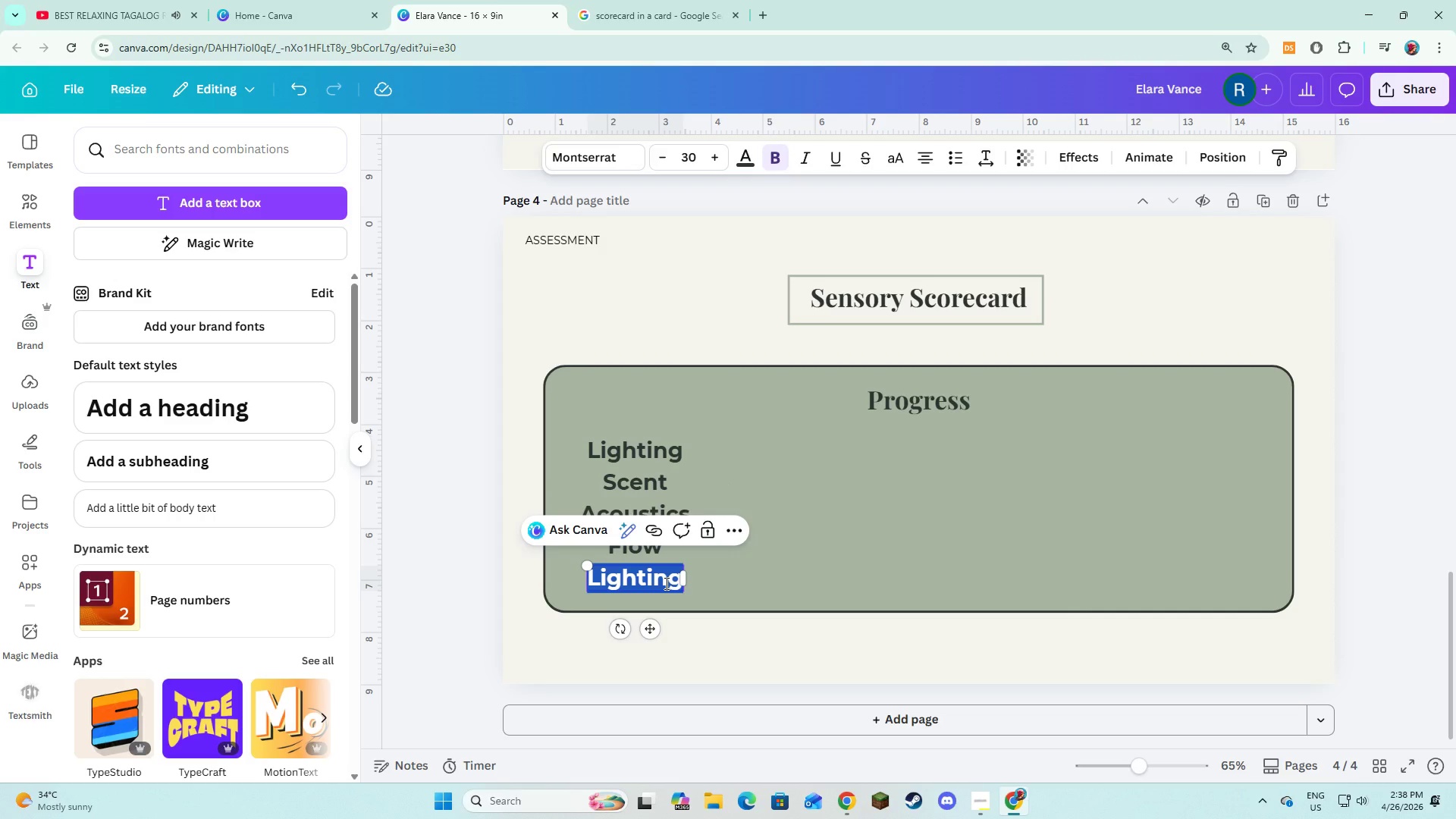 
type(Retail Expr)
key(Backspace)
type(erience)
 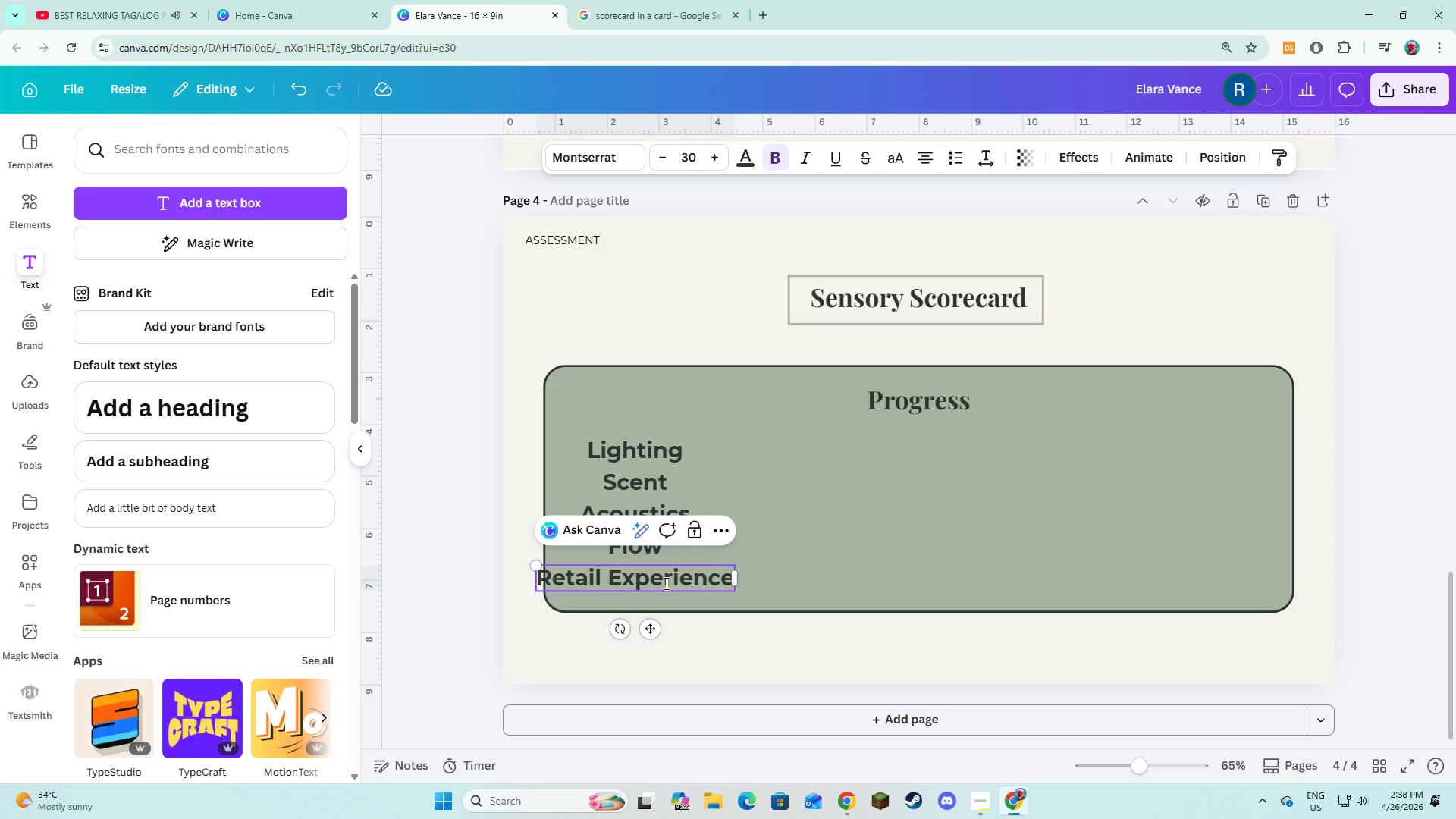 
double_click([695, 566])
 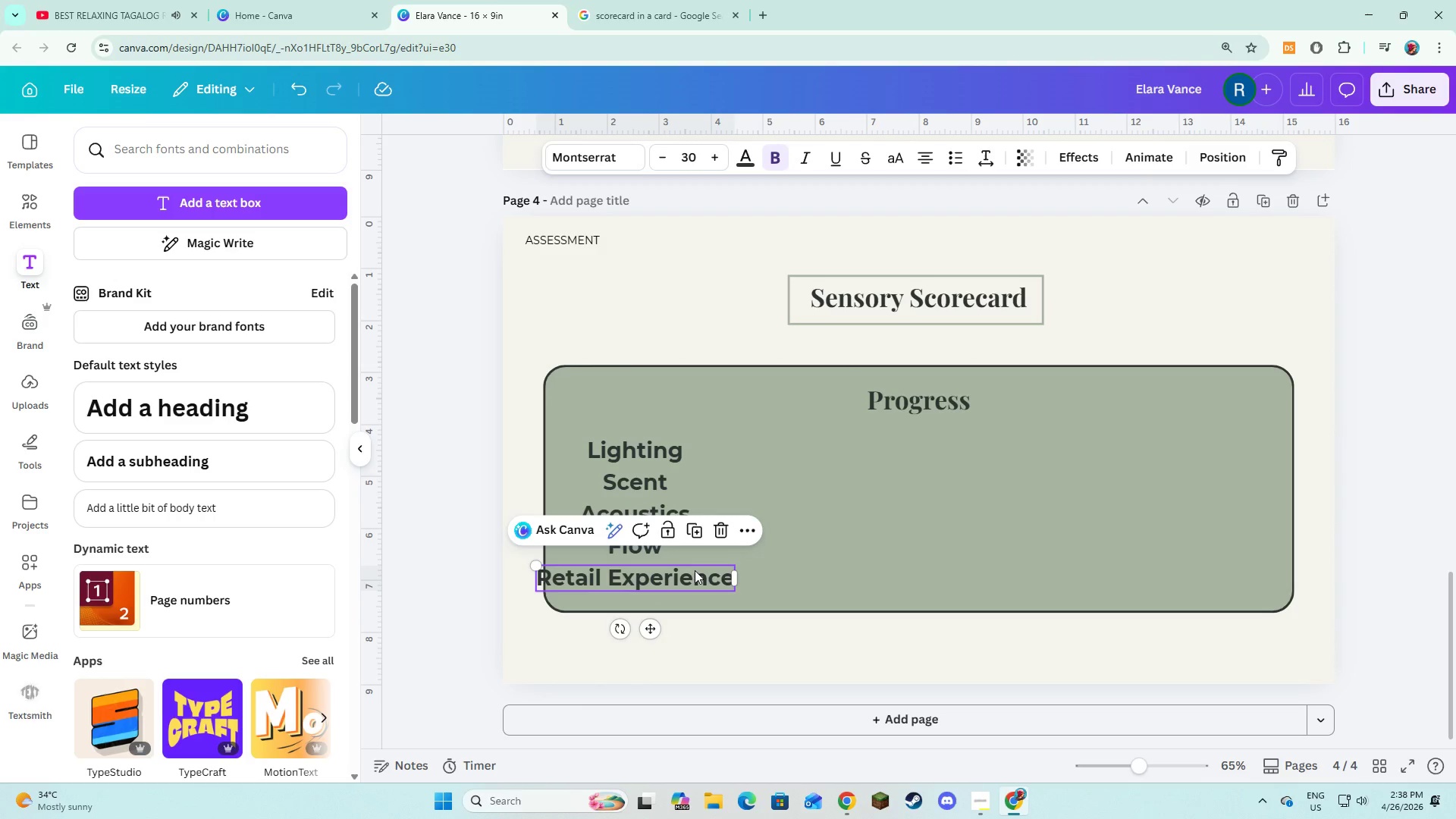 
left_click_drag(start_coordinate=[695, 570], to_coordinate=[726, 573])
 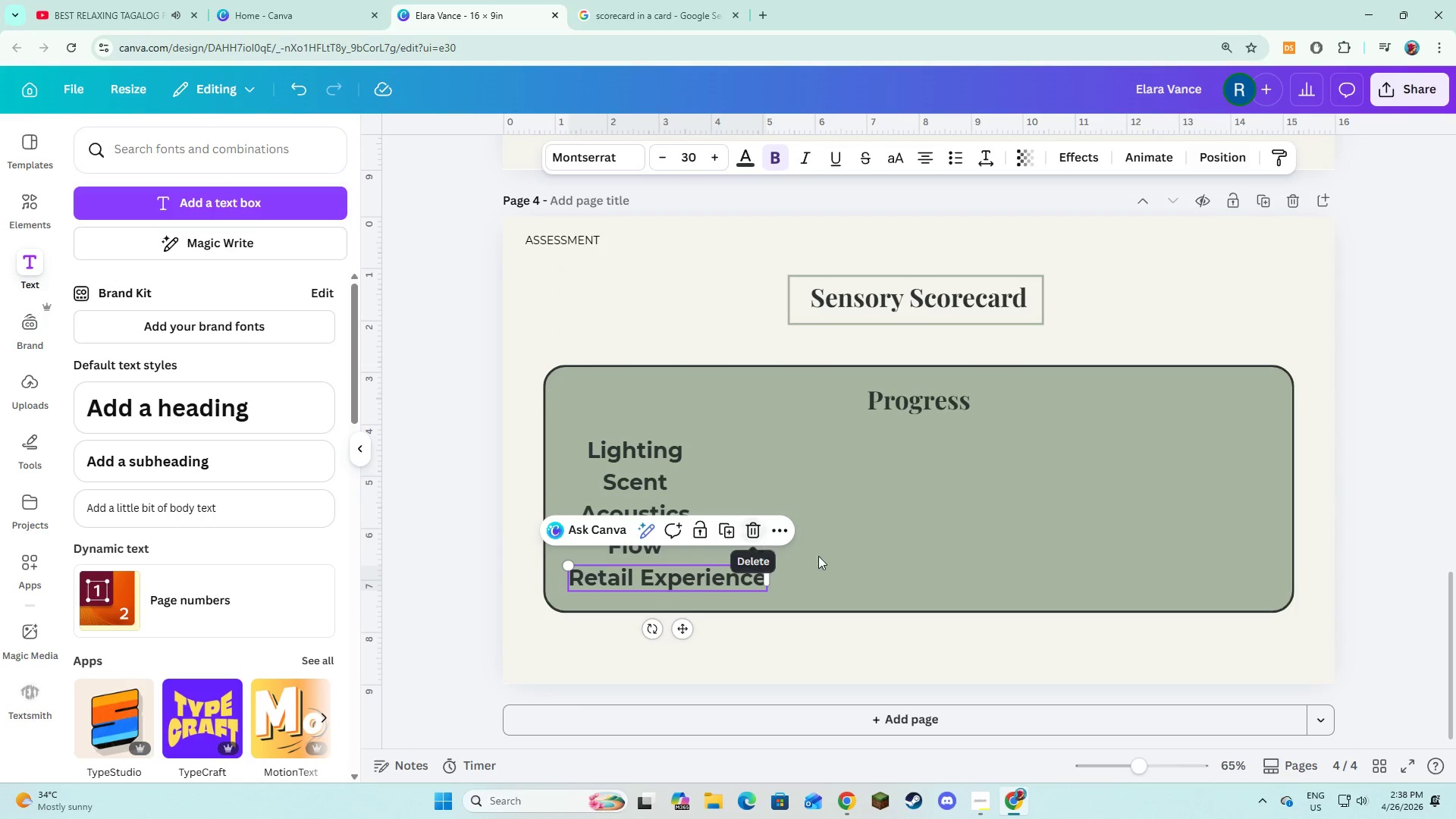 
left_click([869, 566])
 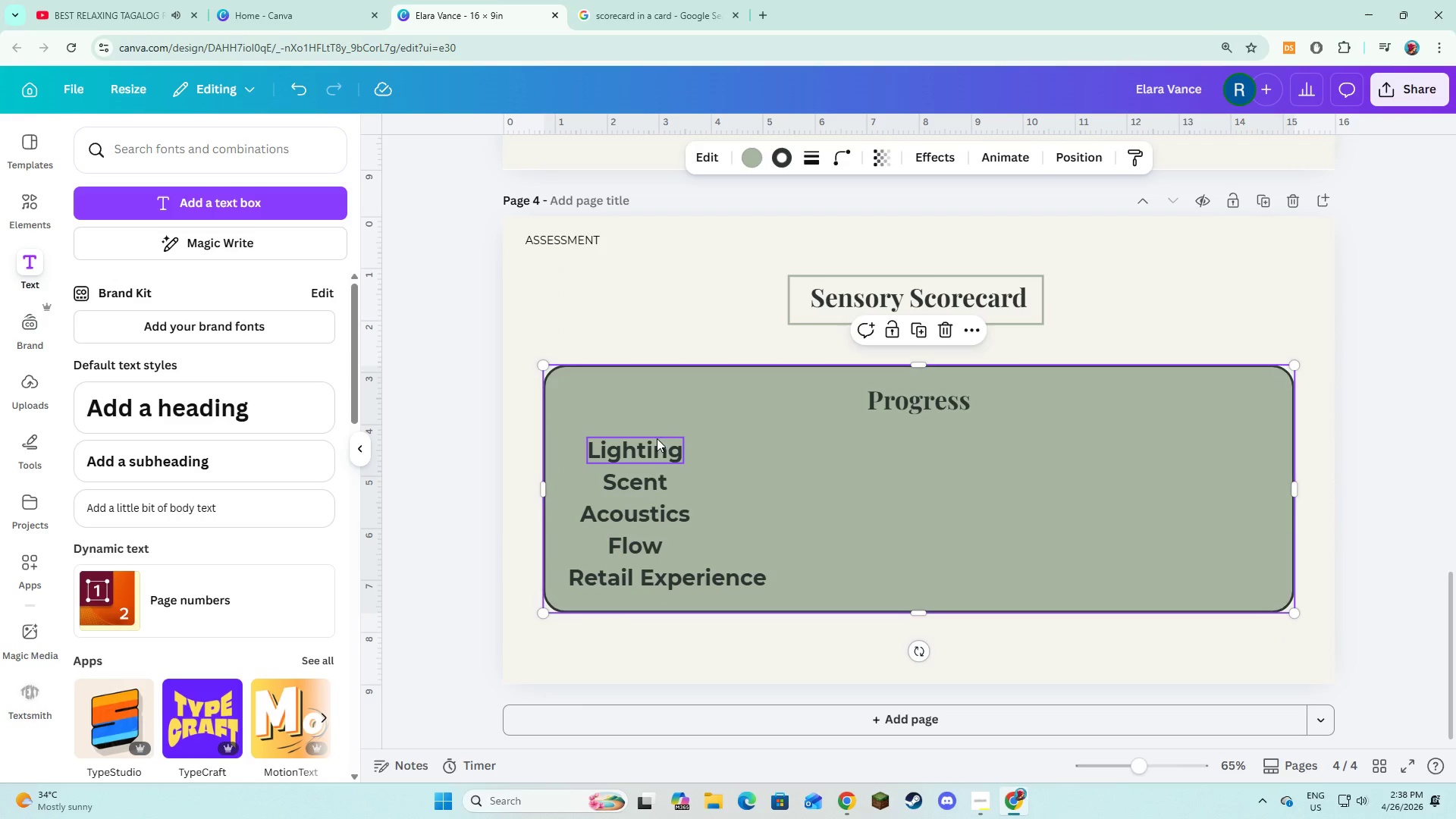 
left_click_drag(start_coordinate=[654, 444], to_coordinate=[636, 444])
 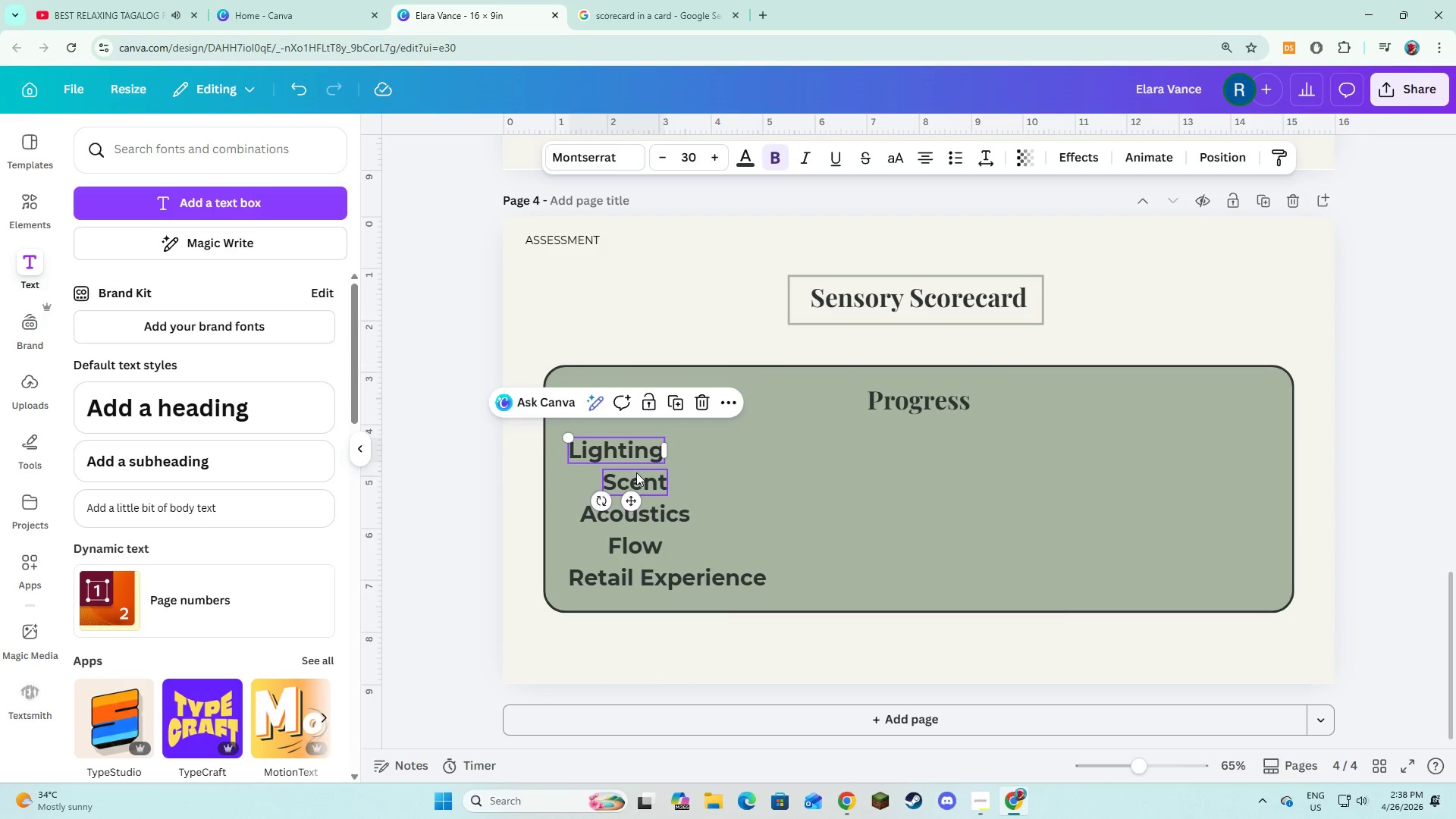 
left_click_drag(start_coordinate=[636, 472], to_coordinate=[601, 475])
 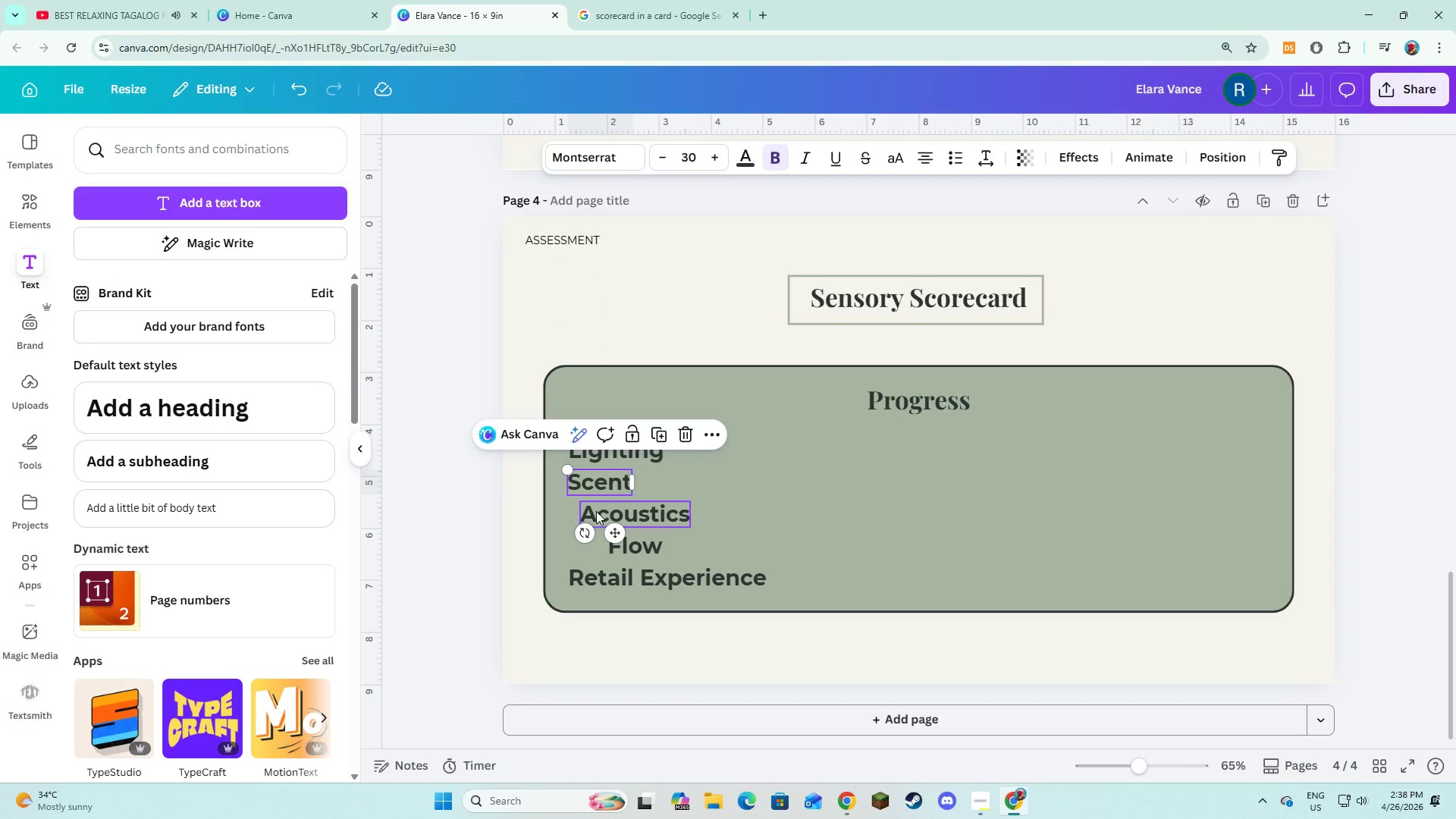 
left_click_drag(start_coordinate=[597, 510], to_coordinate=[585, 512])
 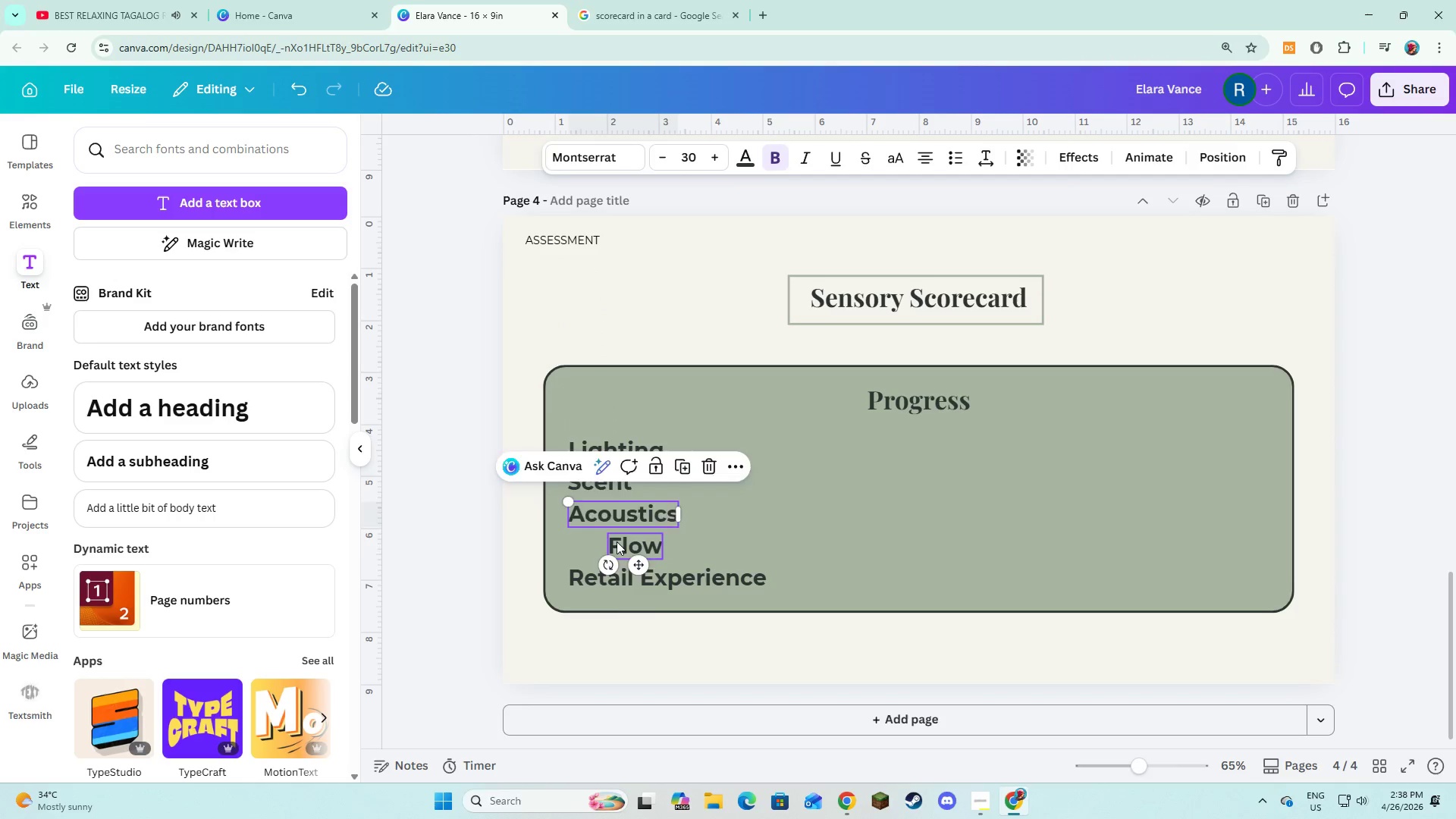 
left_click_drag(start_coordinate=[617, 541], to_coordinate=[579, 541])
 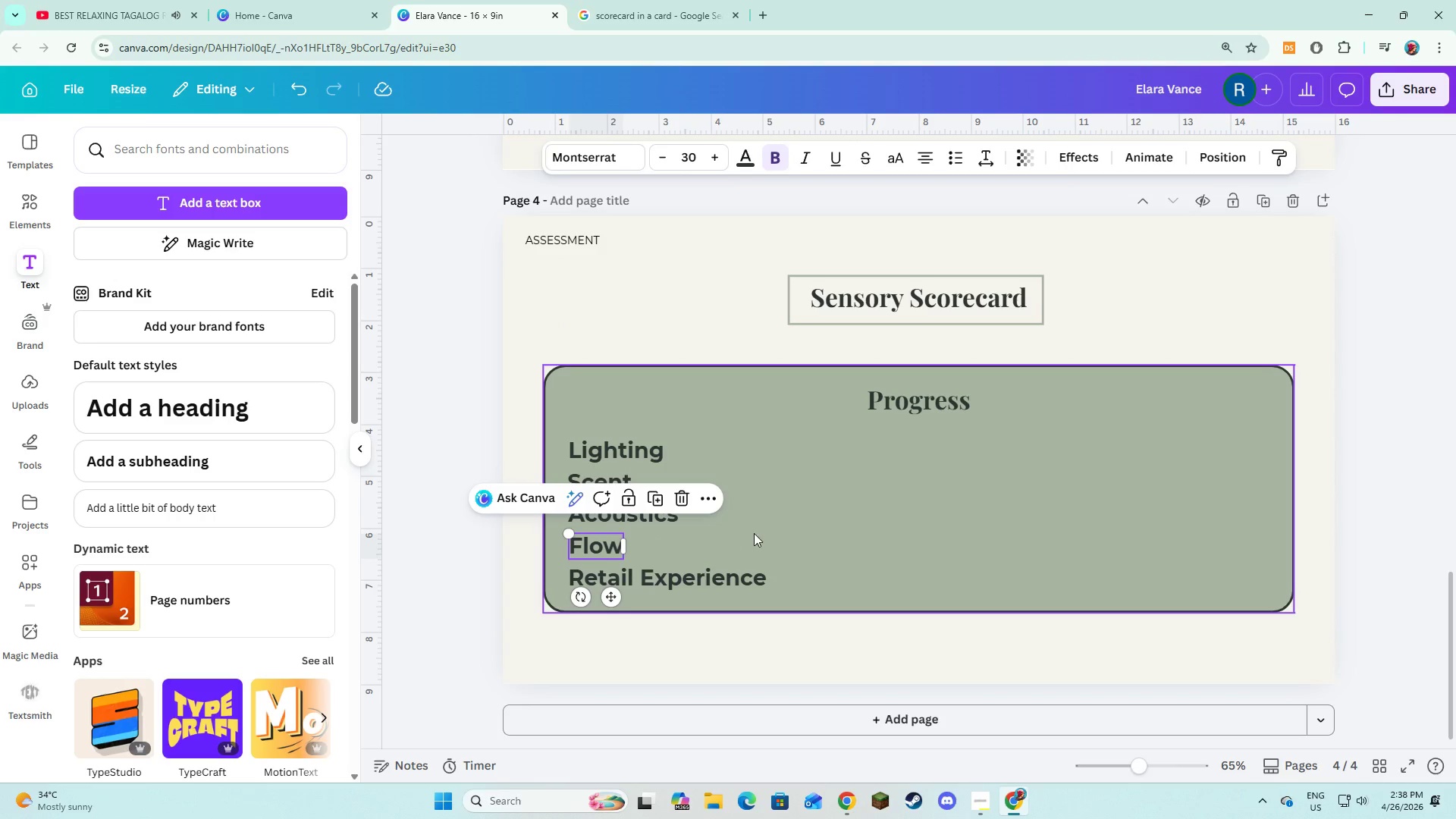 
left_click([754, 533])
 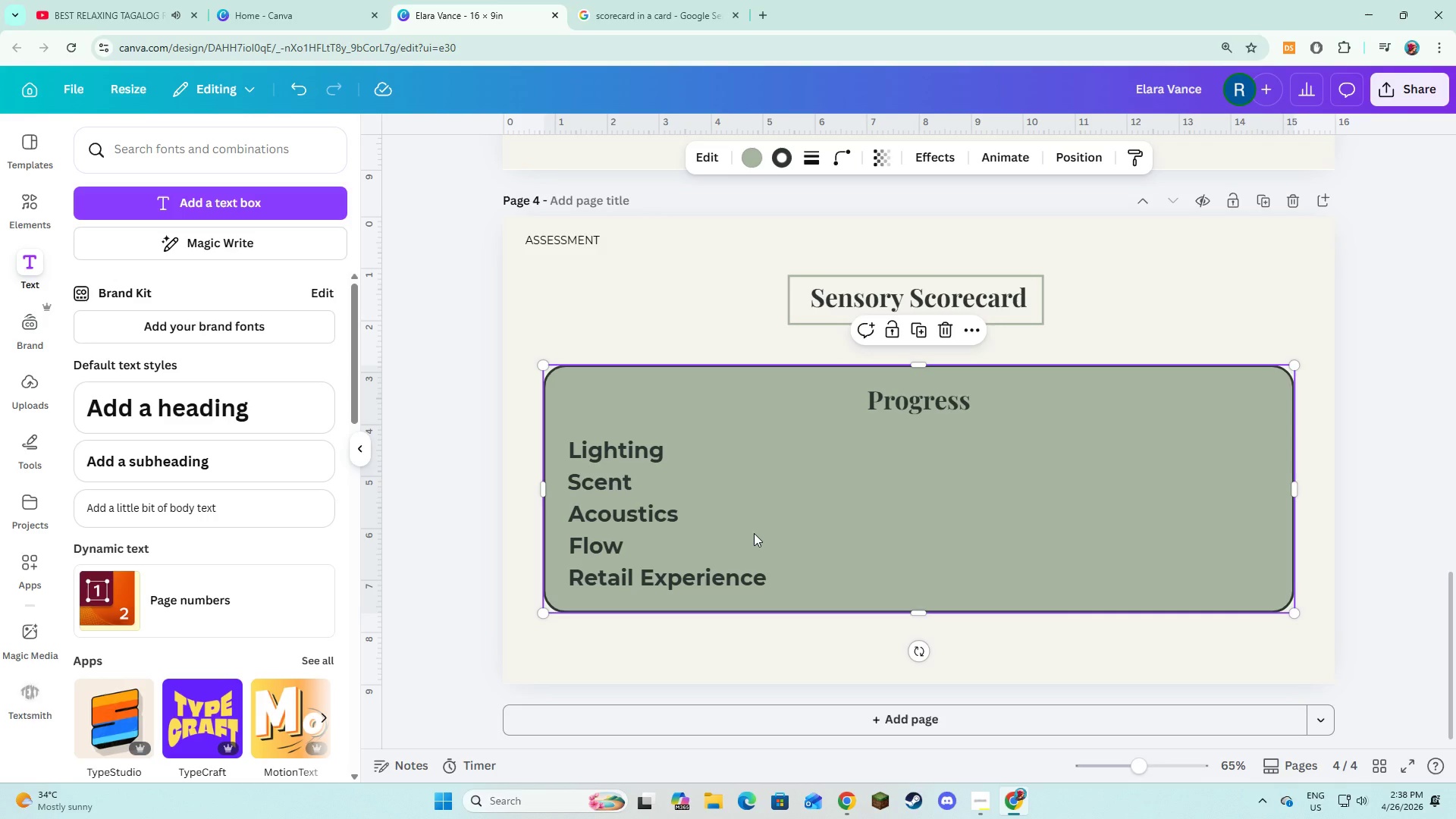 
wait(12.52)
 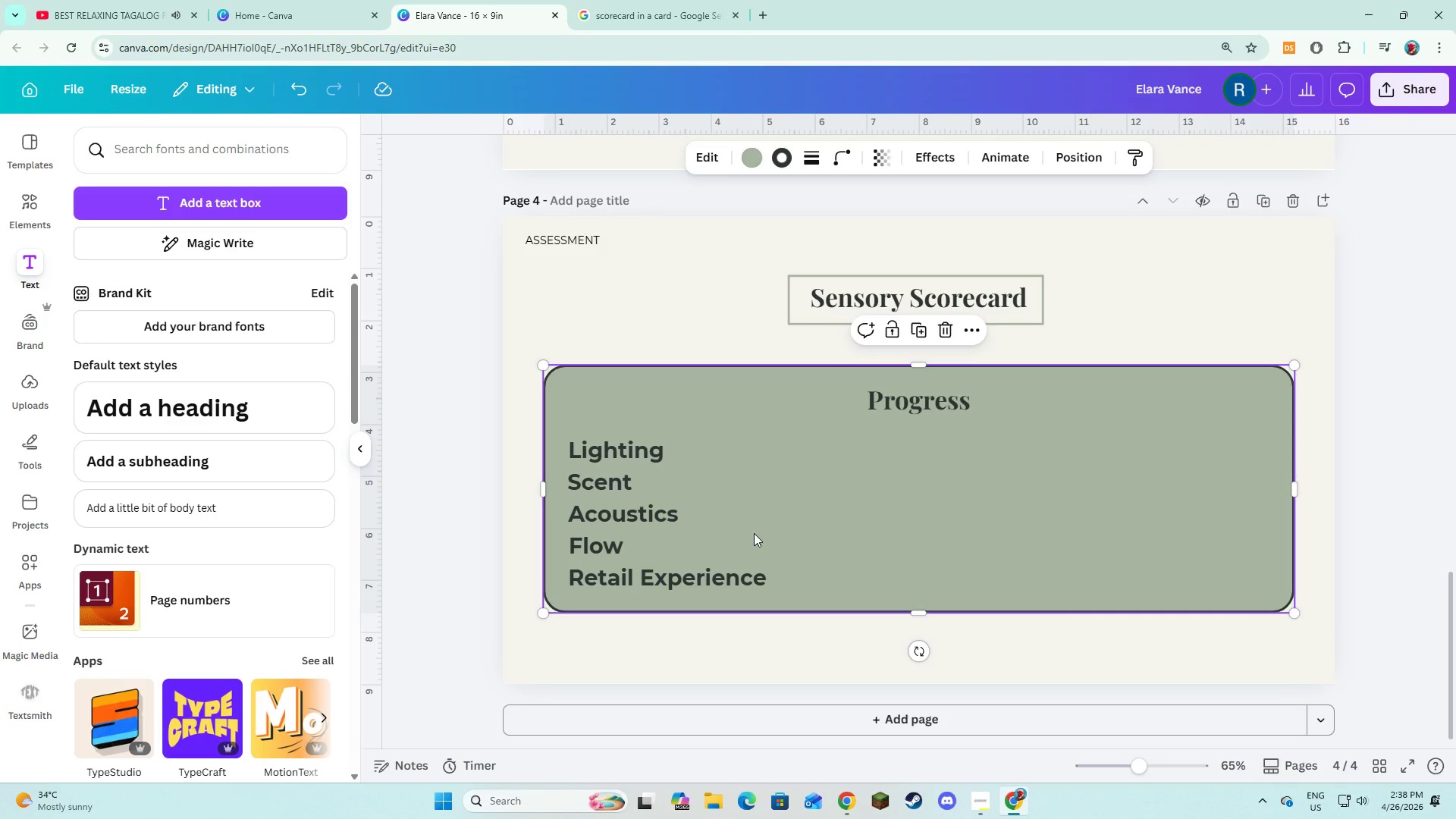 
left_click([31, 208])
 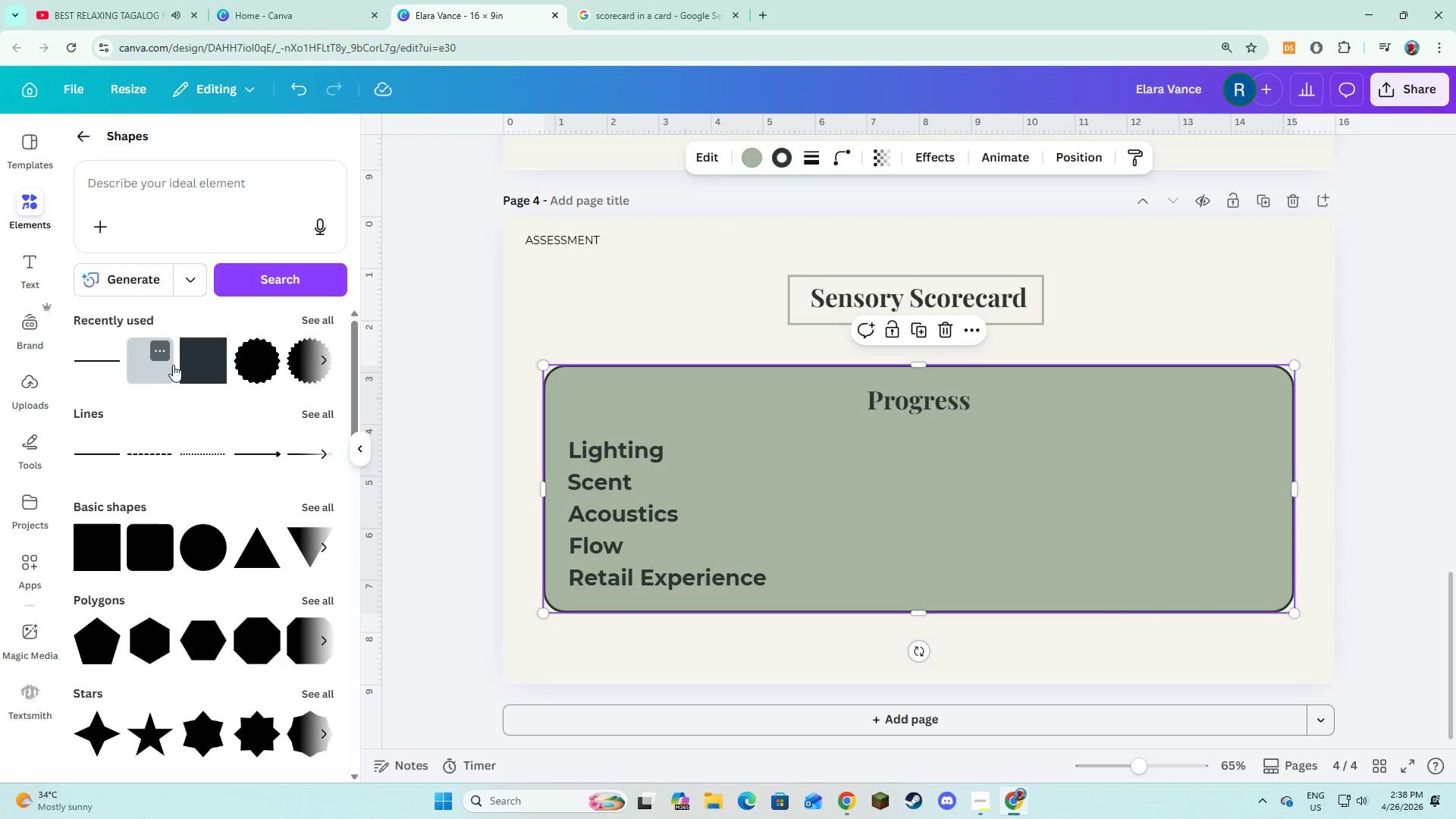 
left_click([155, 378])
 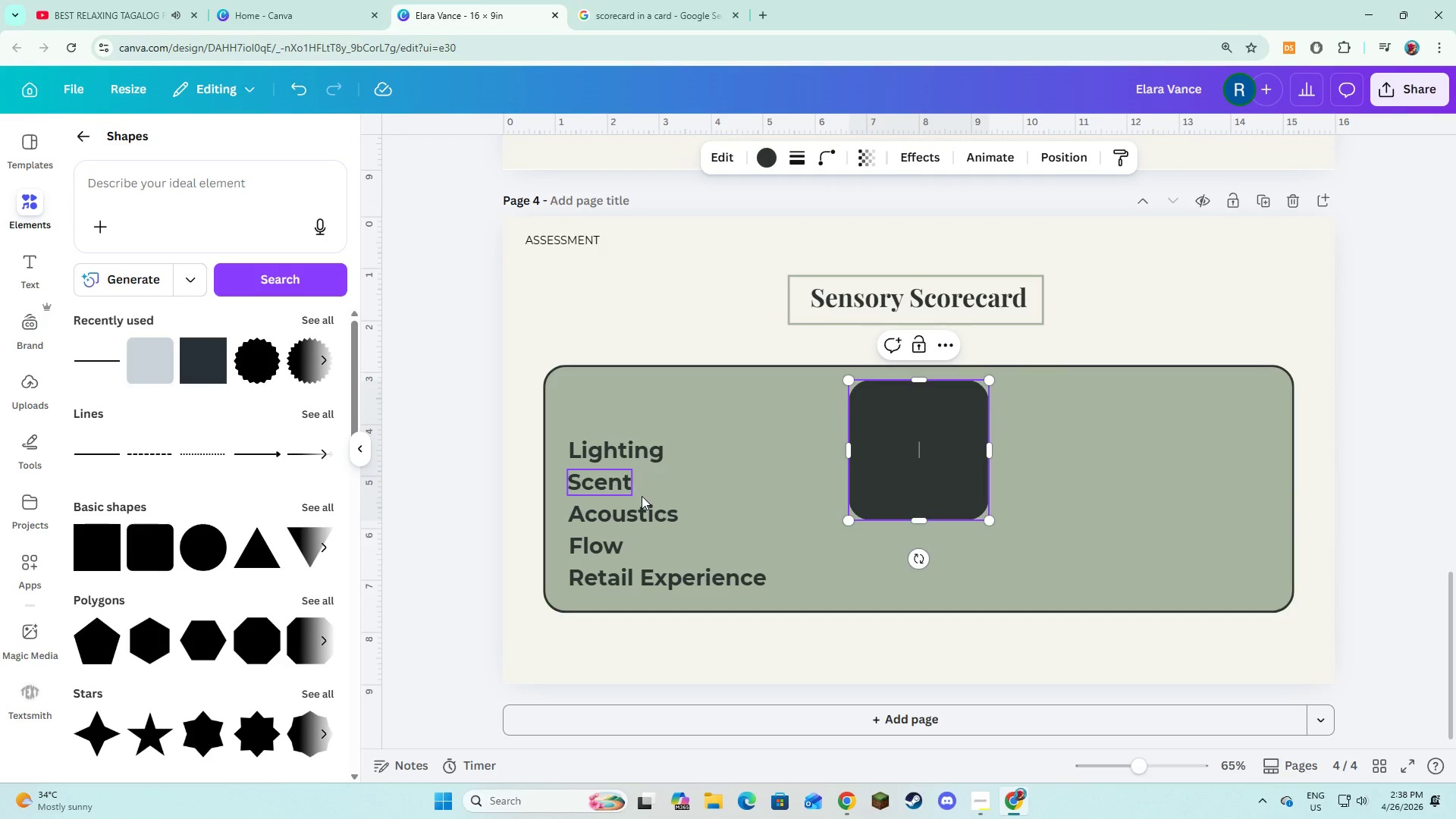 
left_click([697, 499])
 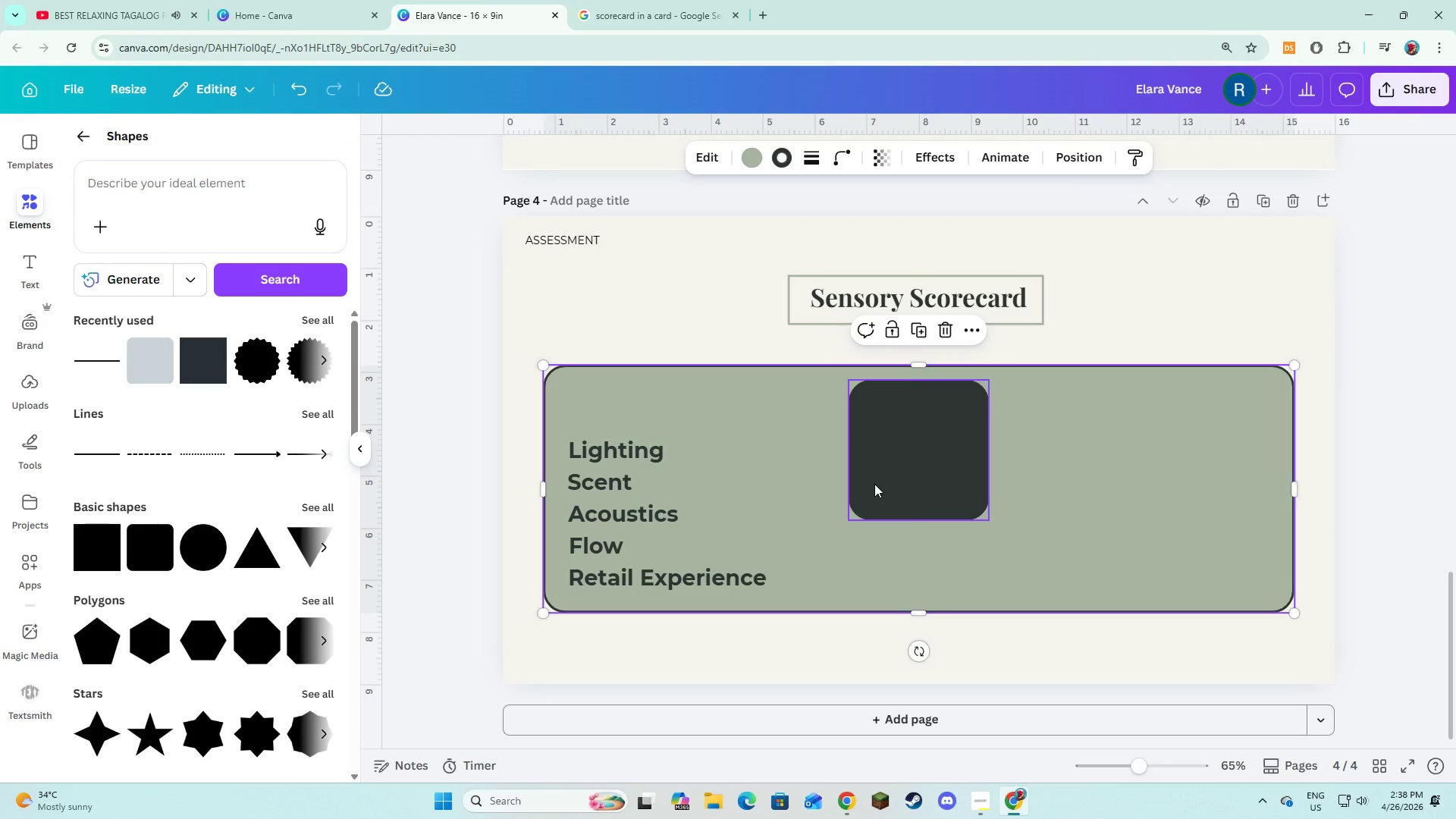 
left_click_drag(start_coordinate=[874, 484], to_coordinate=[711, 474])
 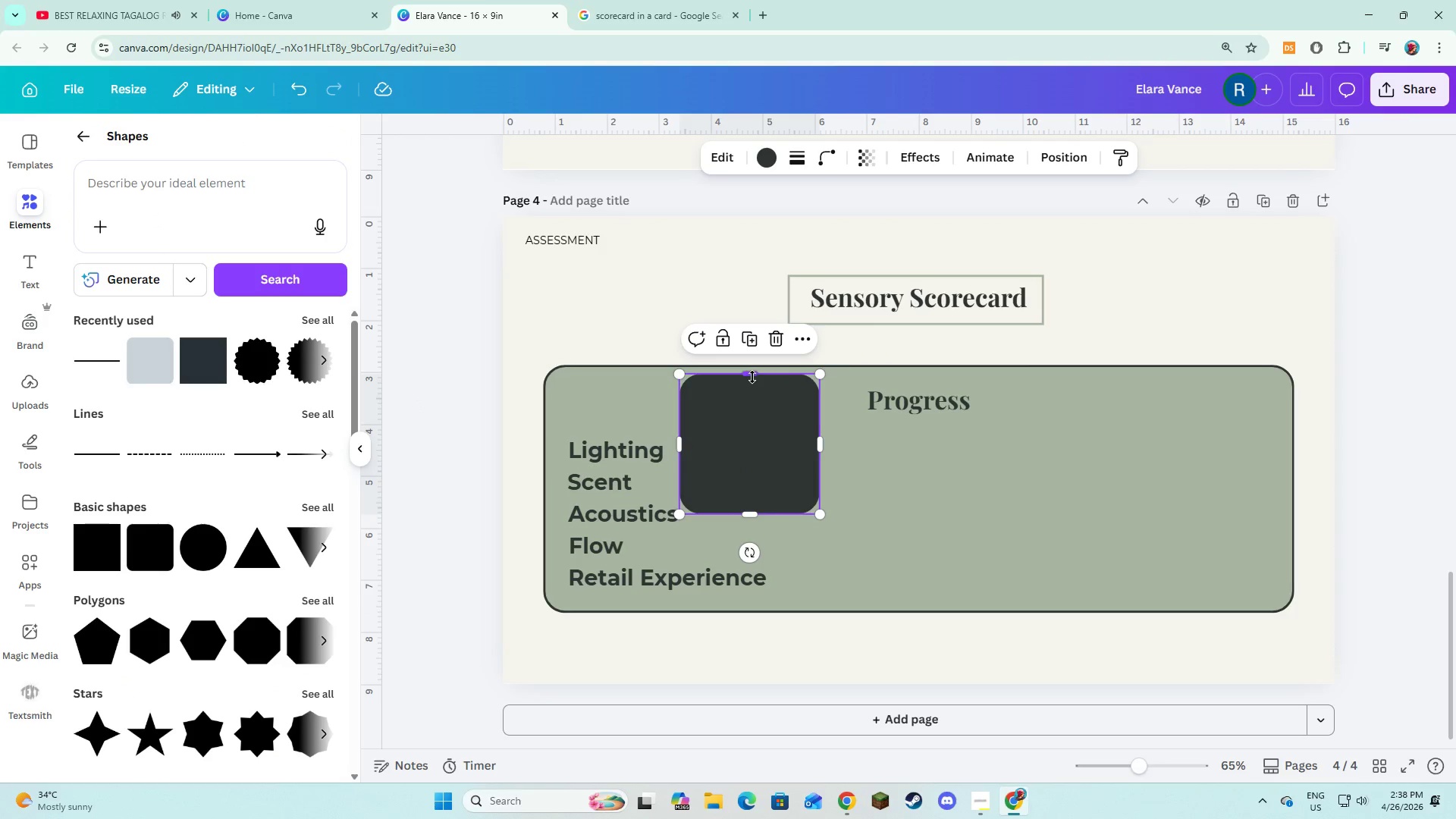 
left_click_drag(start_coordinate=[752, 377], to_coordinate=[751, 480])
 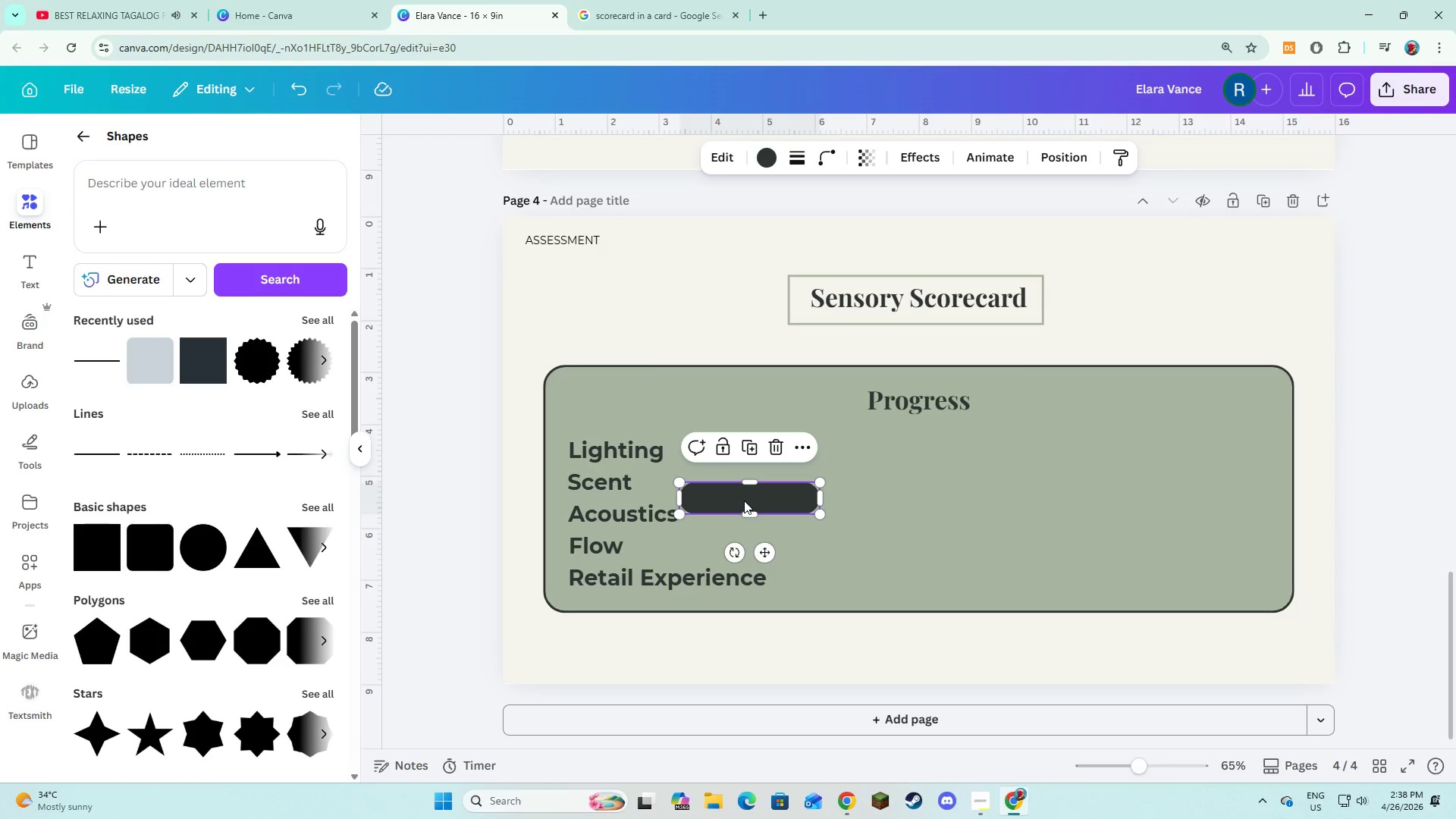 
left_click_drag(start_coordinate=[746, 500], to_coordinate=[626, 450])
 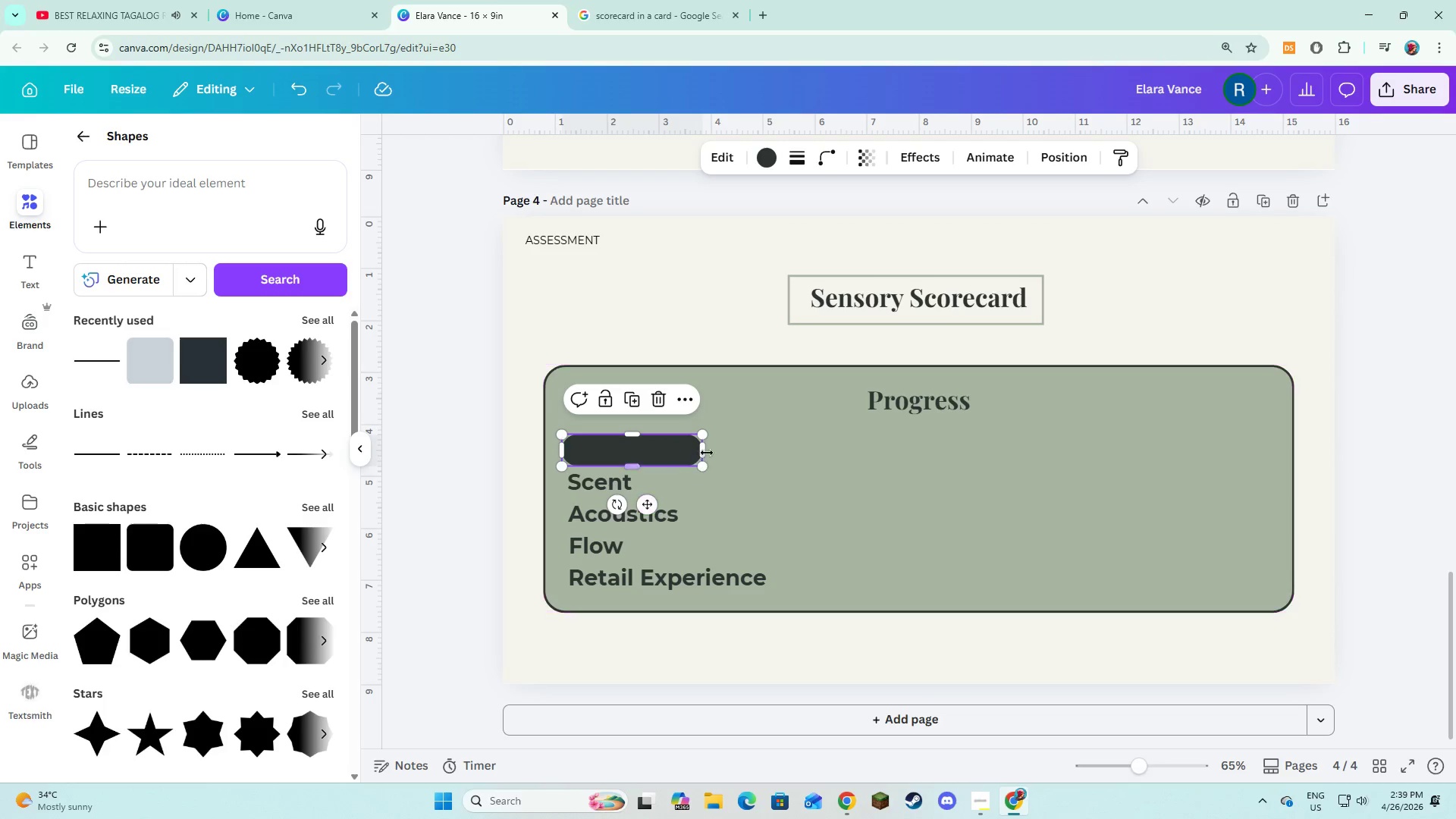 
wait(5.09)
 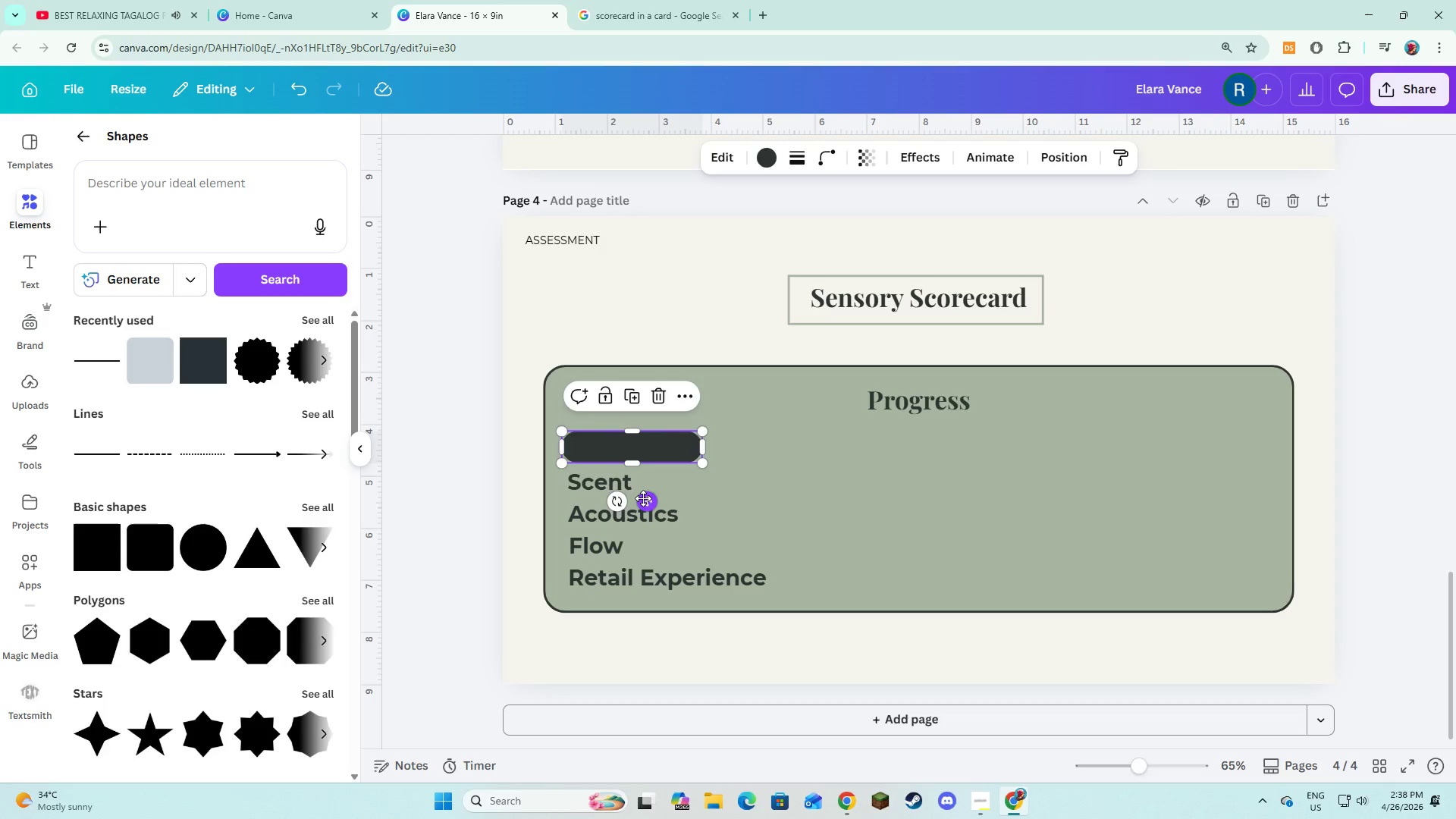 
left_click([764, 169])
 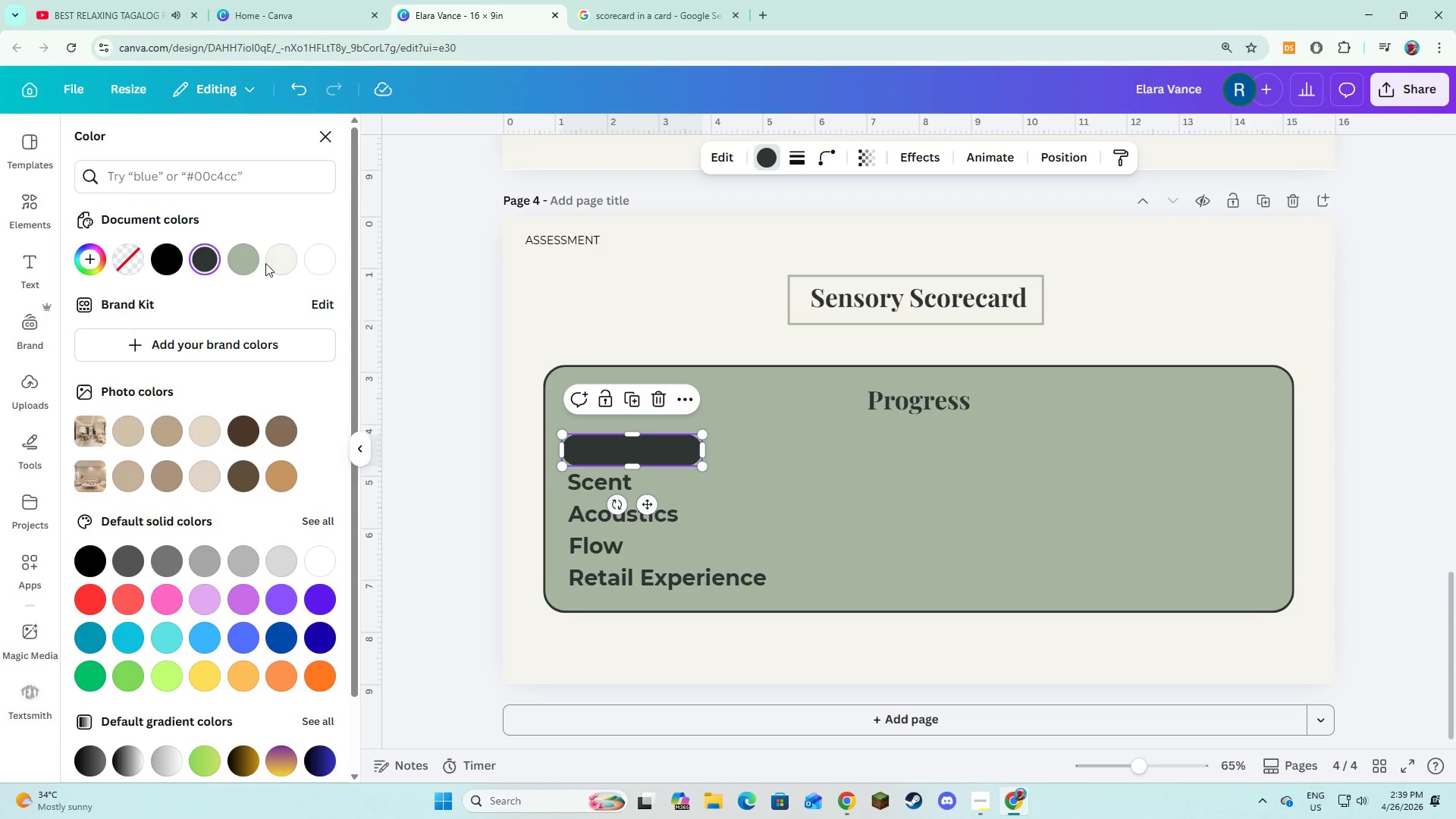 
left_click([275, 266])
 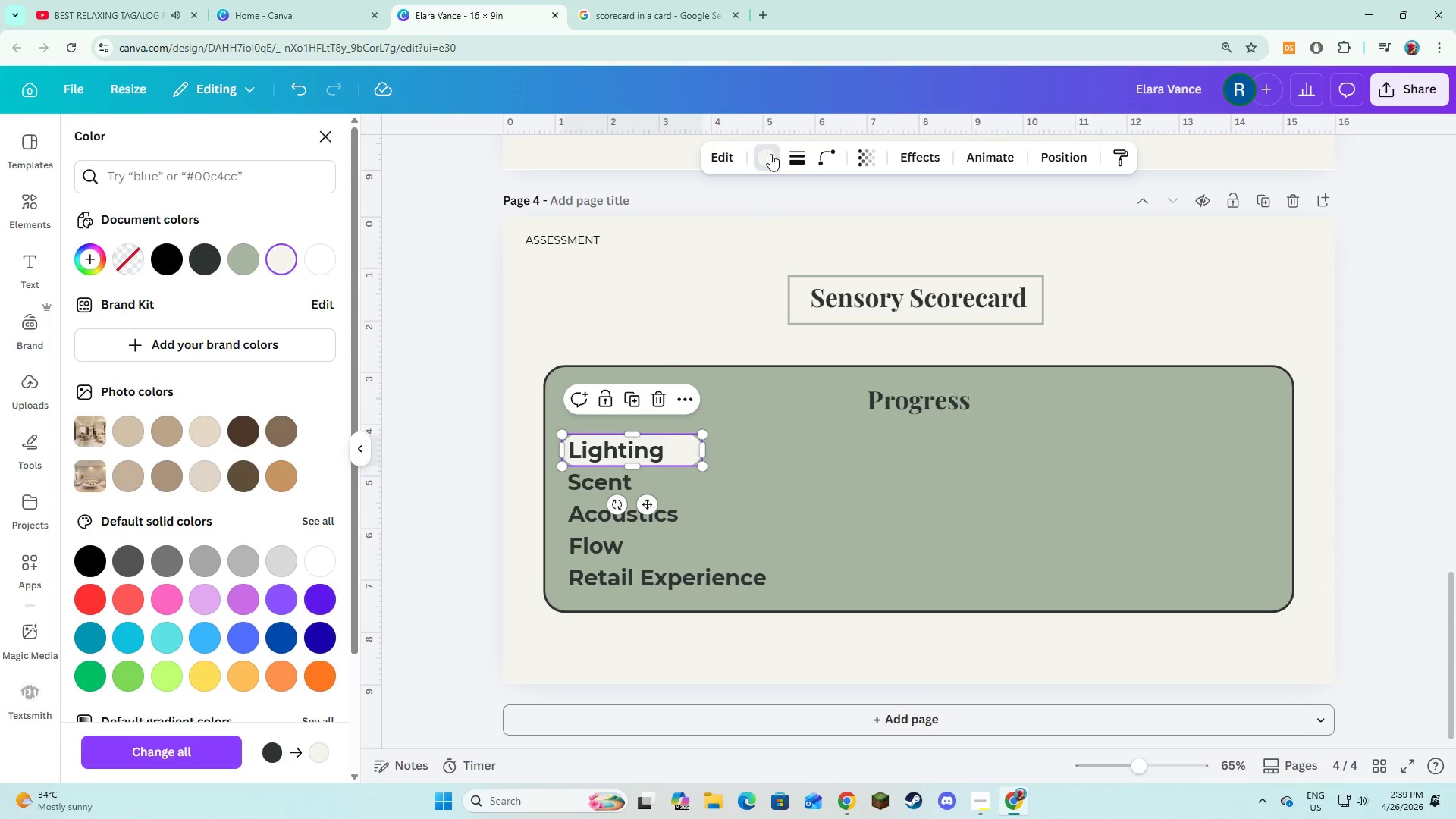 
left_click([791, 155])
 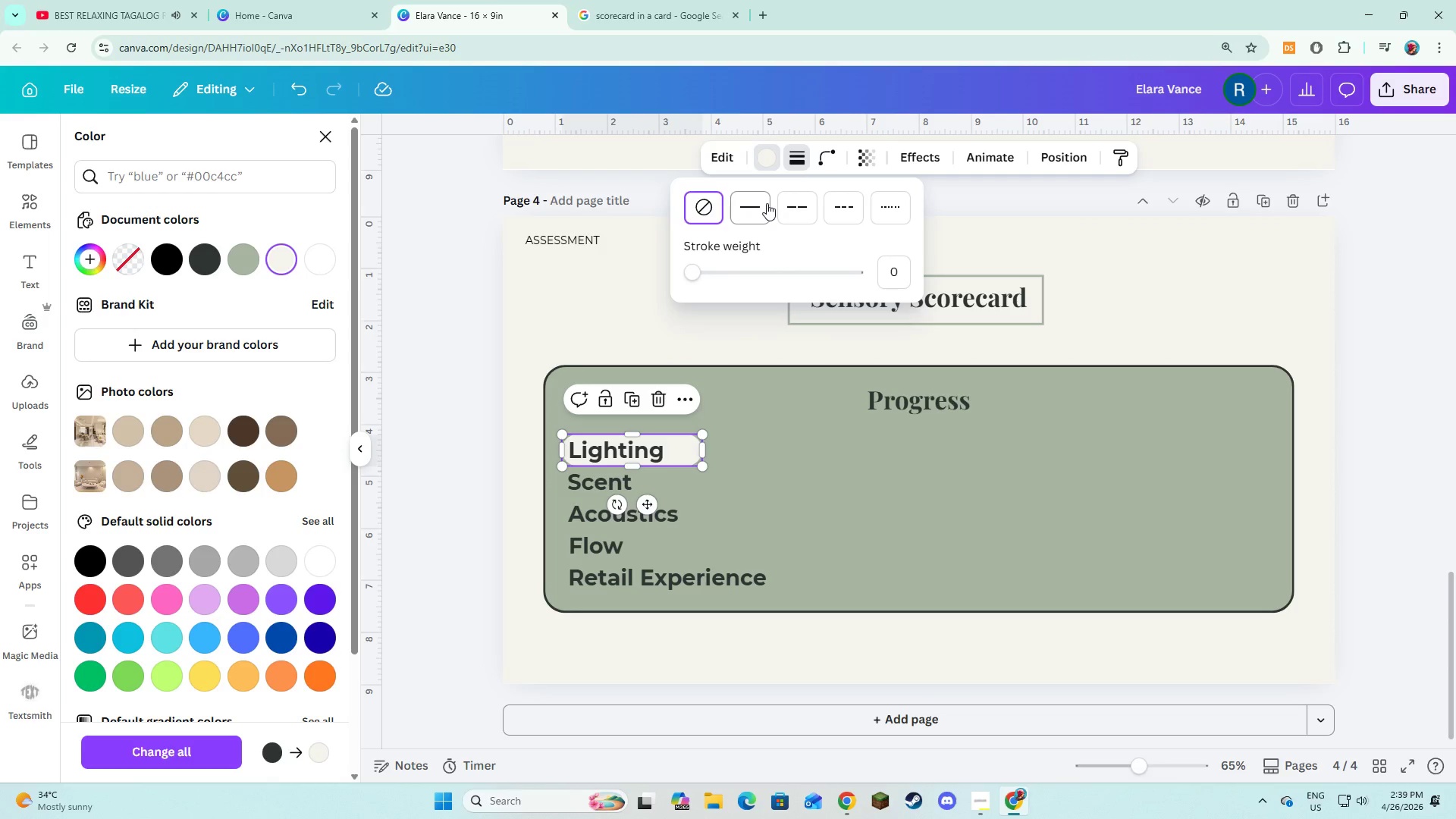 
left_click([761, 203])
 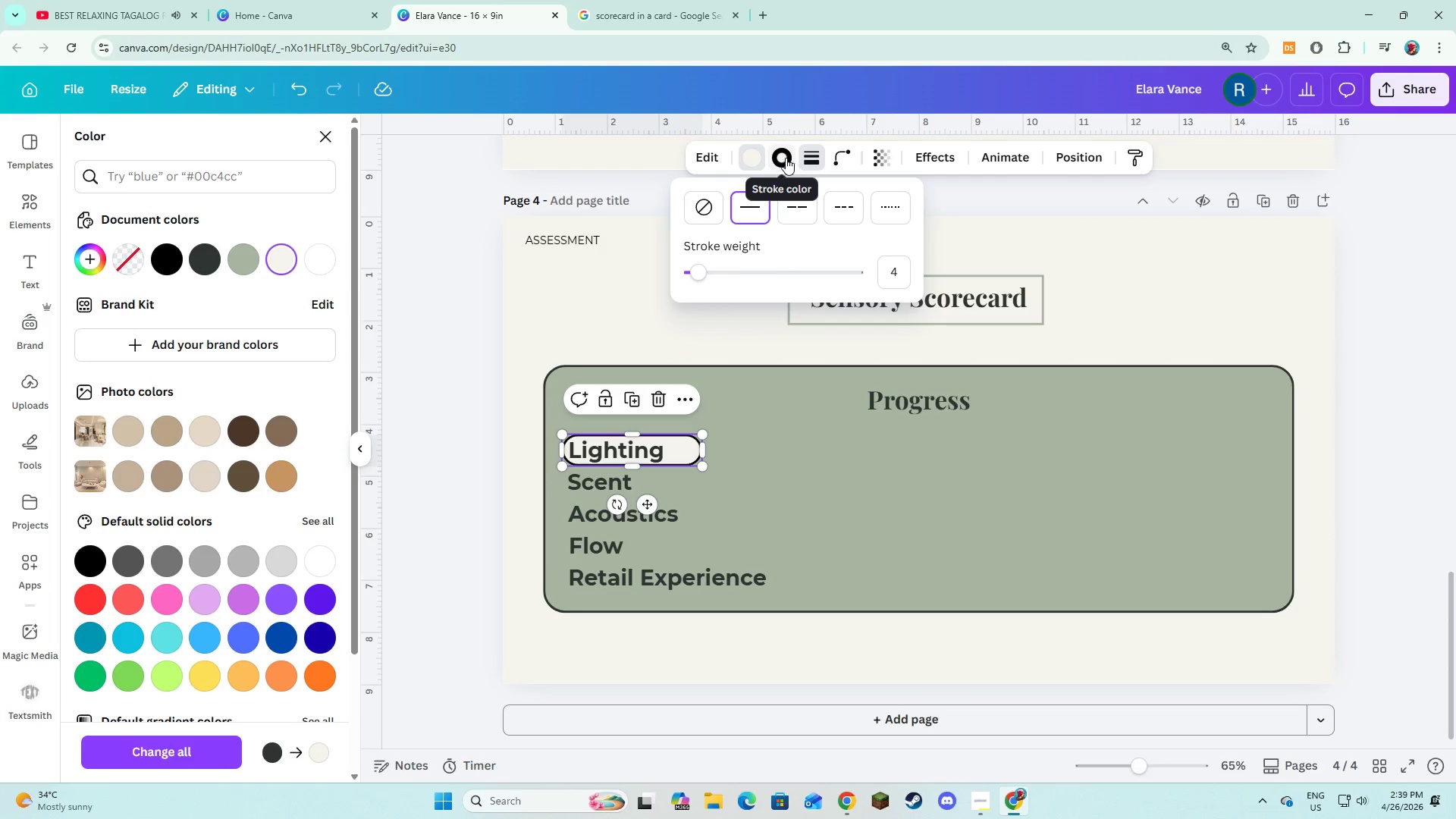 
left_click([783, 158])
 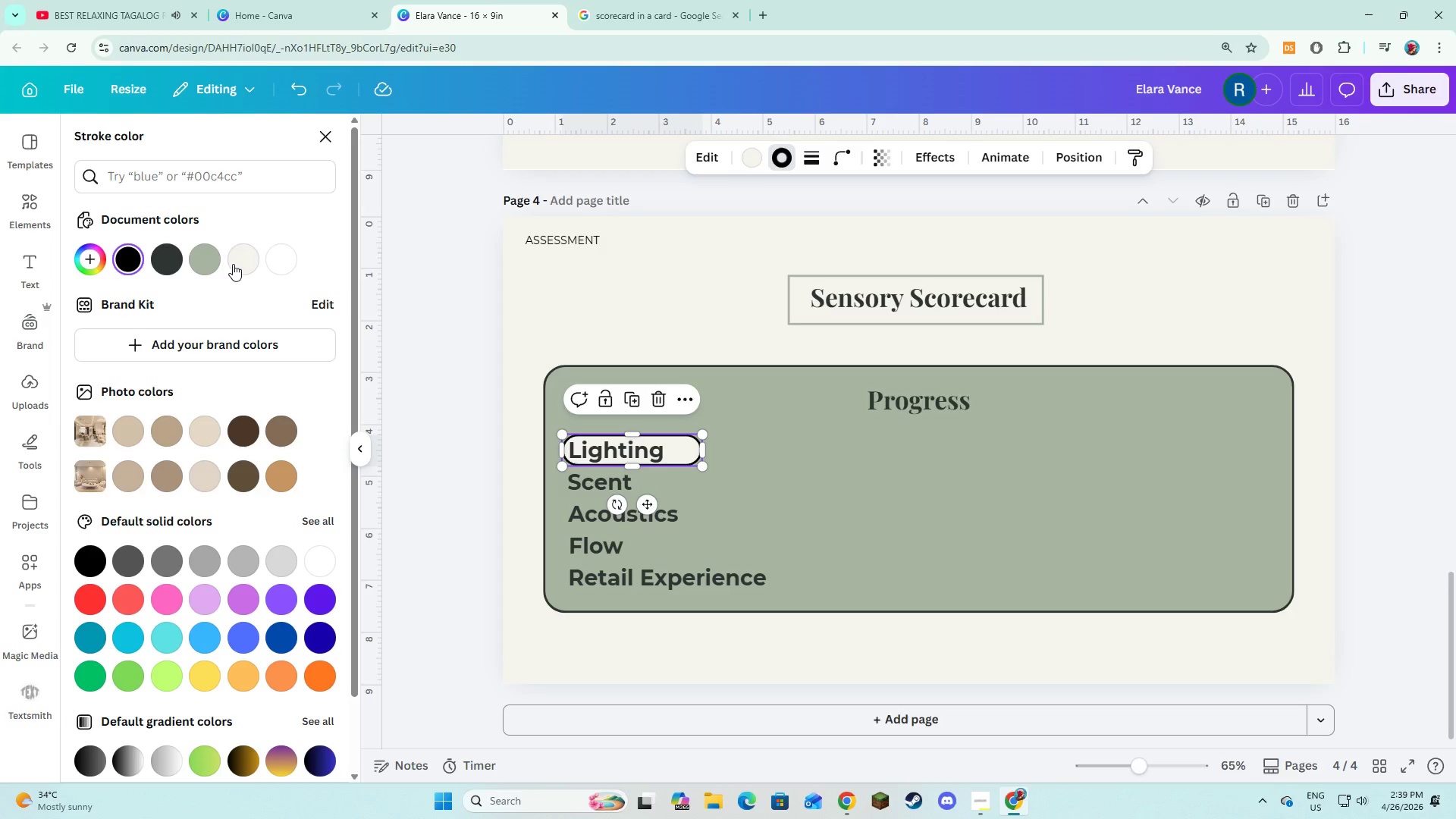 
left_click([172, 265])
 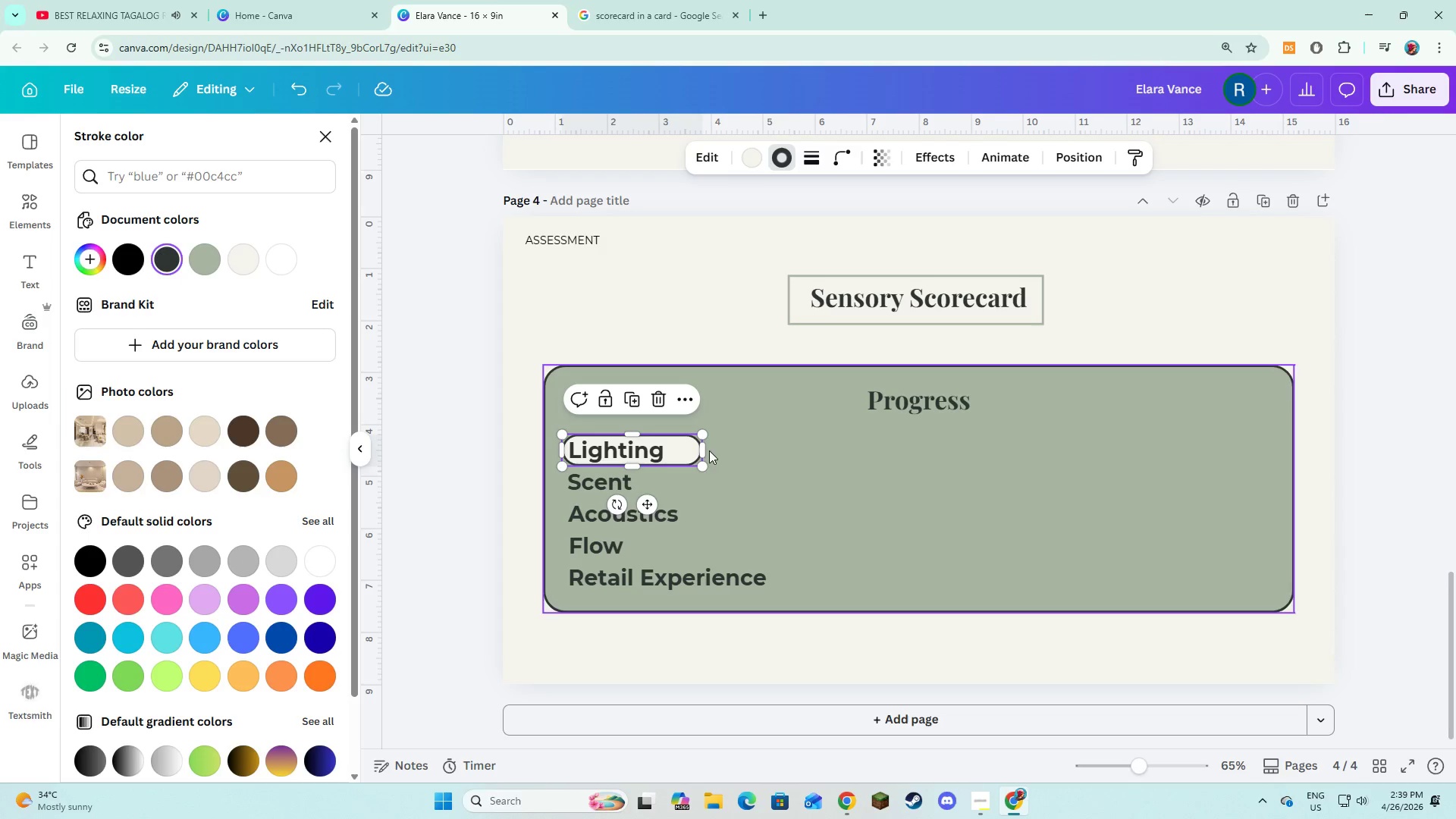 
left_click_drag(start_coordinate=[703, 450], to_coordinate=[1227, 457])
 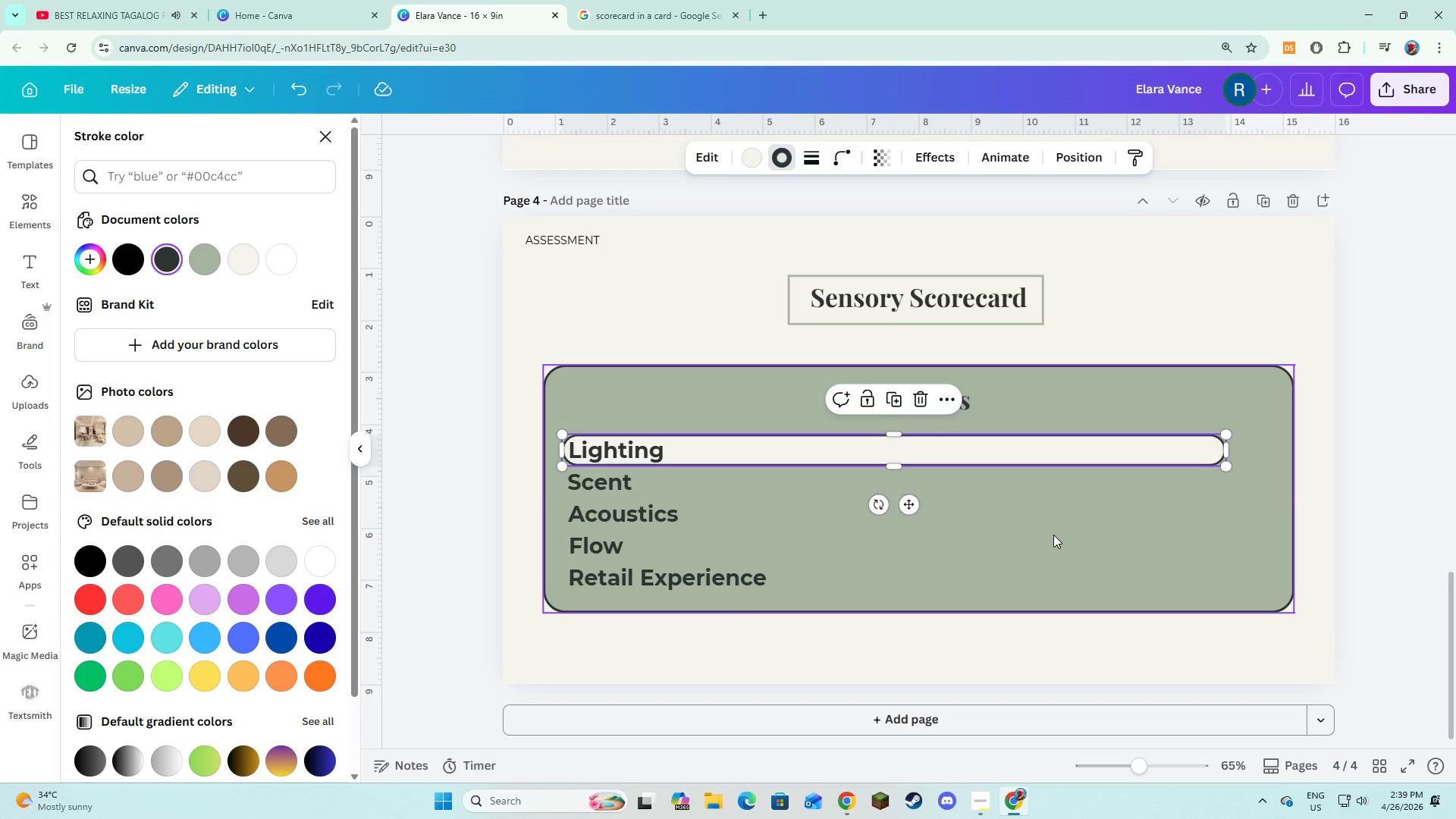 
left_click([1053, 535])
 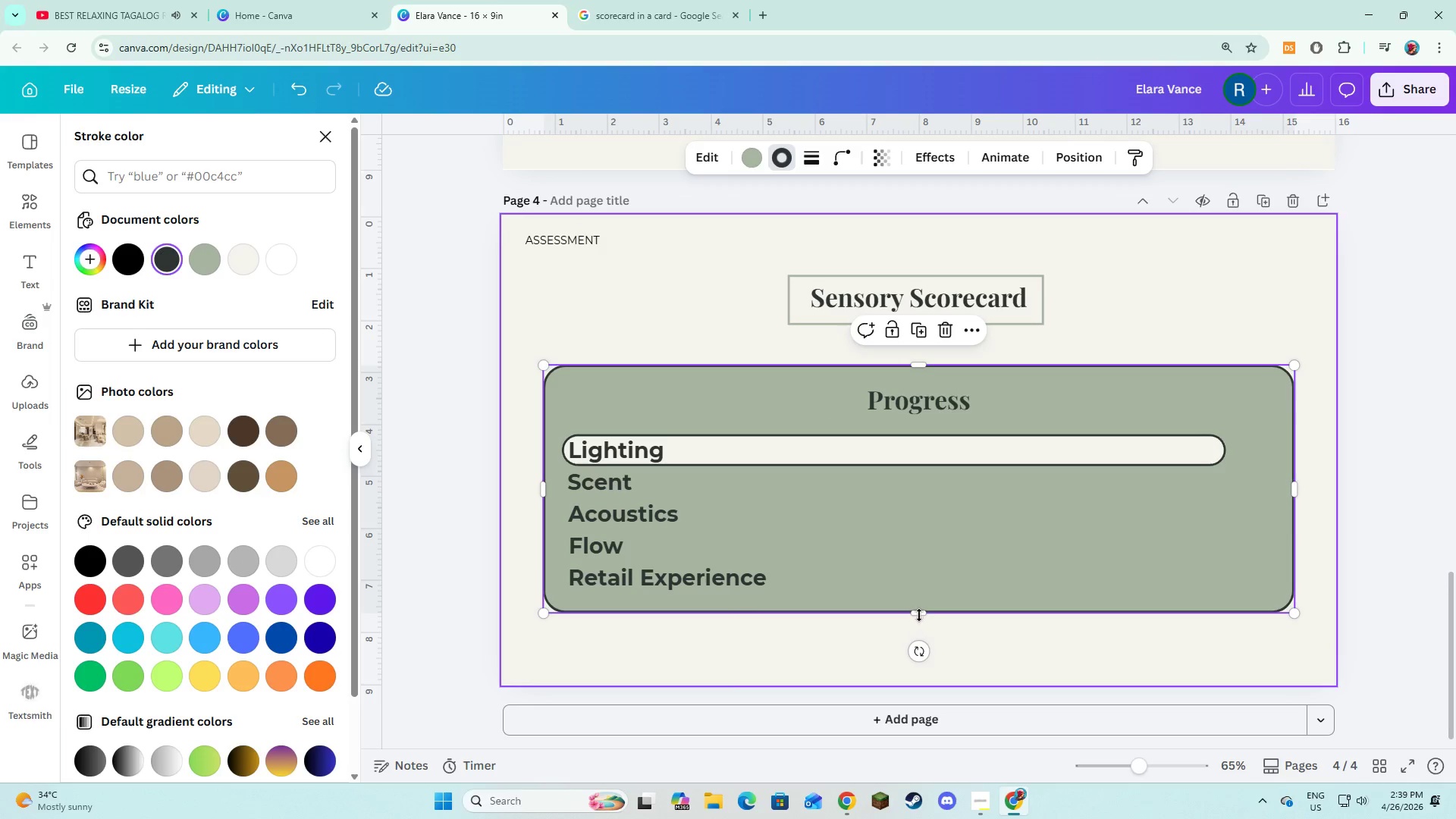 
left_click_drag(start_coordinate=[920, 608], to_coordinate=[918, 636])
 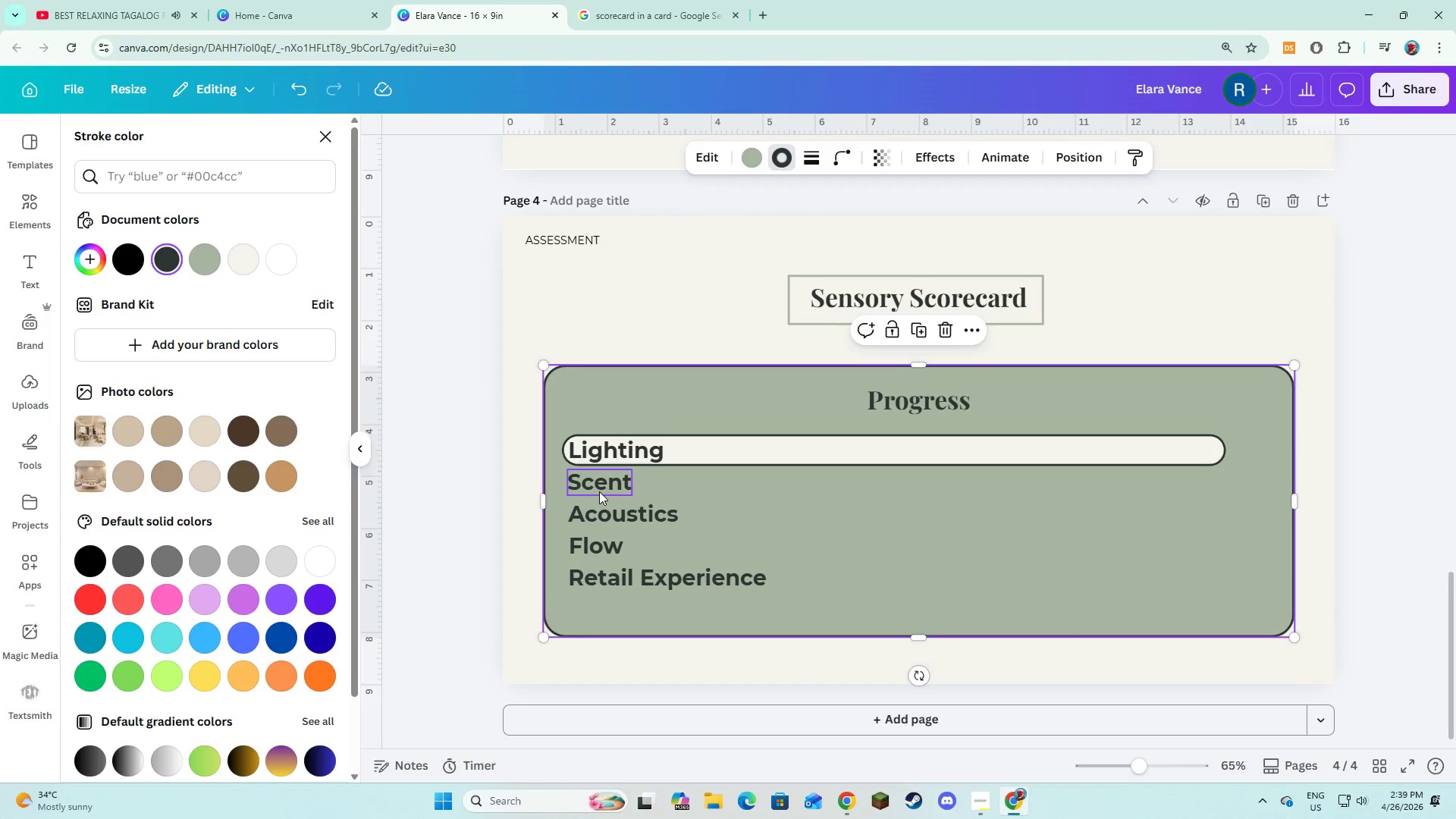 
left_click([599, 491])
 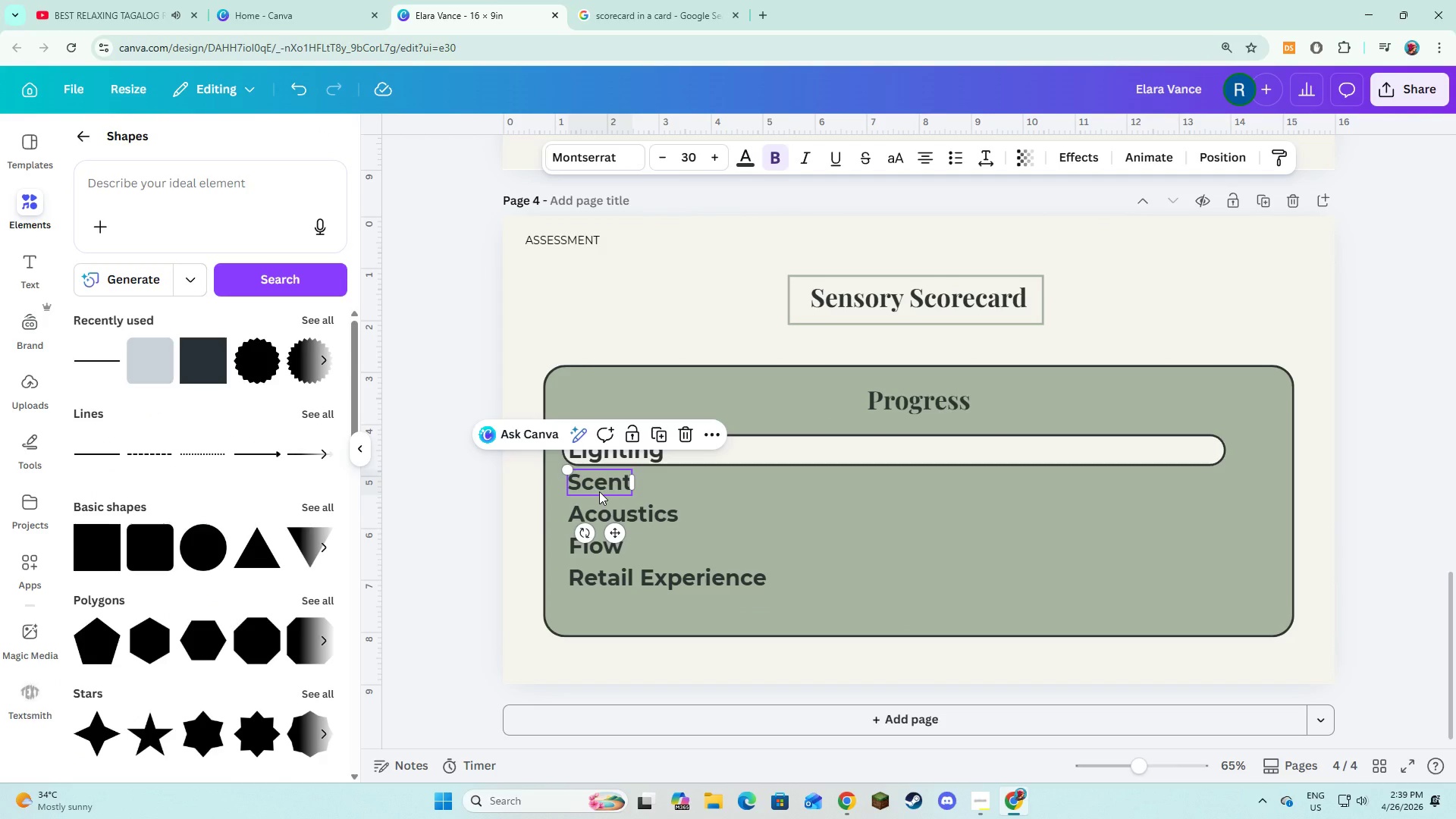 
hold_key(key=ShiftLeft, duration=1.91)
left_click([624, 515])
 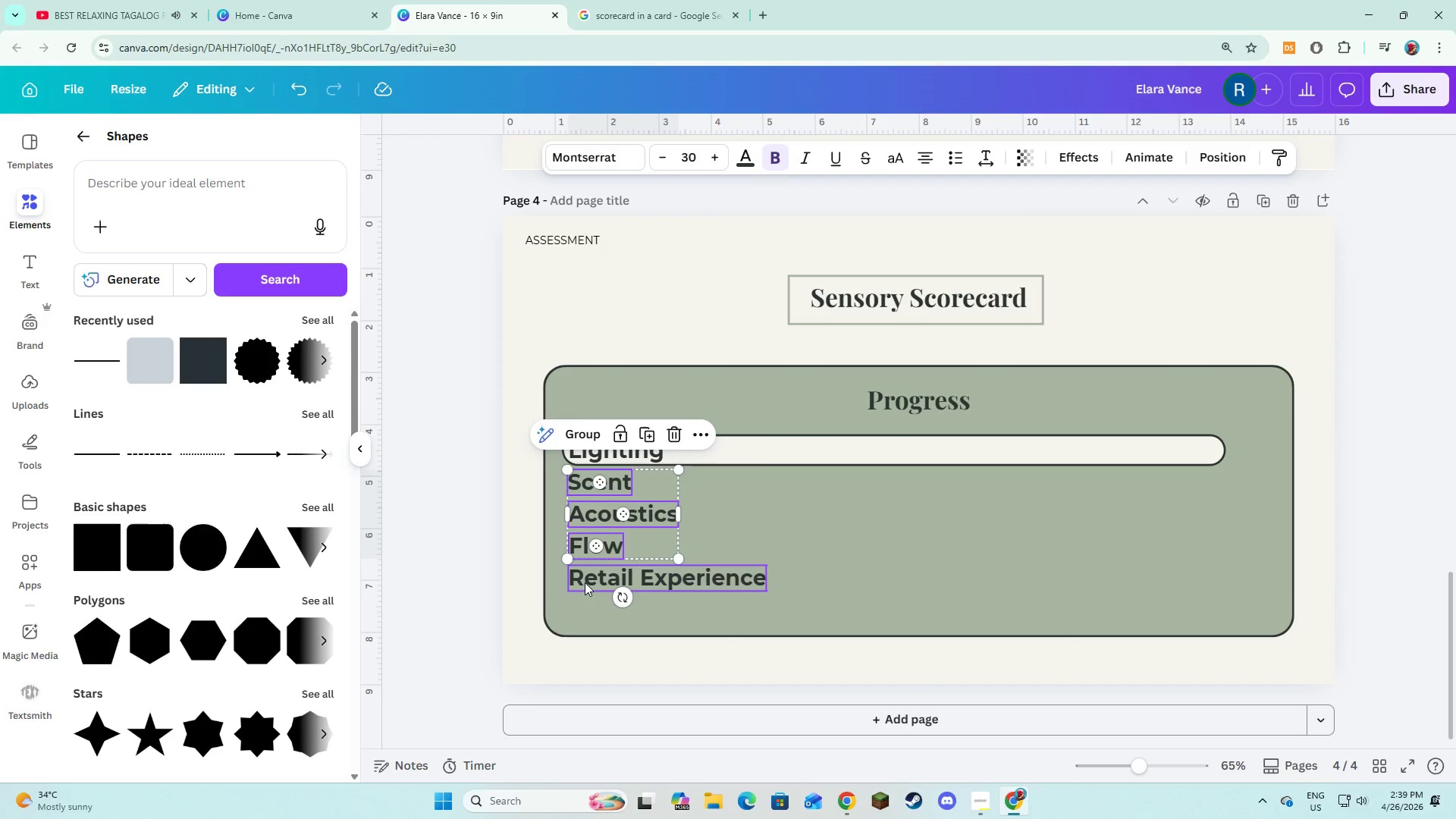 
double_click([585, 582])
 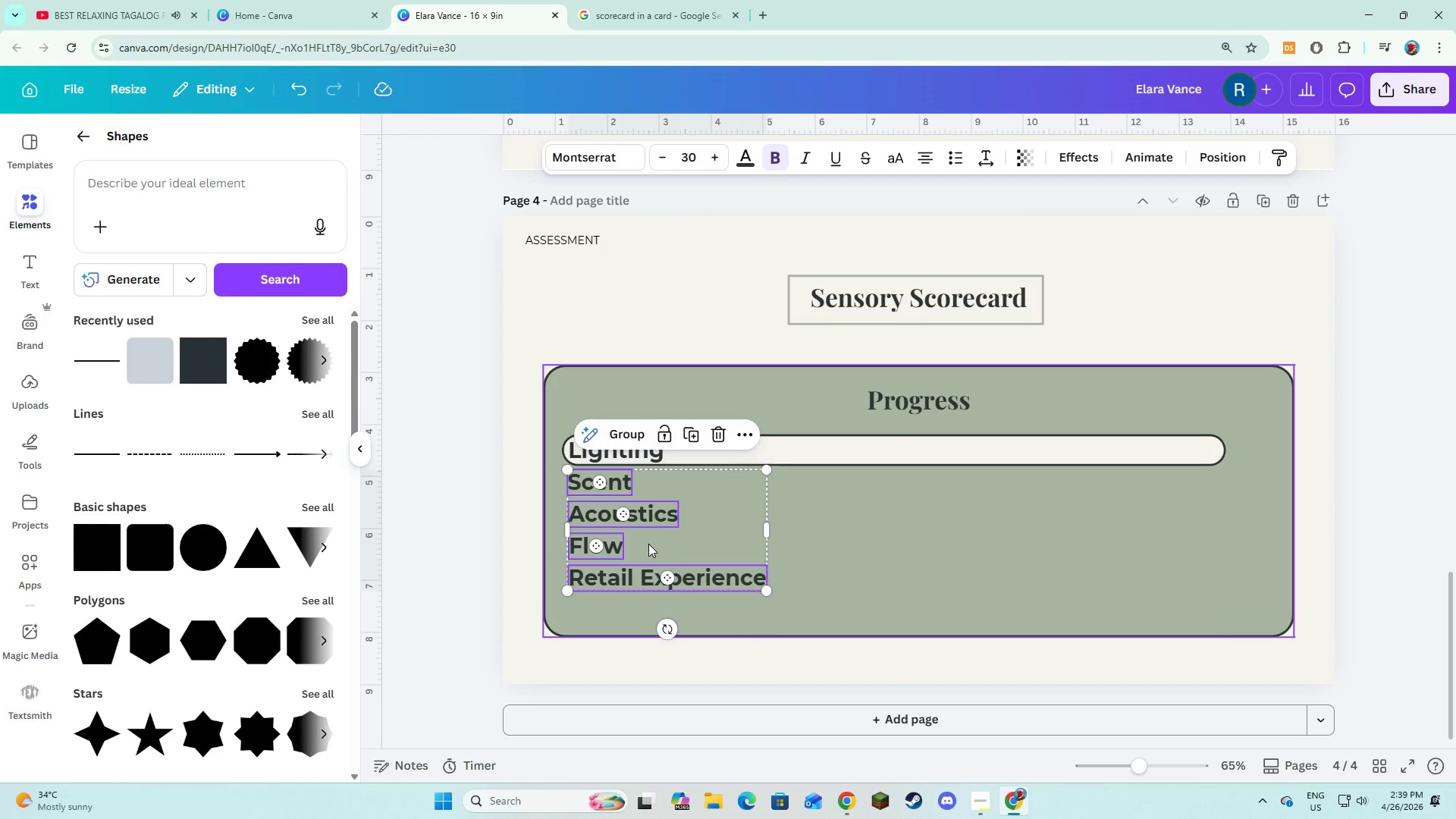 
left_click_drag(start_coordinate=[648, 544], to_coordinate=[649, 556])
 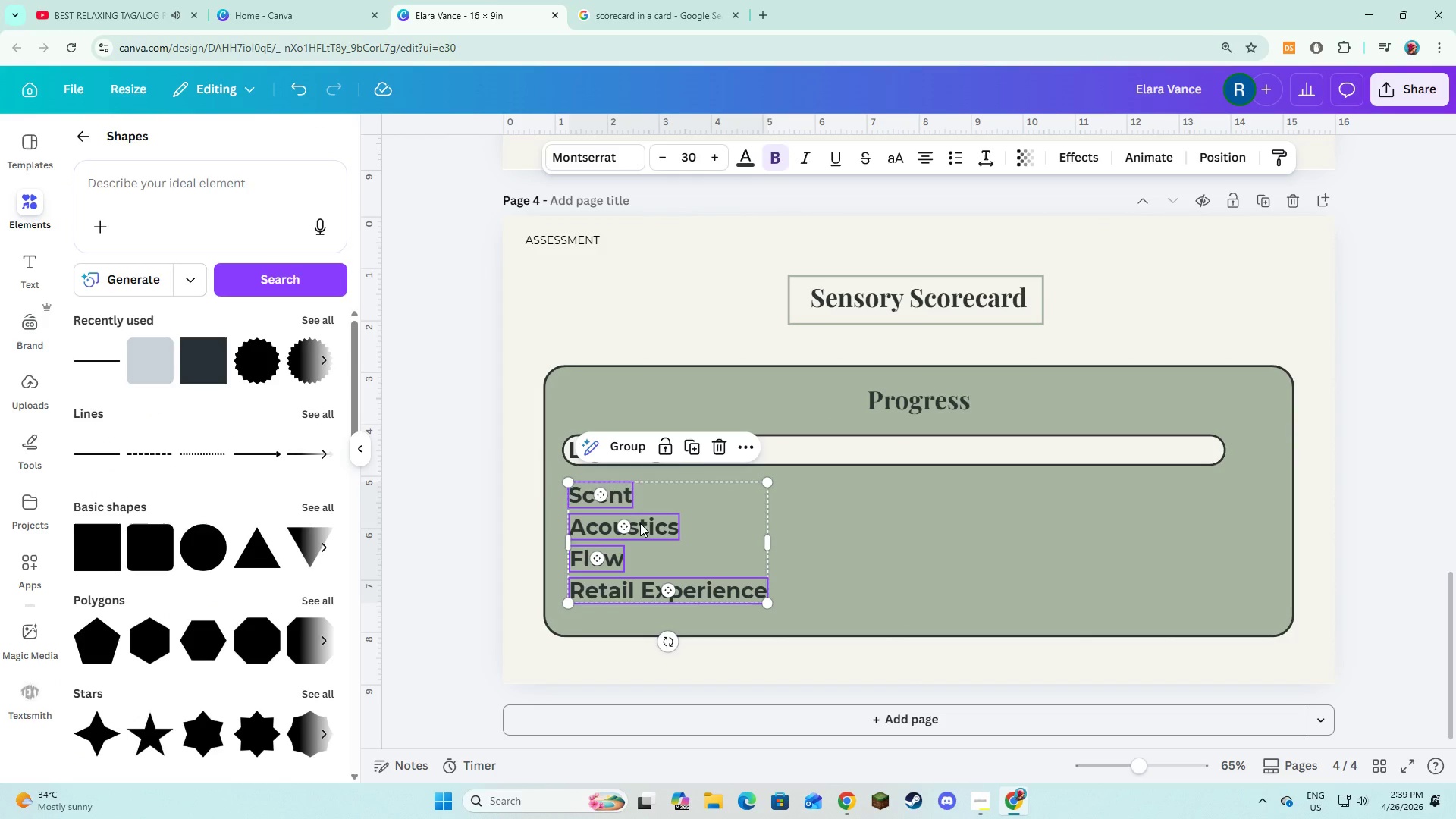 
left_click([640, 523])
 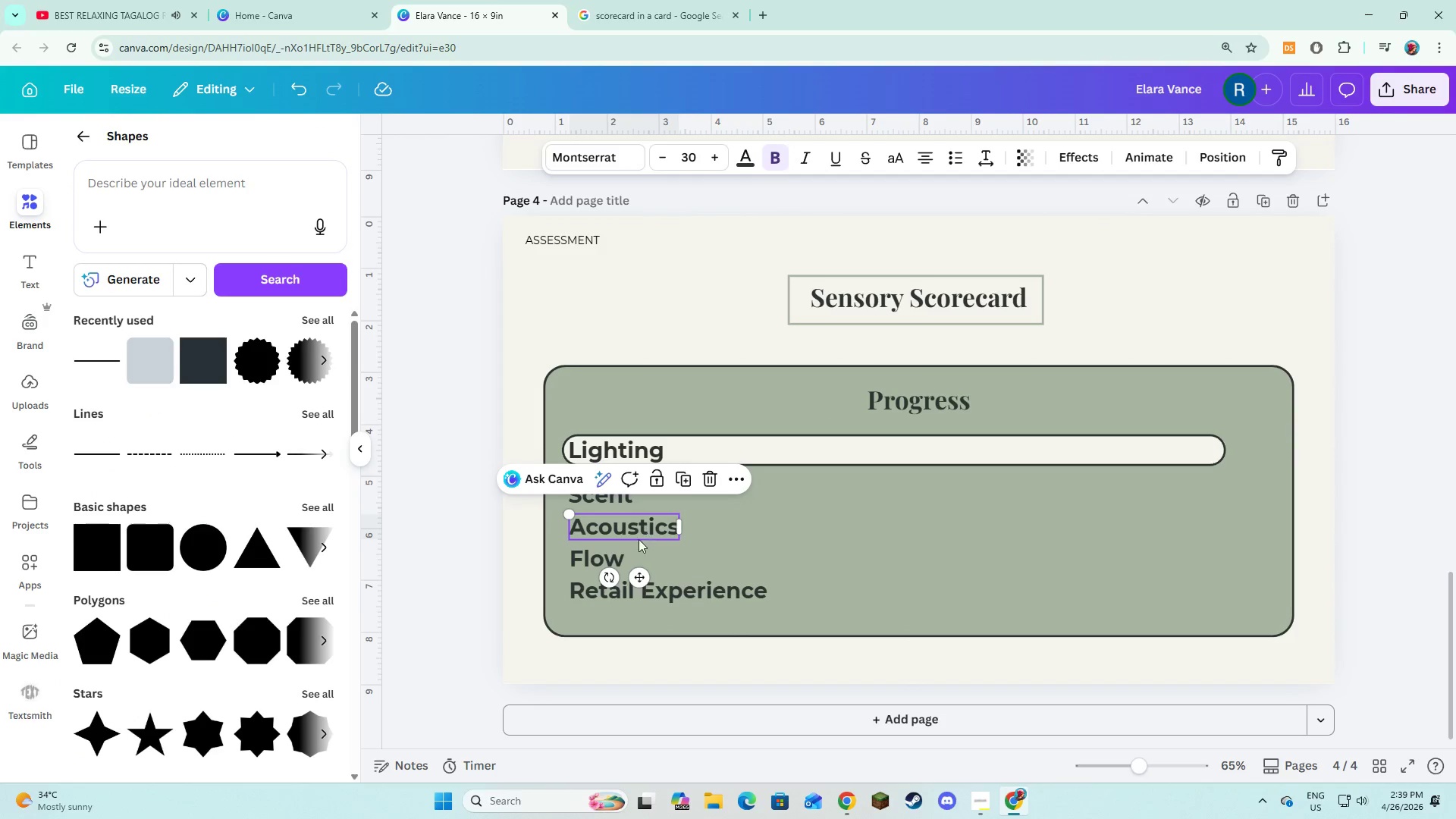 
hold_key(key=ShiftLeft, duration=1.09)
left_click([615, 551])
 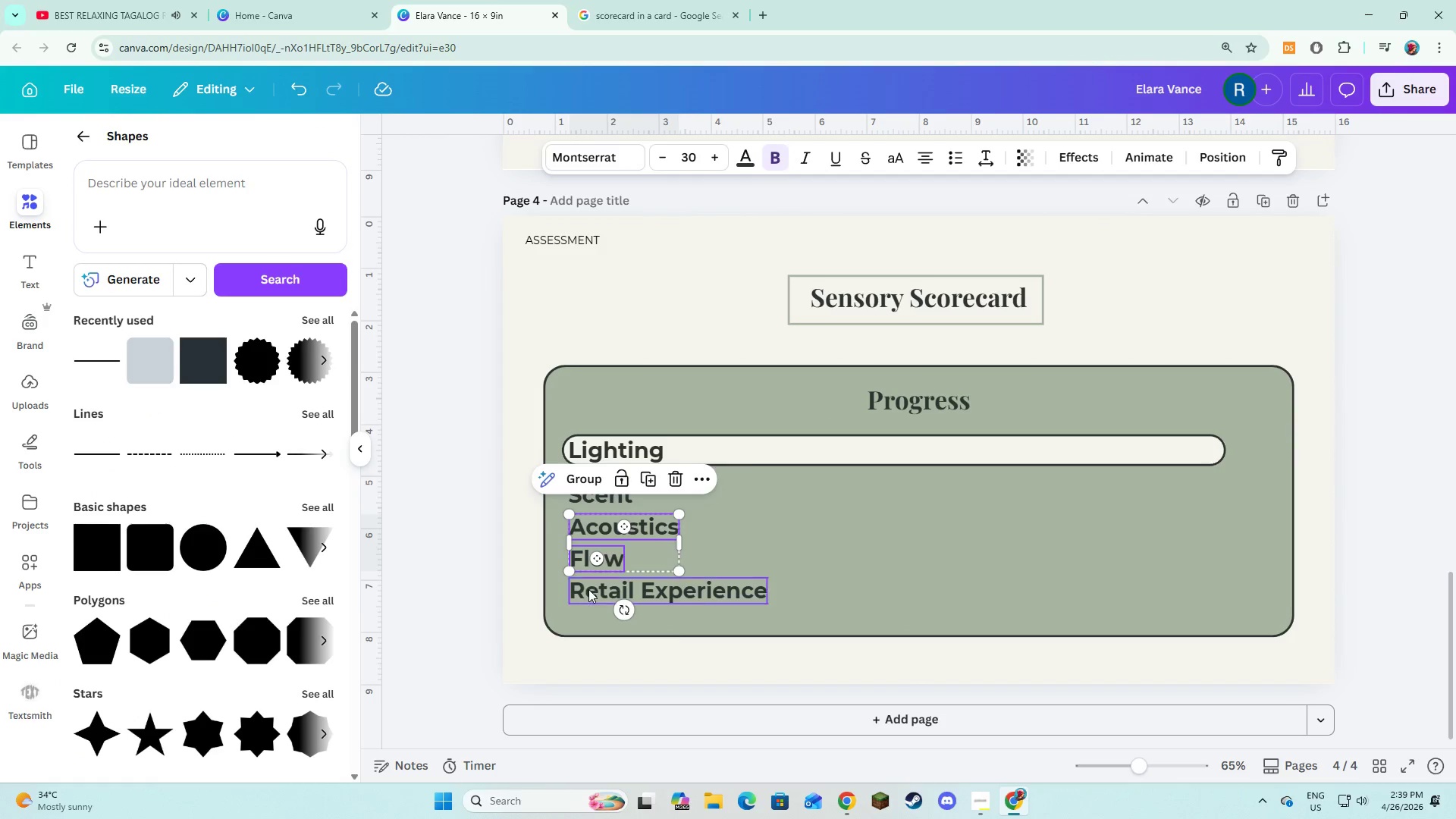 
left_click([588, 589])
 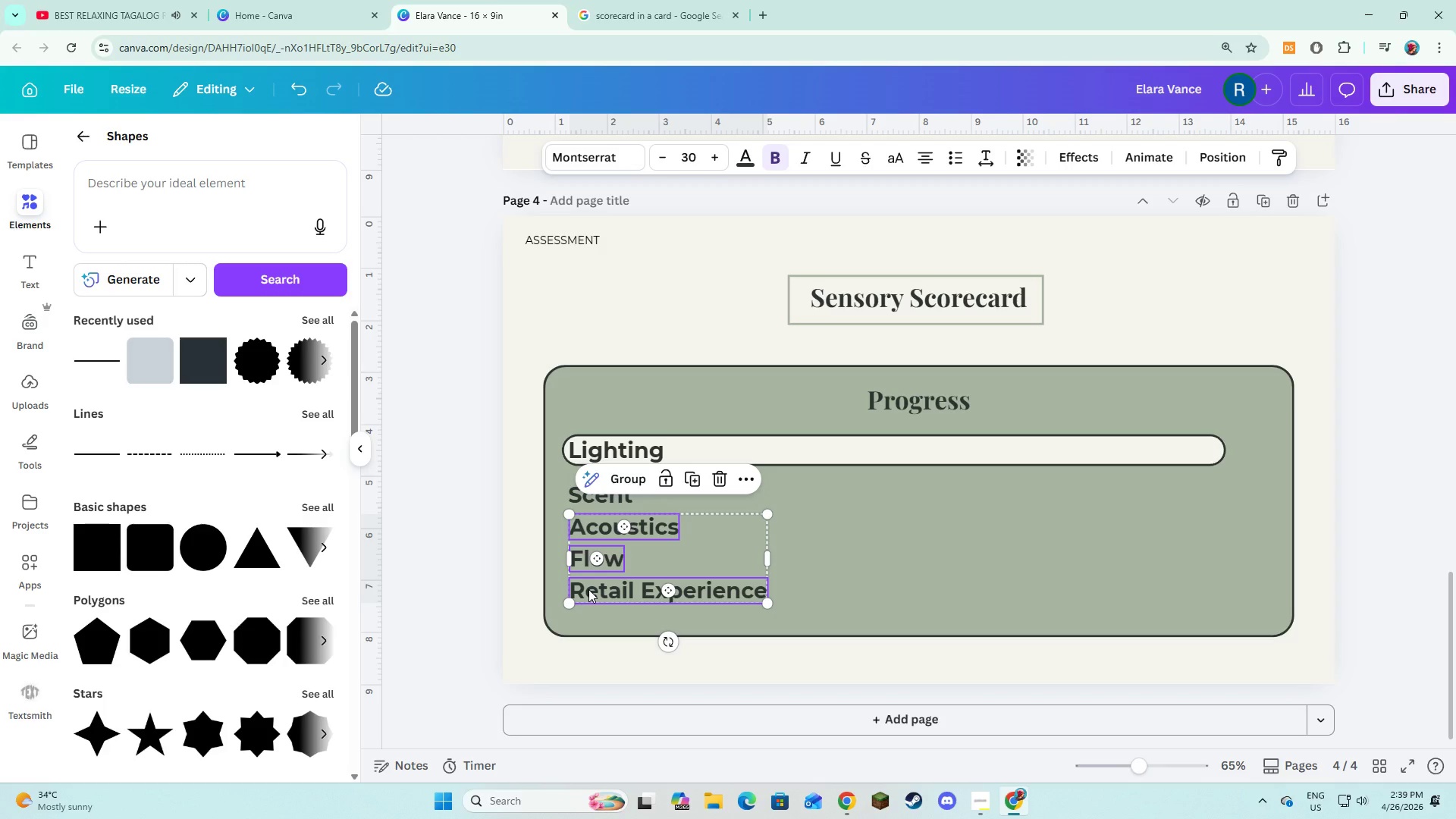 
left_click_drag(start_coordinate=[588, 589], to_coordinate=[587, 598])
 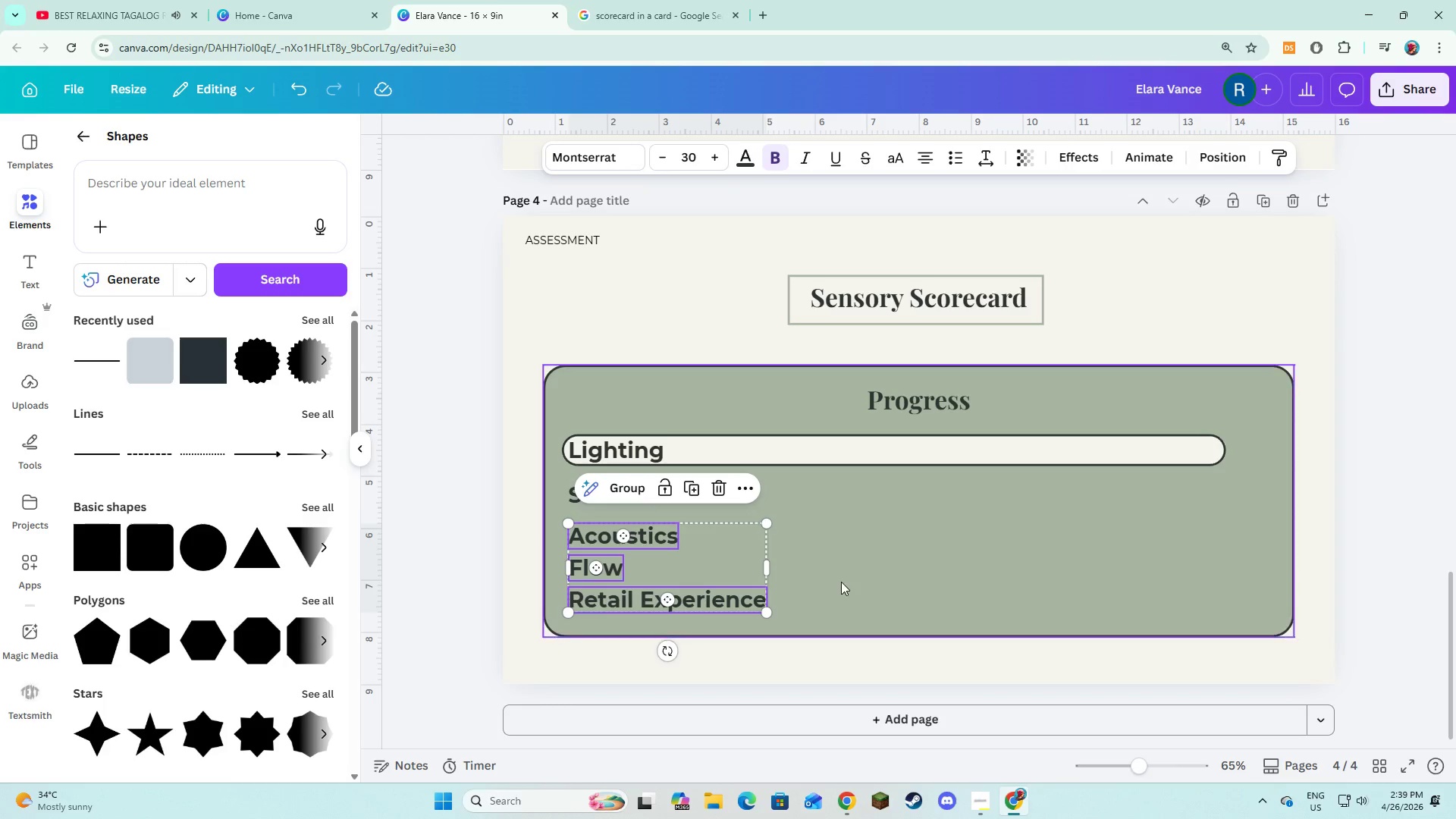 
left_click([842, 582])
 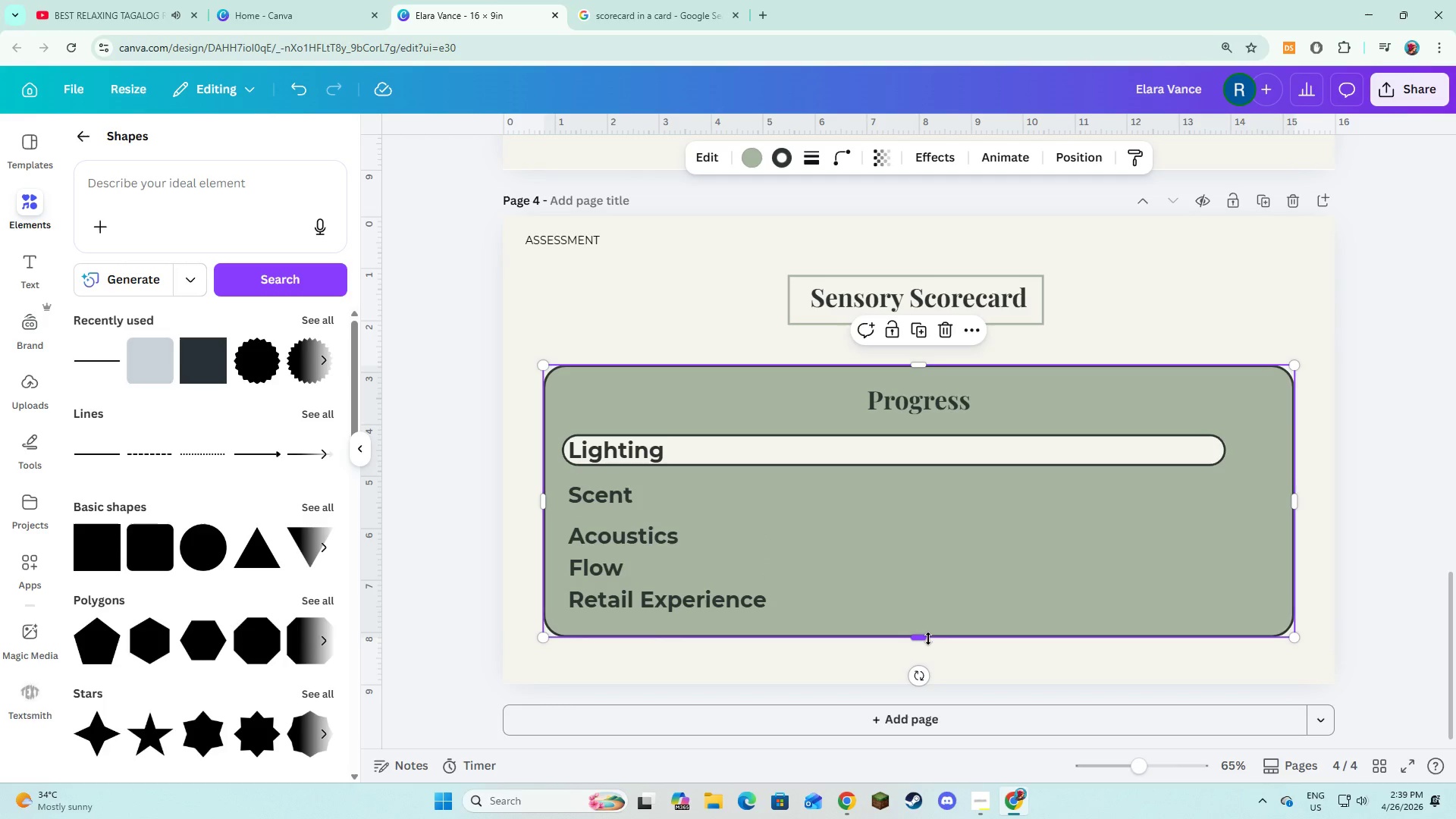 
left_click_drag(start_coordinate=[928, 639], to_coordinate=[927, 670])
 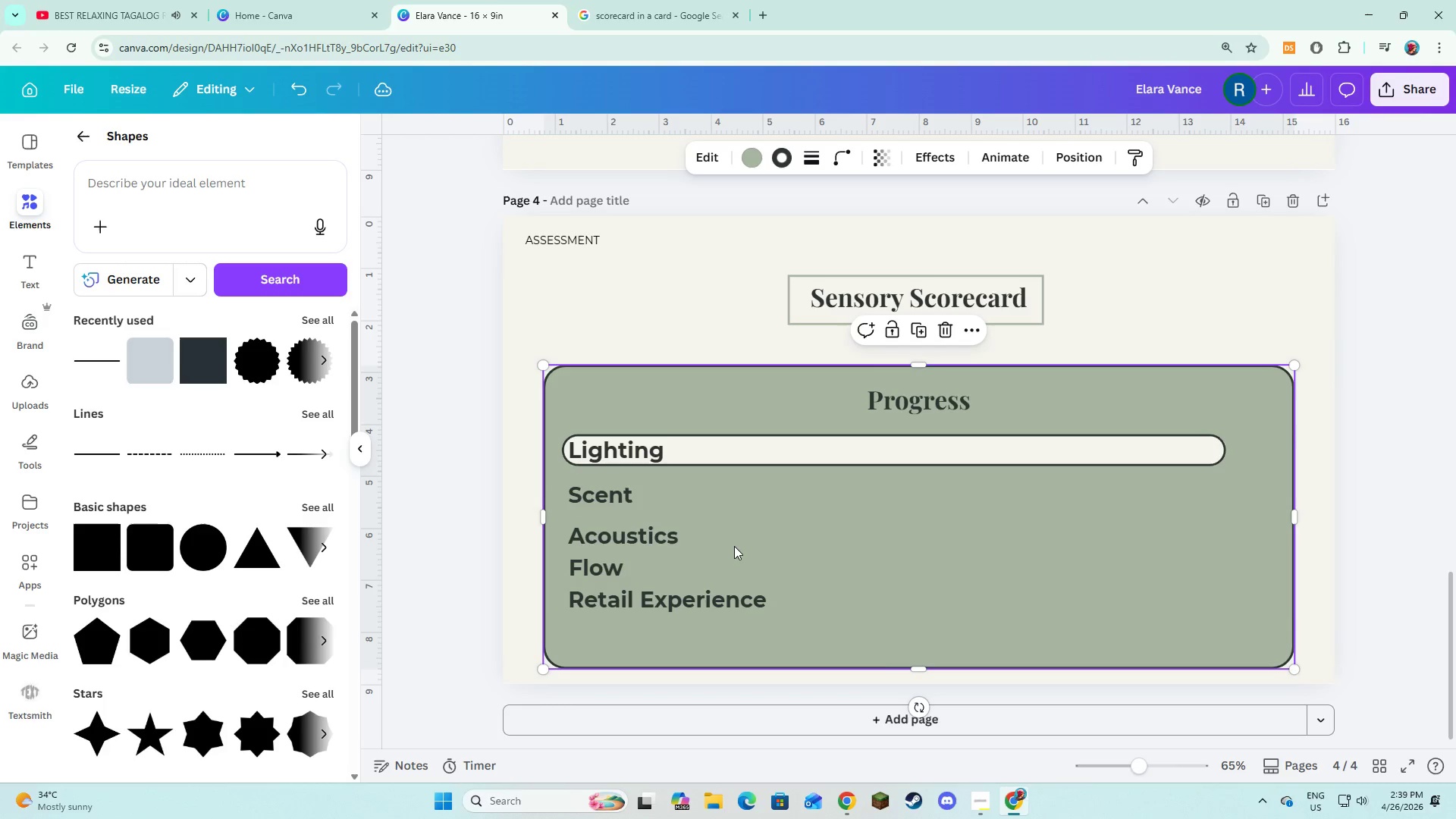 
left_click([734, 546])
 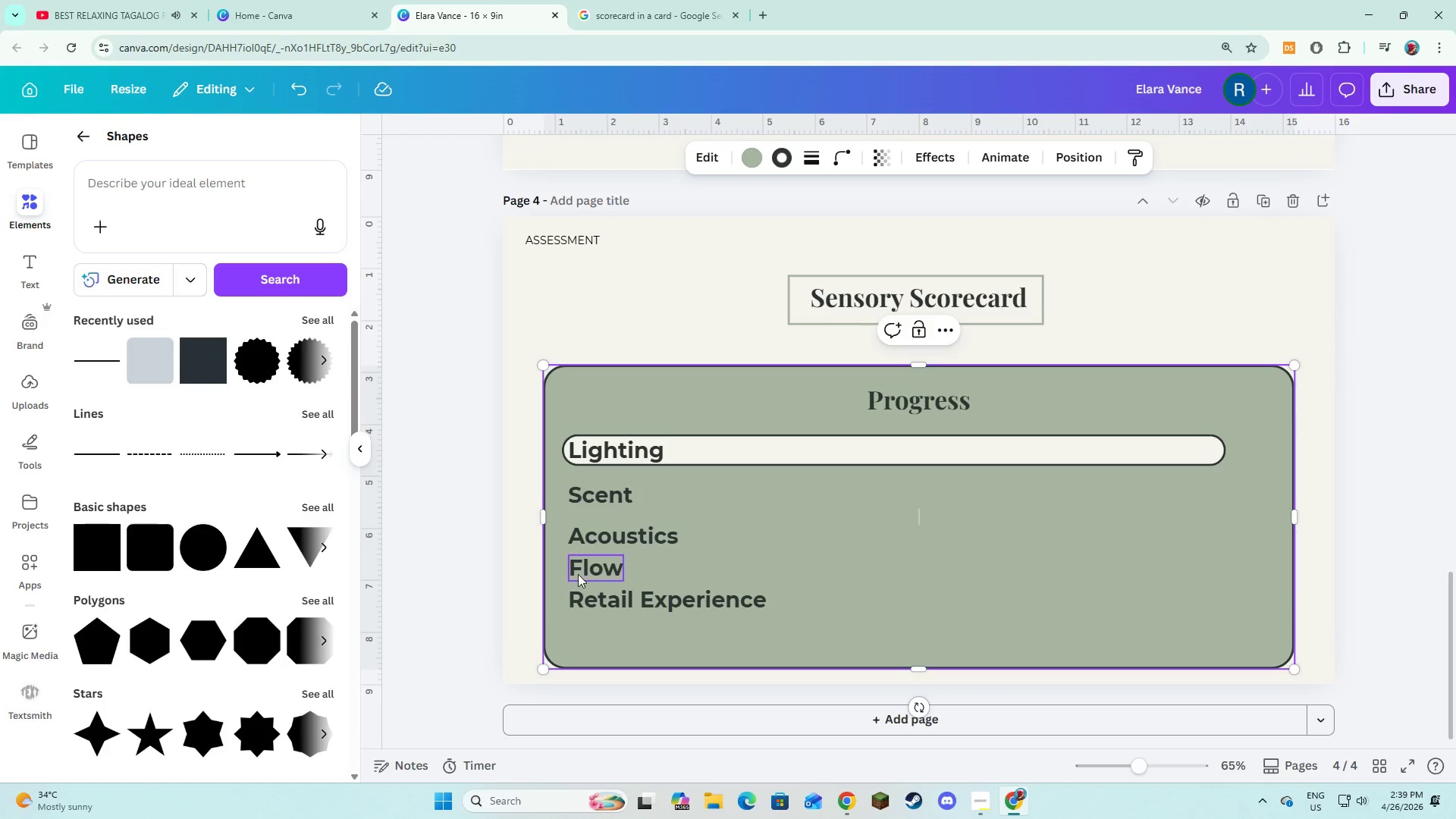 
left_click([578, 574])
 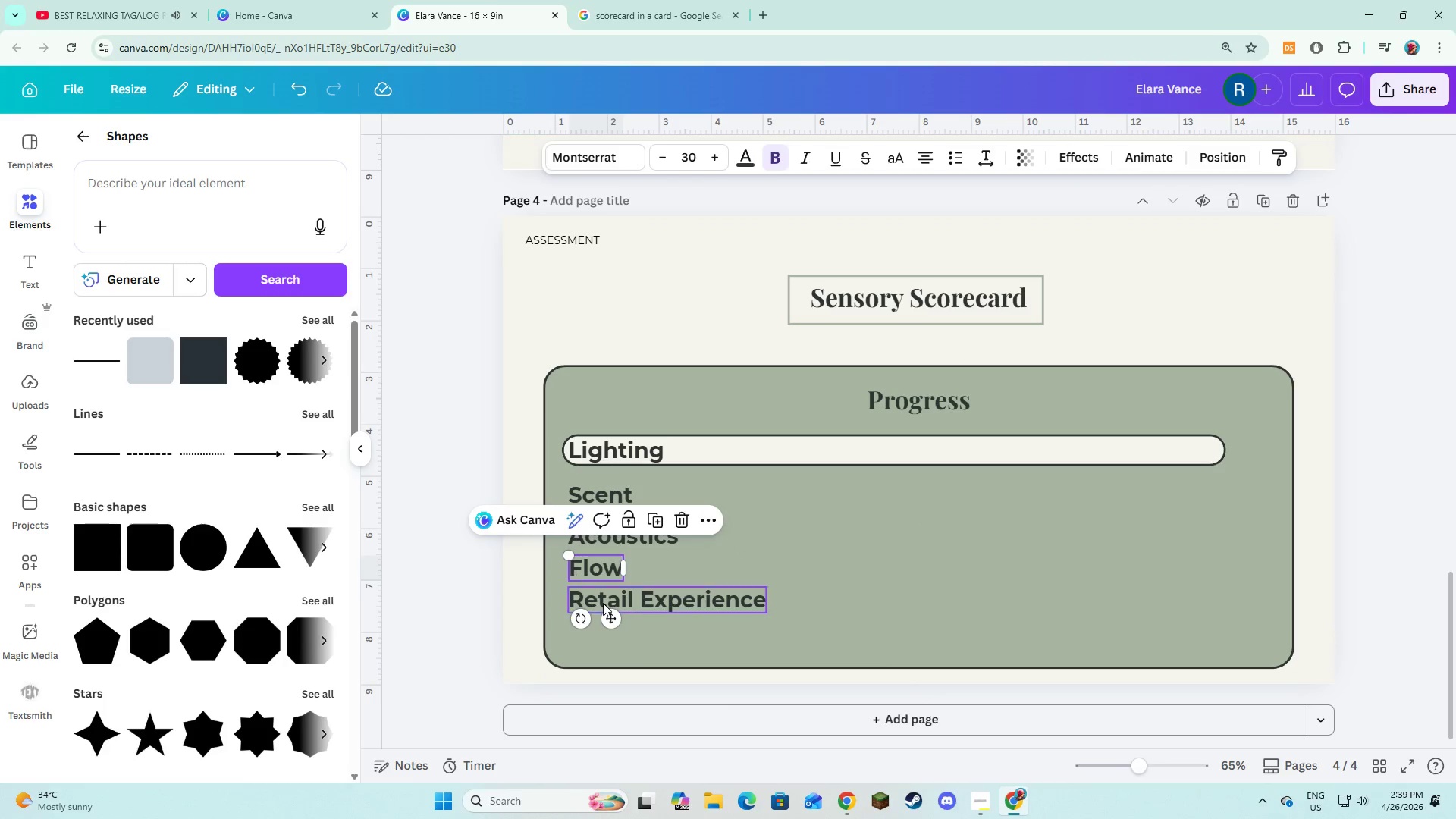 
hold_key(key=ShiftLeft, duration=0.61)
double_click([603, 603])
 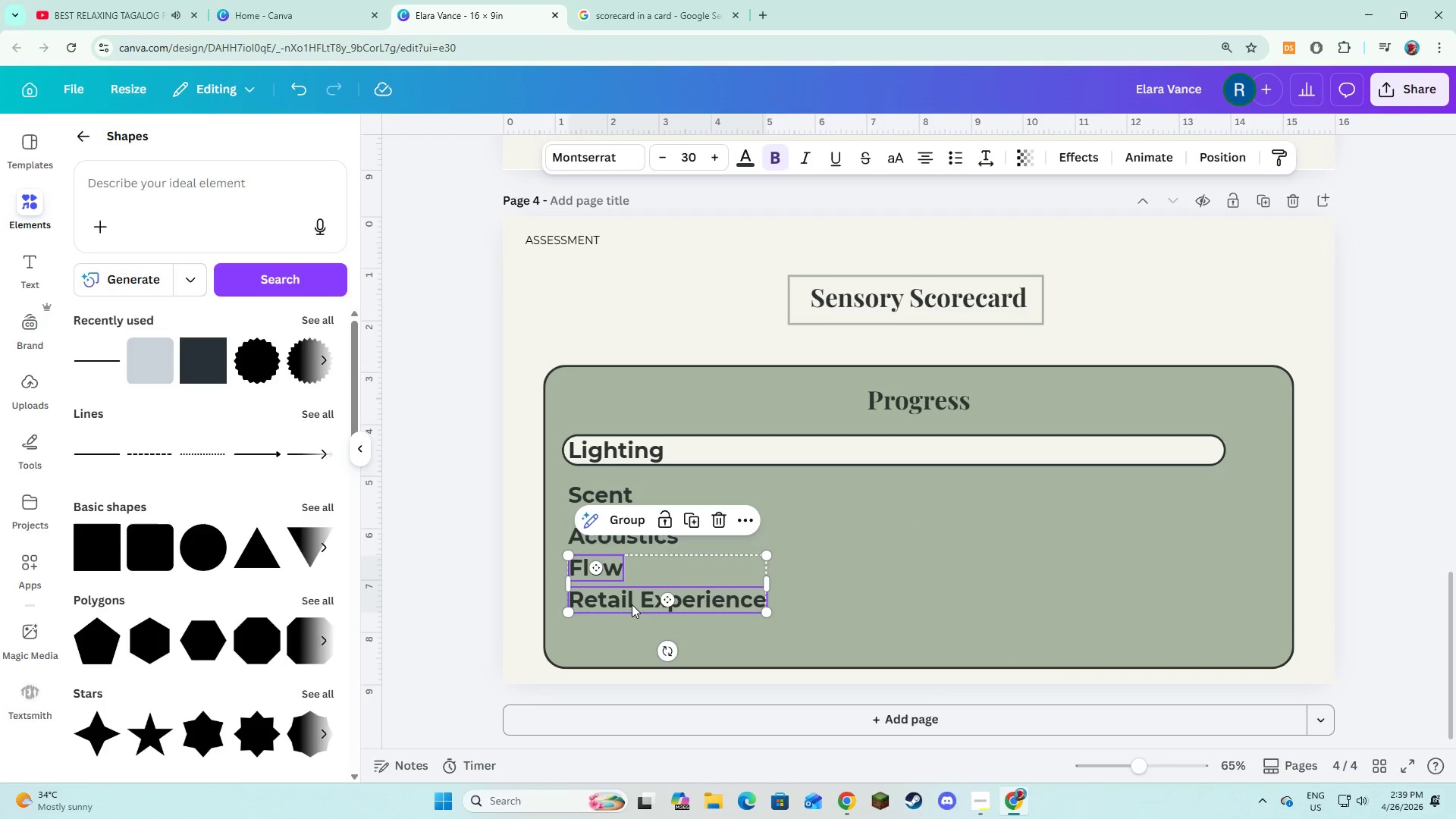 
left_click_drag(start_coordinate=[632, 605], to_coordinate=[632, 614])
 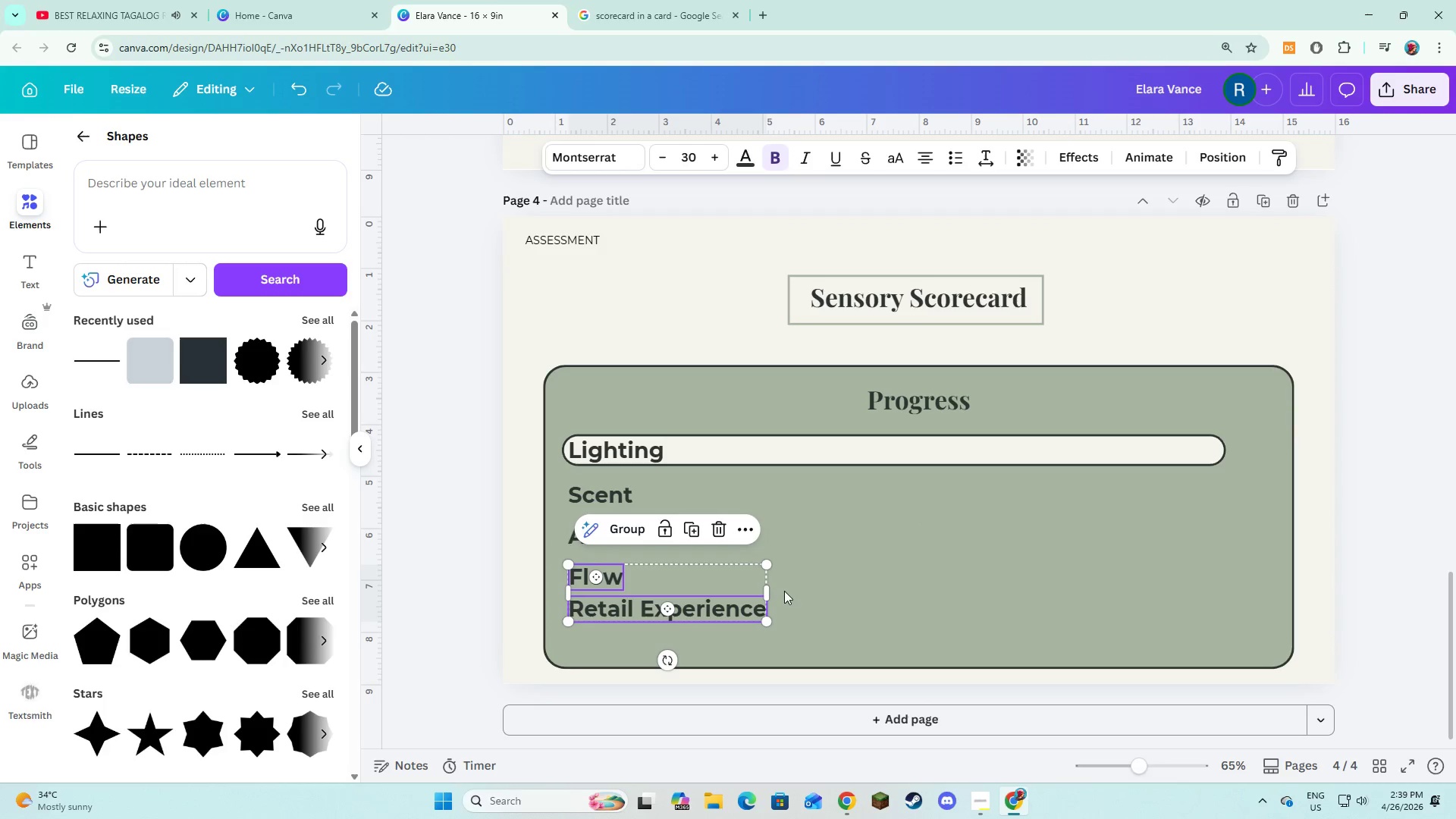 
left_click([804, 593])
 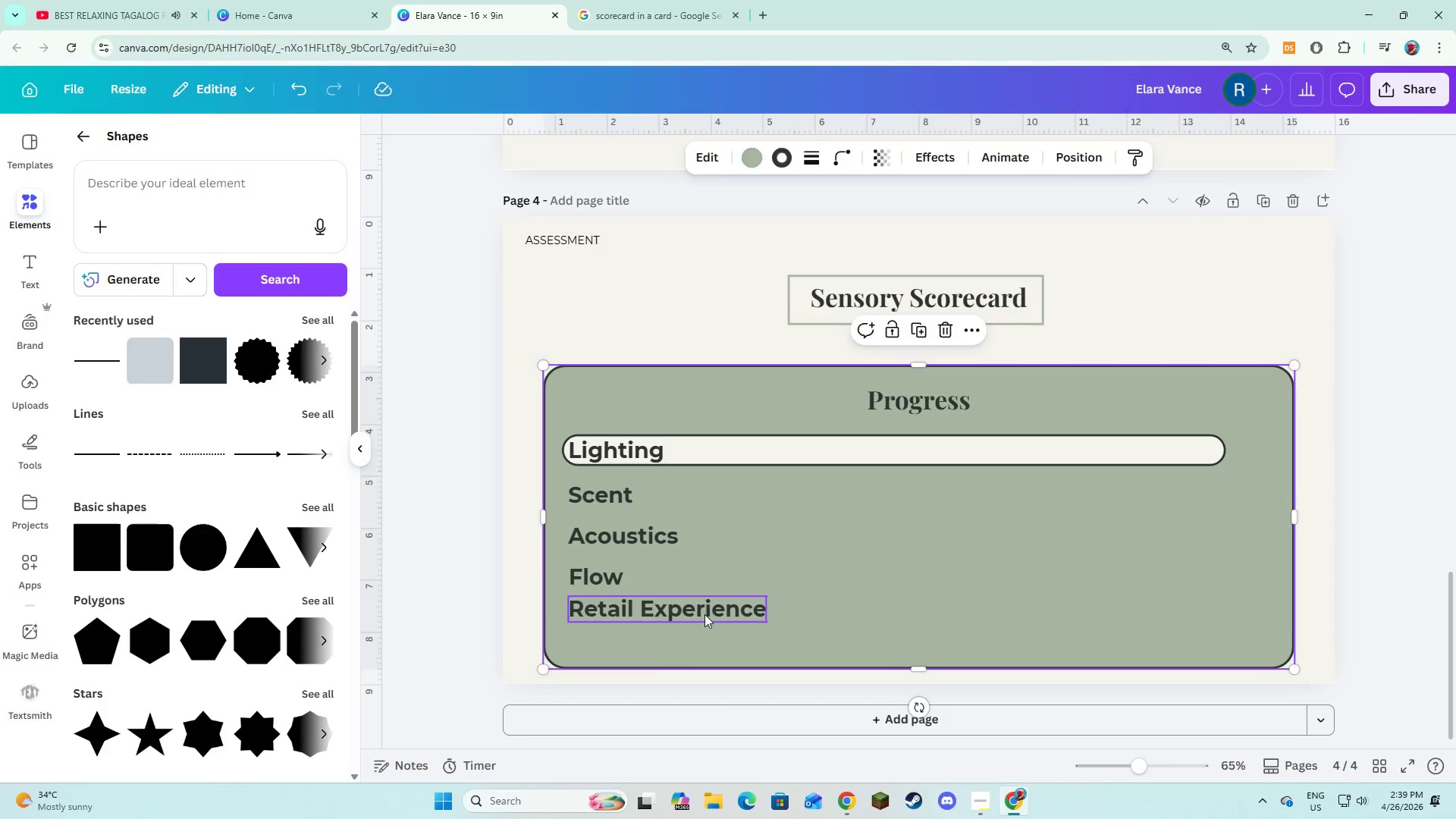 
left_click_drag(start_coordinate=[704, 614], to_coordinate=[708, 623])
 